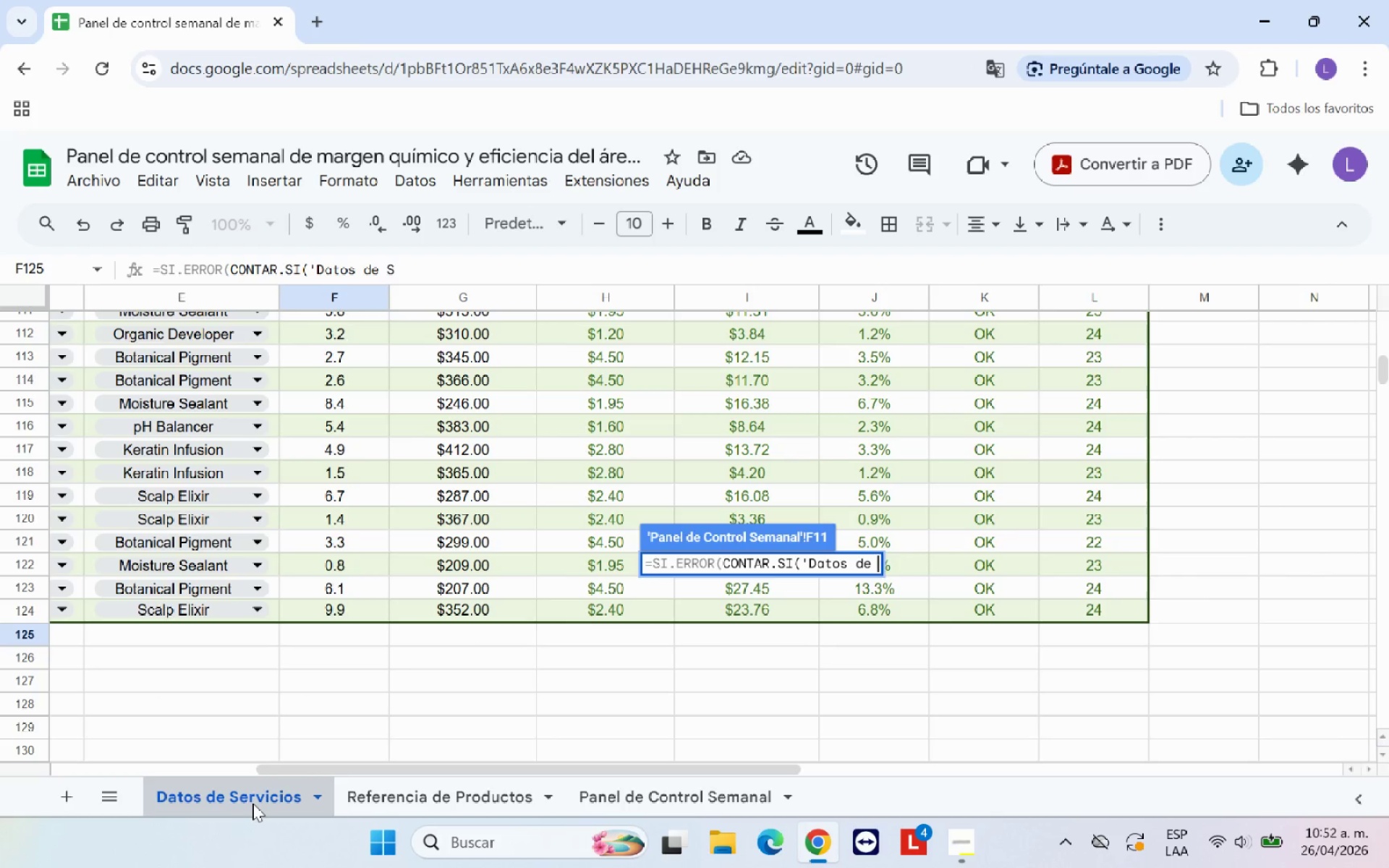 
key(Backspace)
 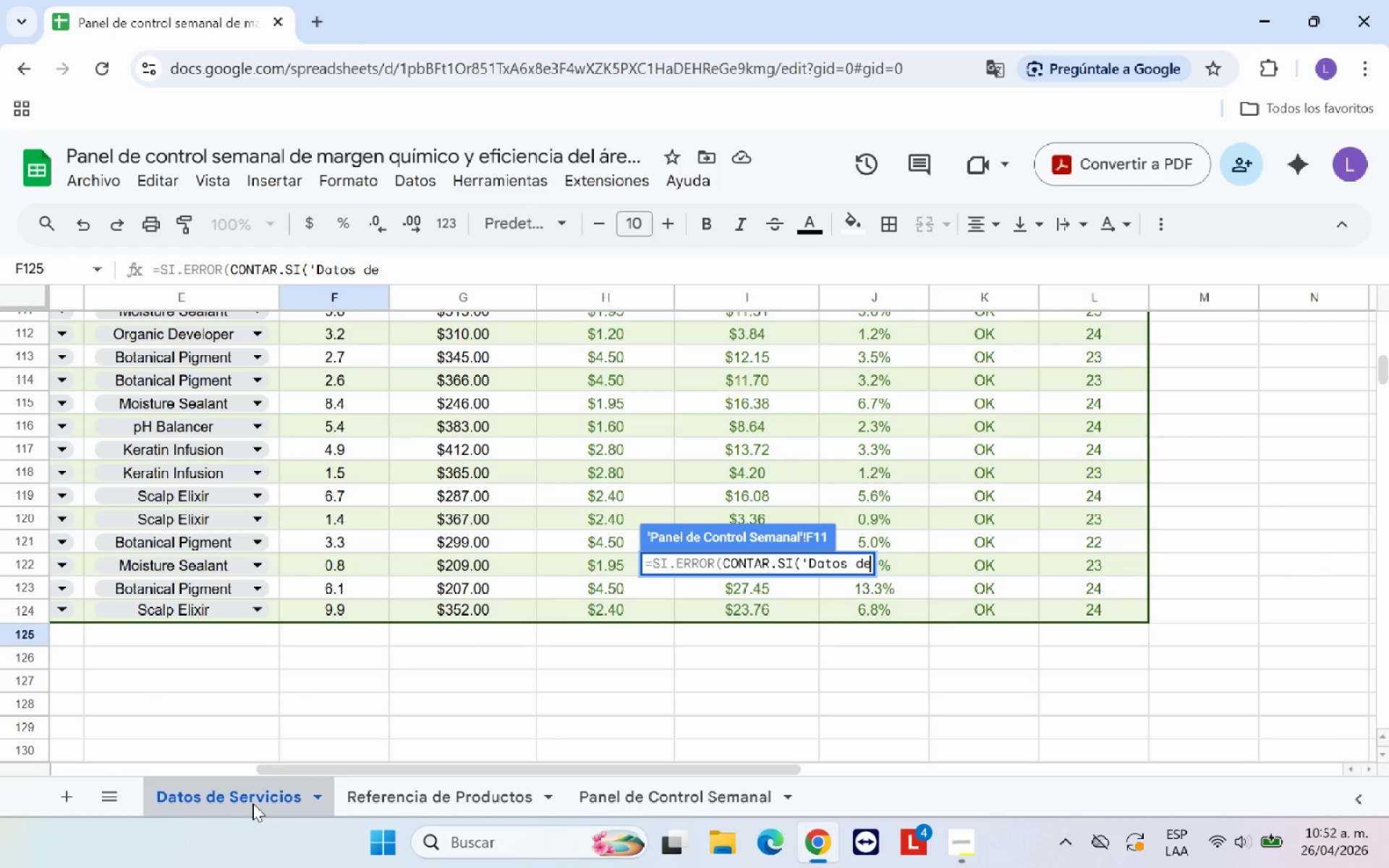 
key(Backspace)
 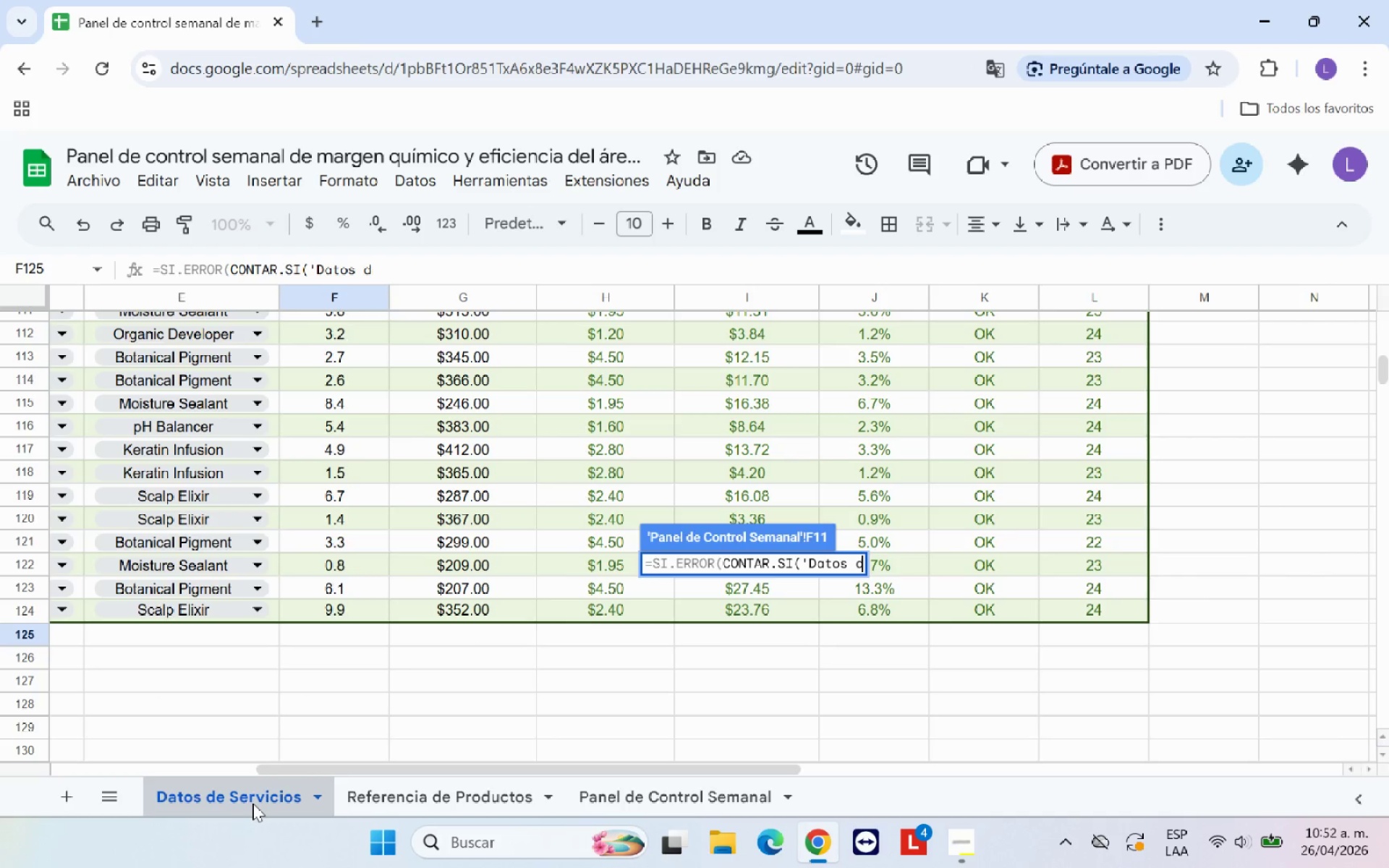 
hold_key(key=Backspace, duration=0.53)
 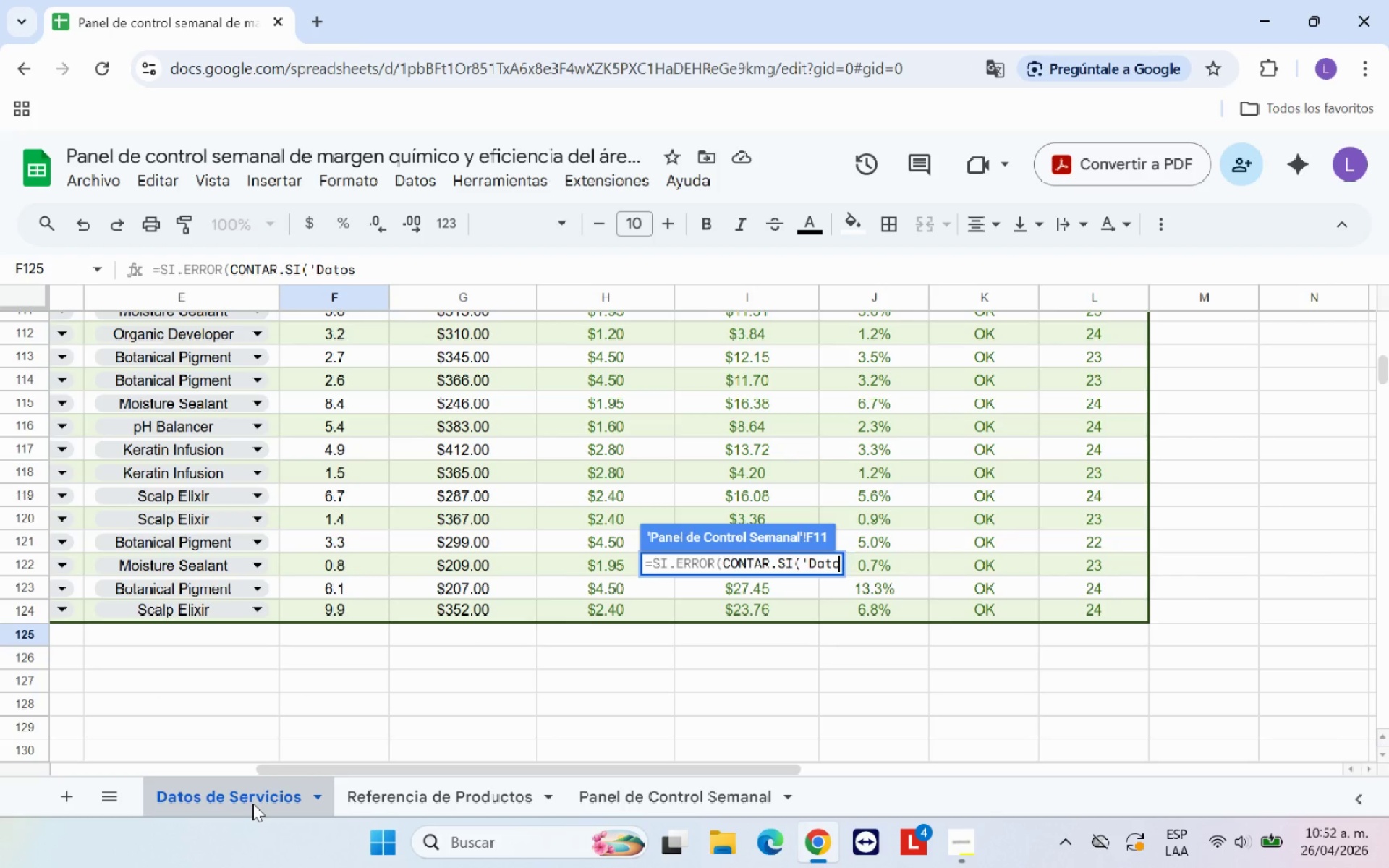 
key(Backspace)
 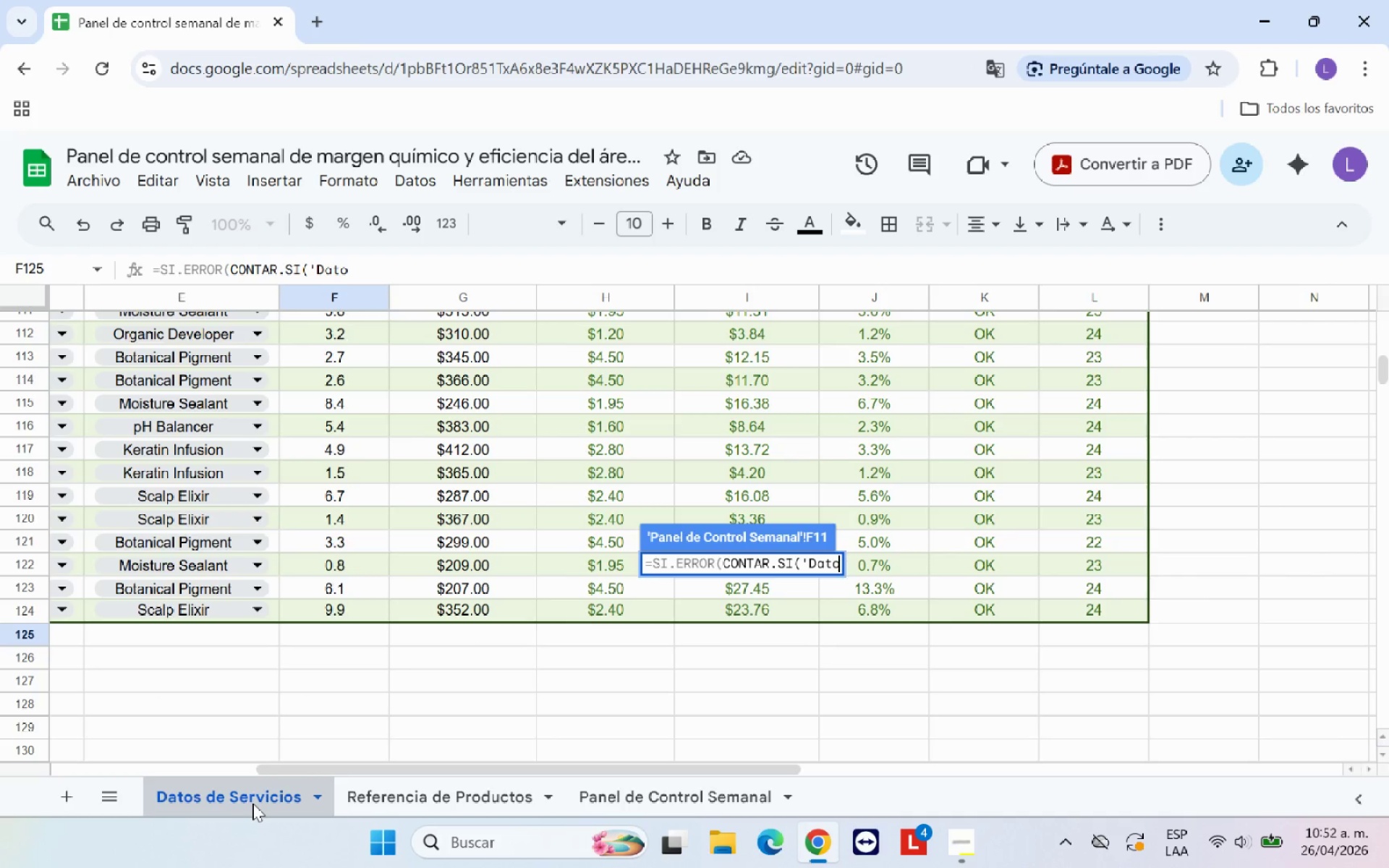 
key(Backspace)
 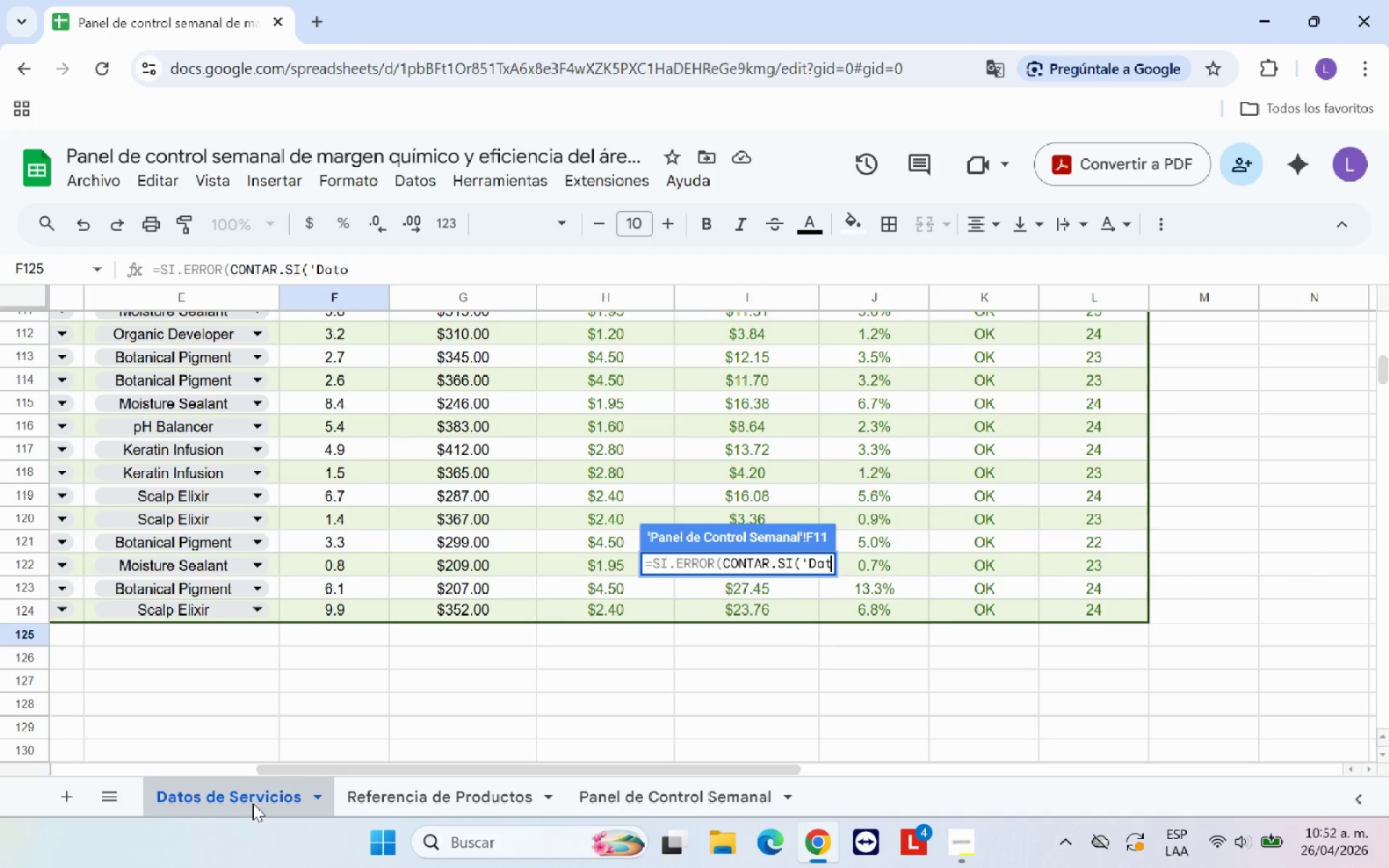 
key(Backspace)
 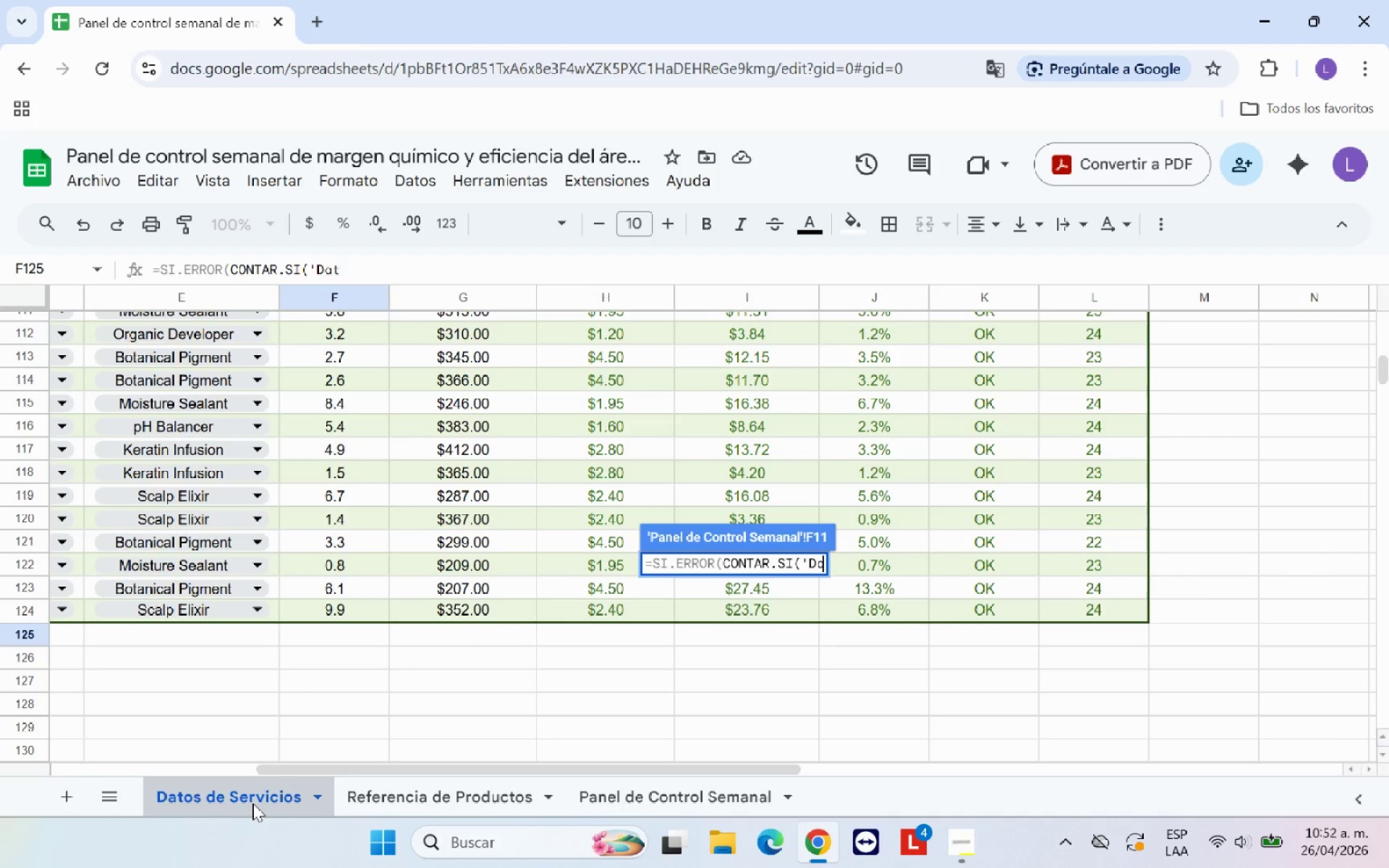 
key(Backspace)
 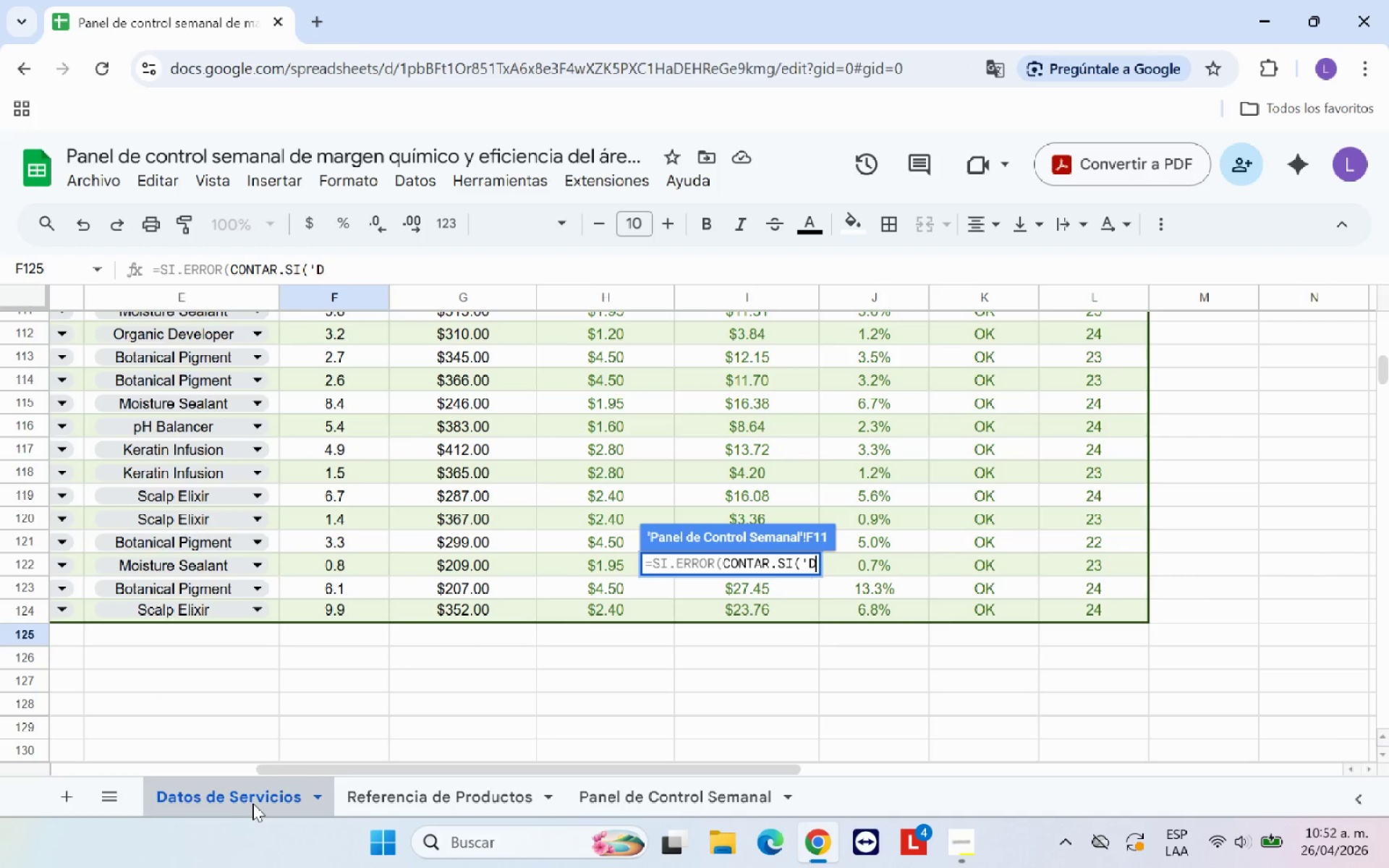 
key(Backspace)
 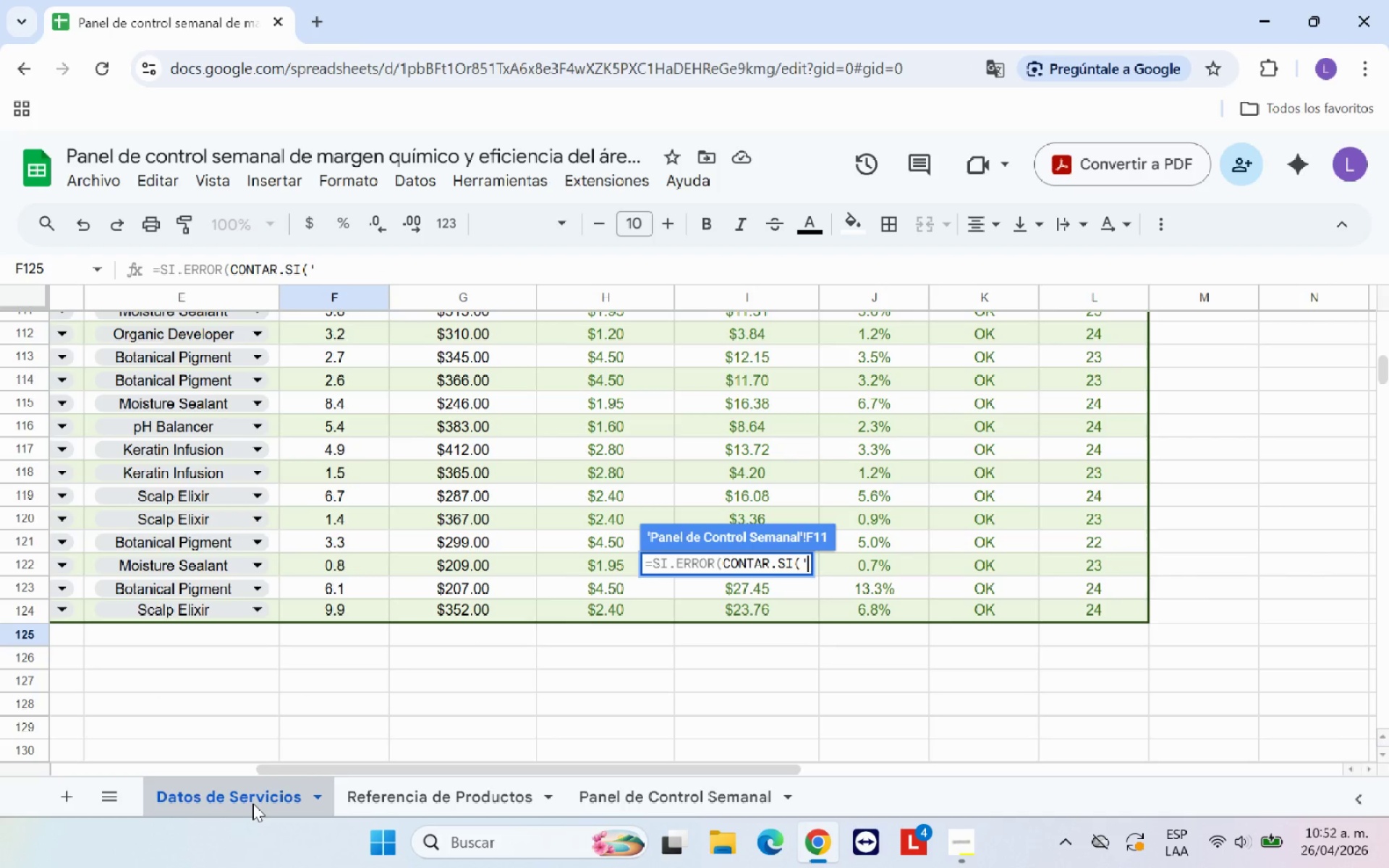 
key(Backspace)
 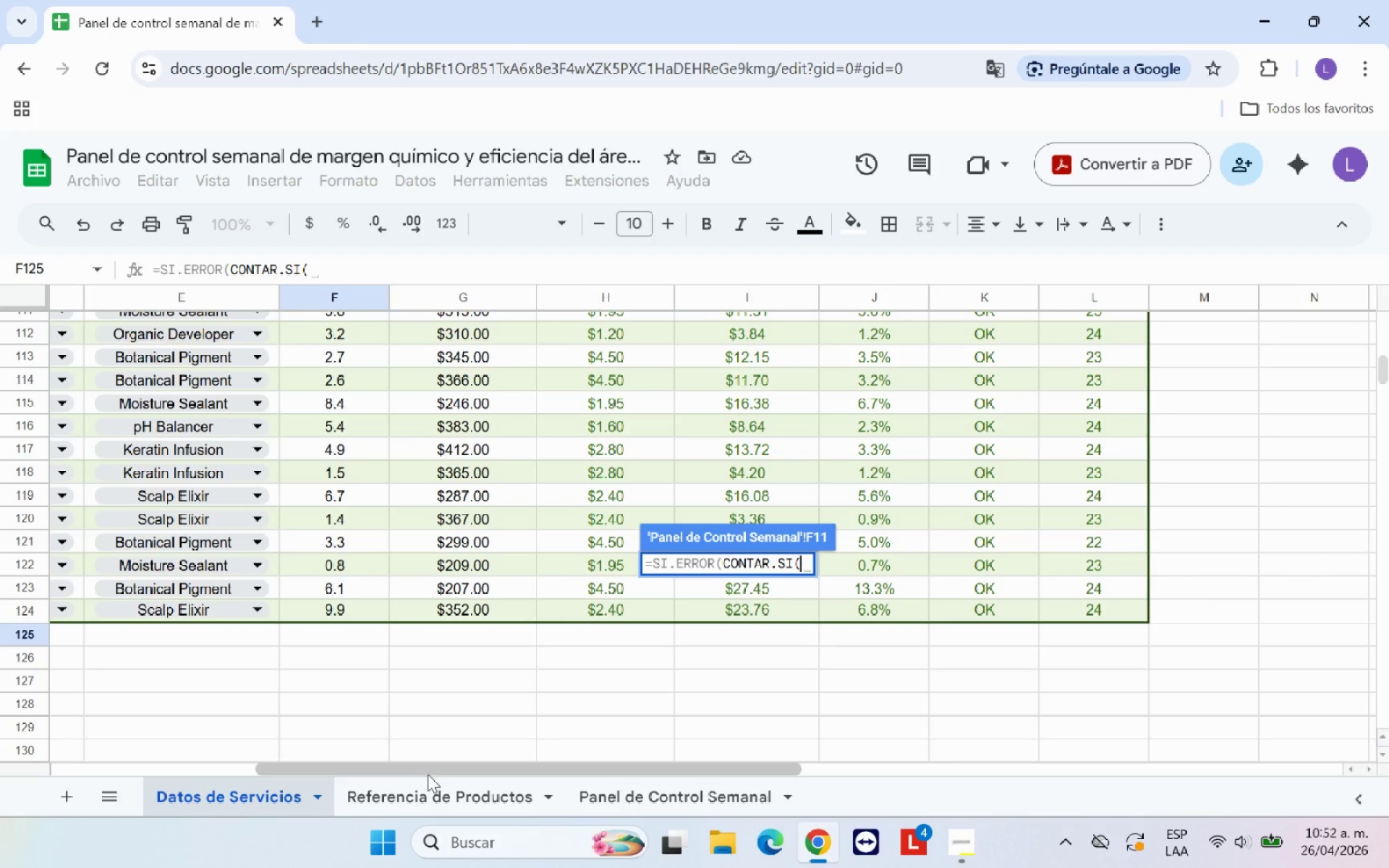 
left_click_drag(start_coordinate=[431, 773], to_coordinate=[169, 763])
 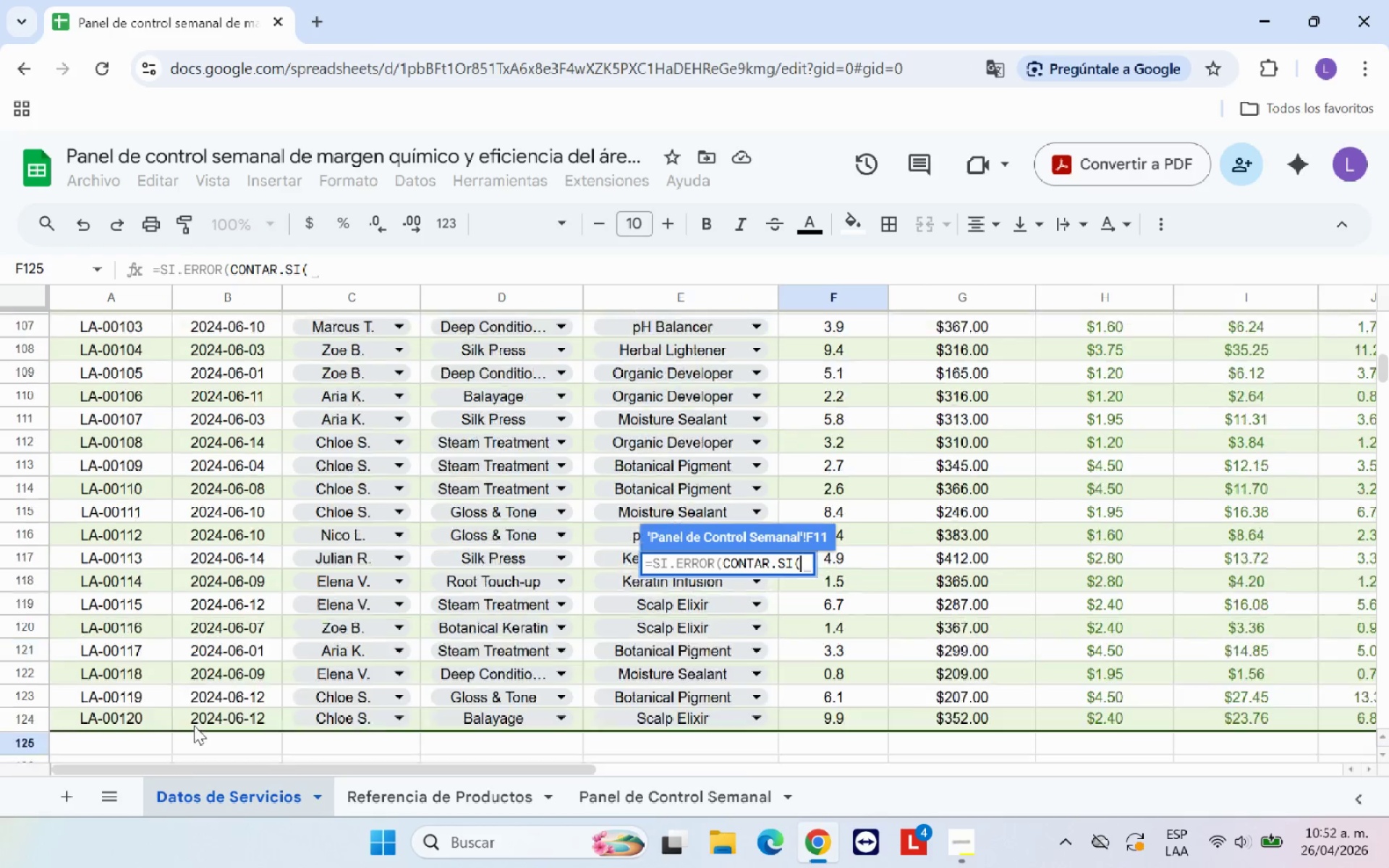 
scroll: coordinate [195, 718], scroll_direction: up, amount: 24.0
 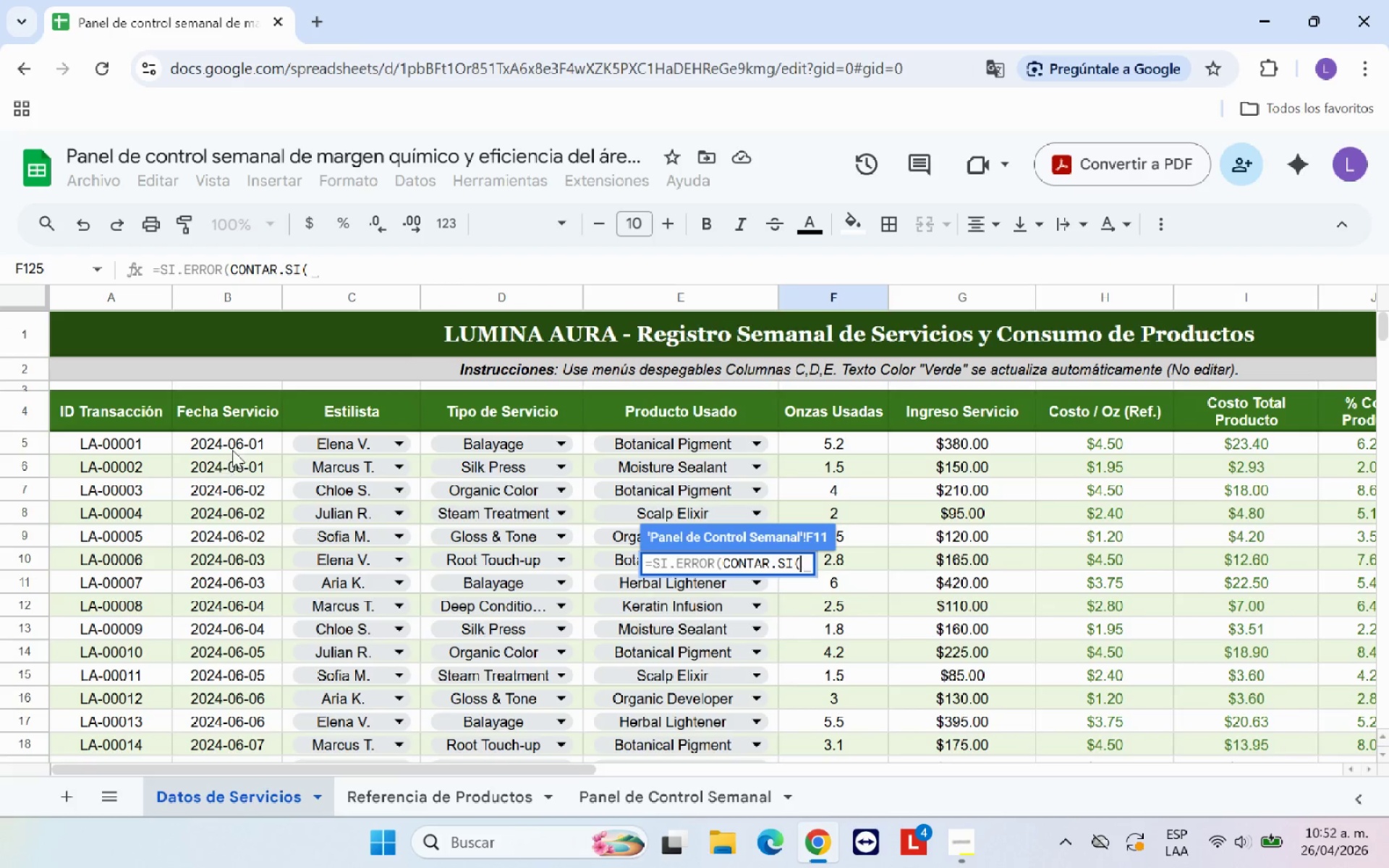 
left_click_drag(start_coordinate=[241, 441], to_coordinate=[254, 387])
 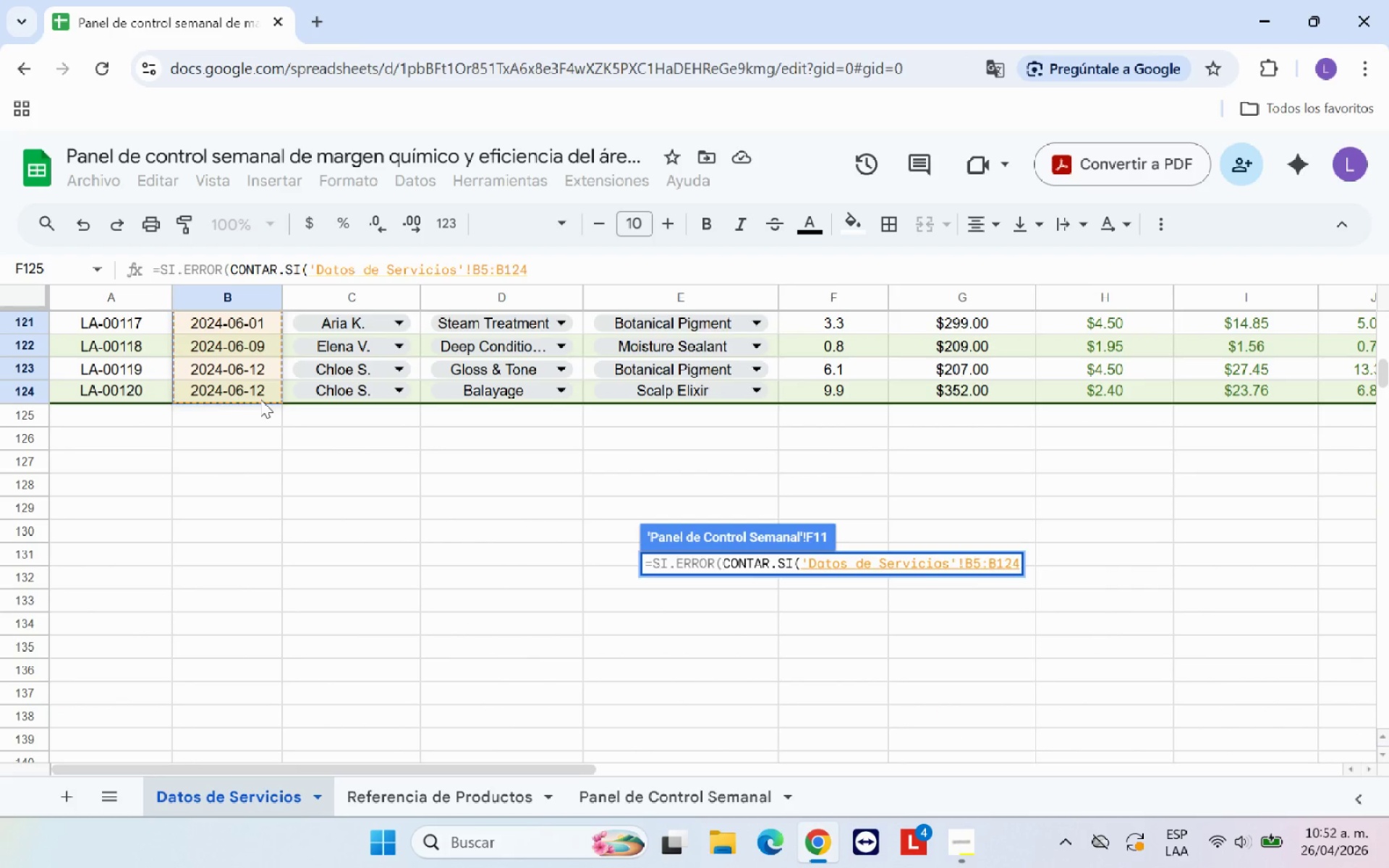 
type(,B11(,0()
 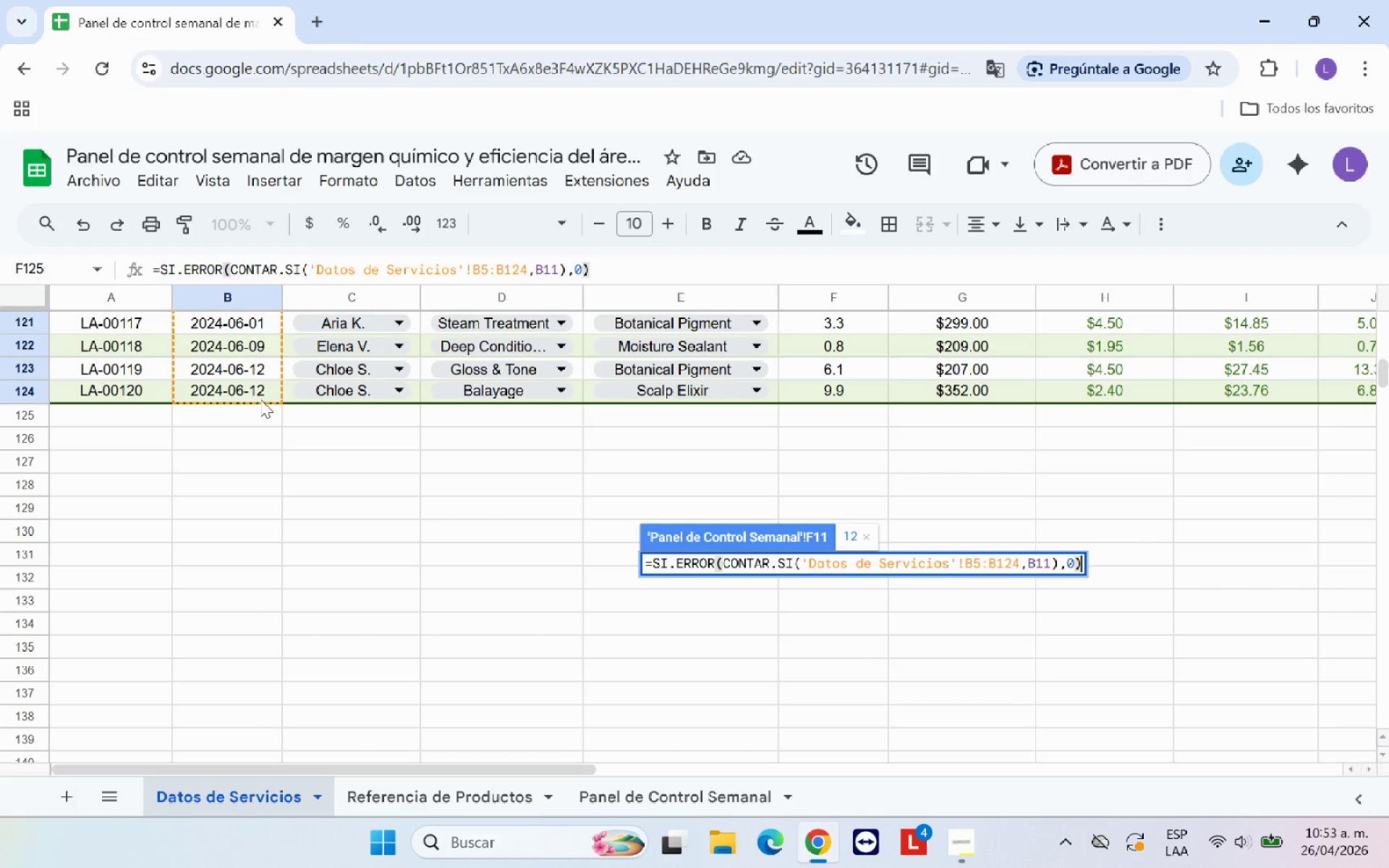 
key(Enter)
 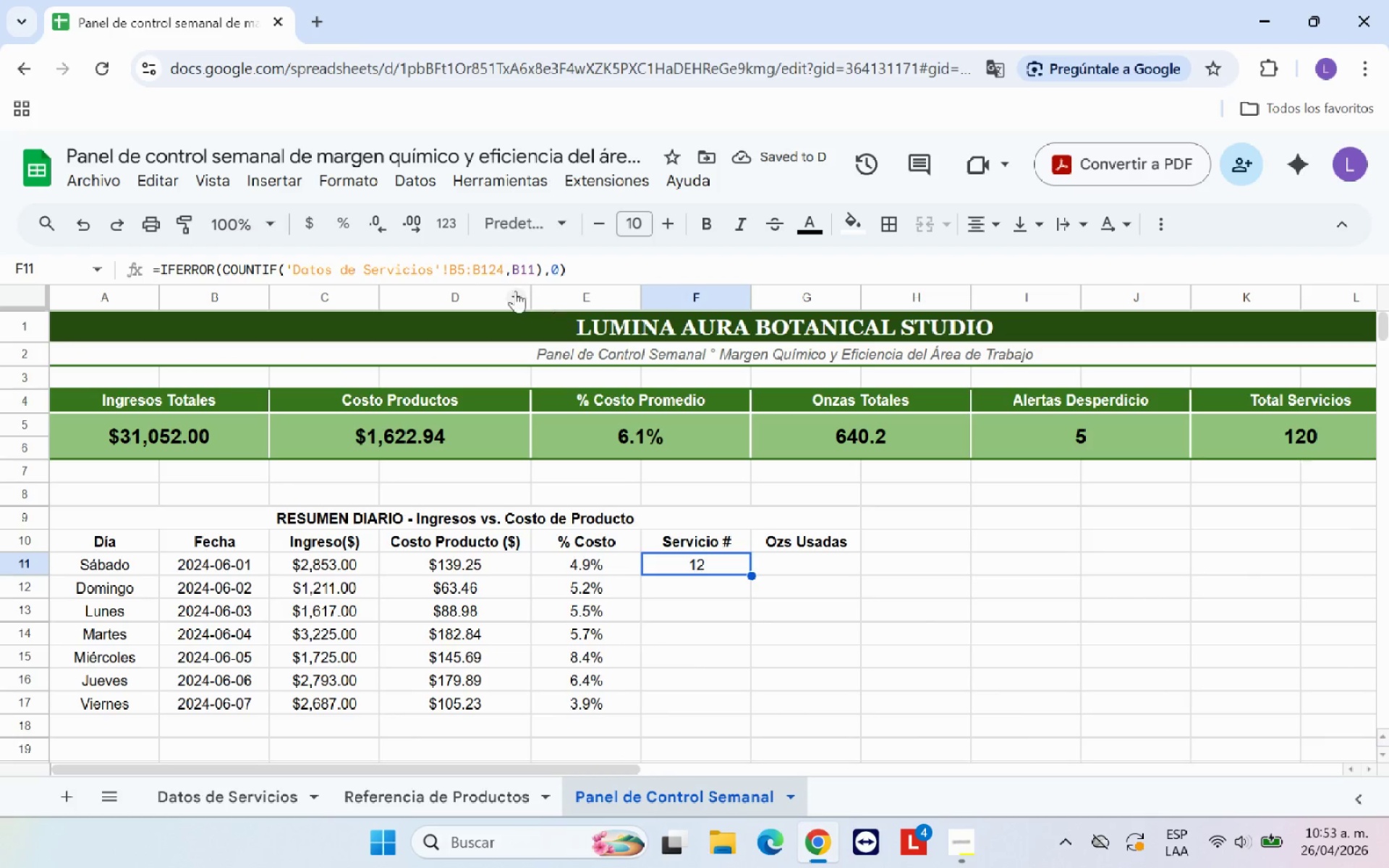 
left_click([451, 270])
 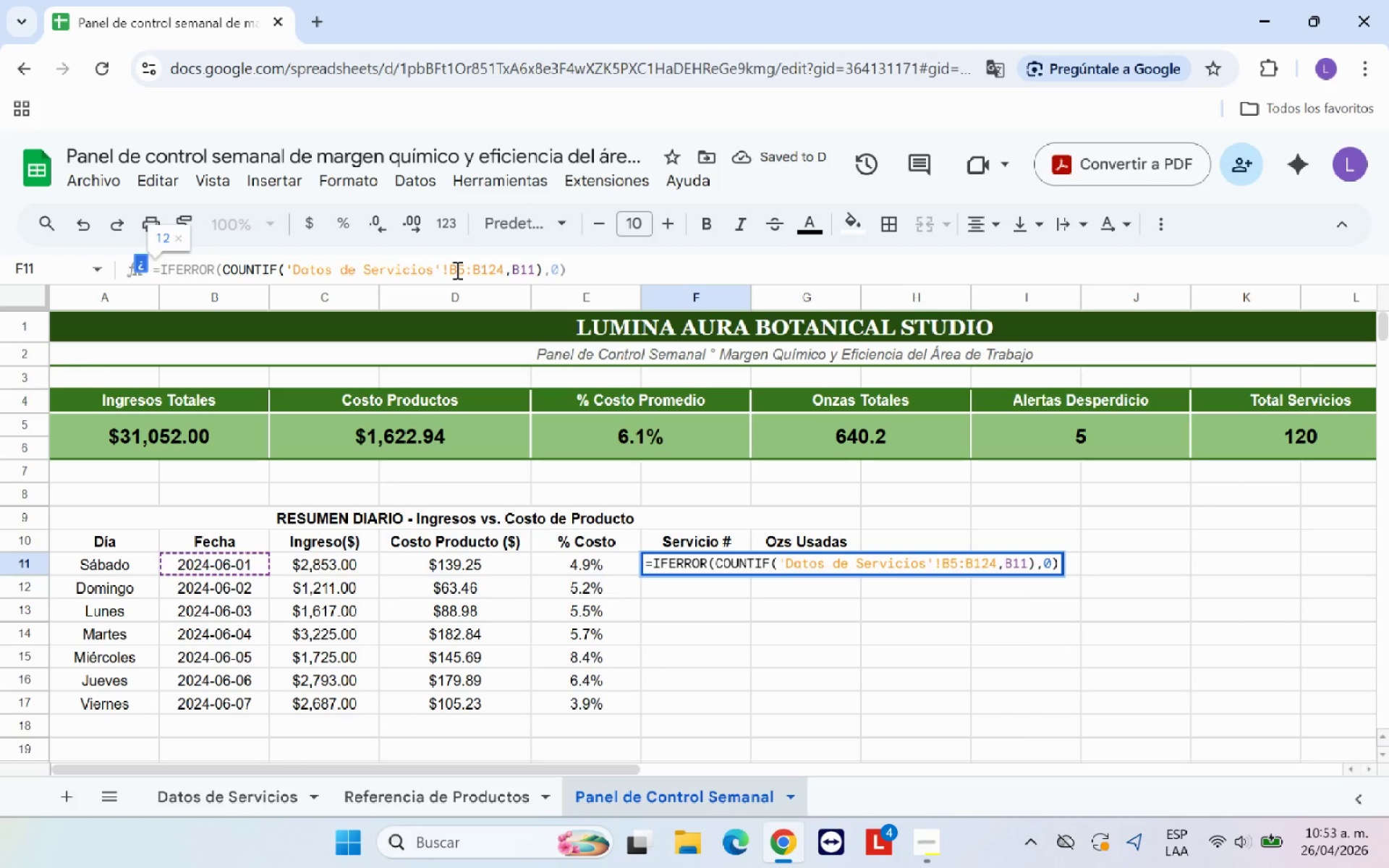 
key(Shift+4)
 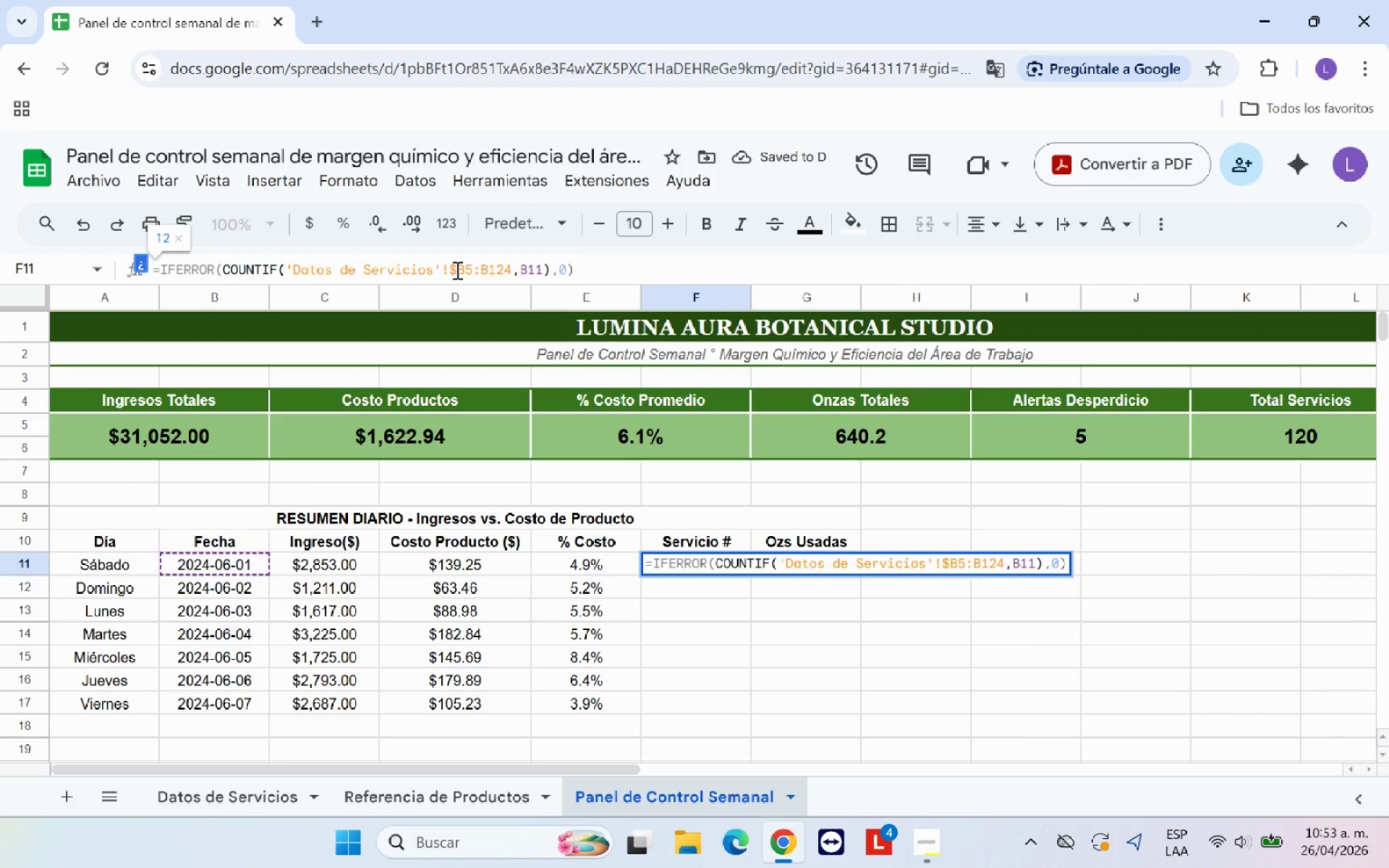 
key(ArrowRight)
 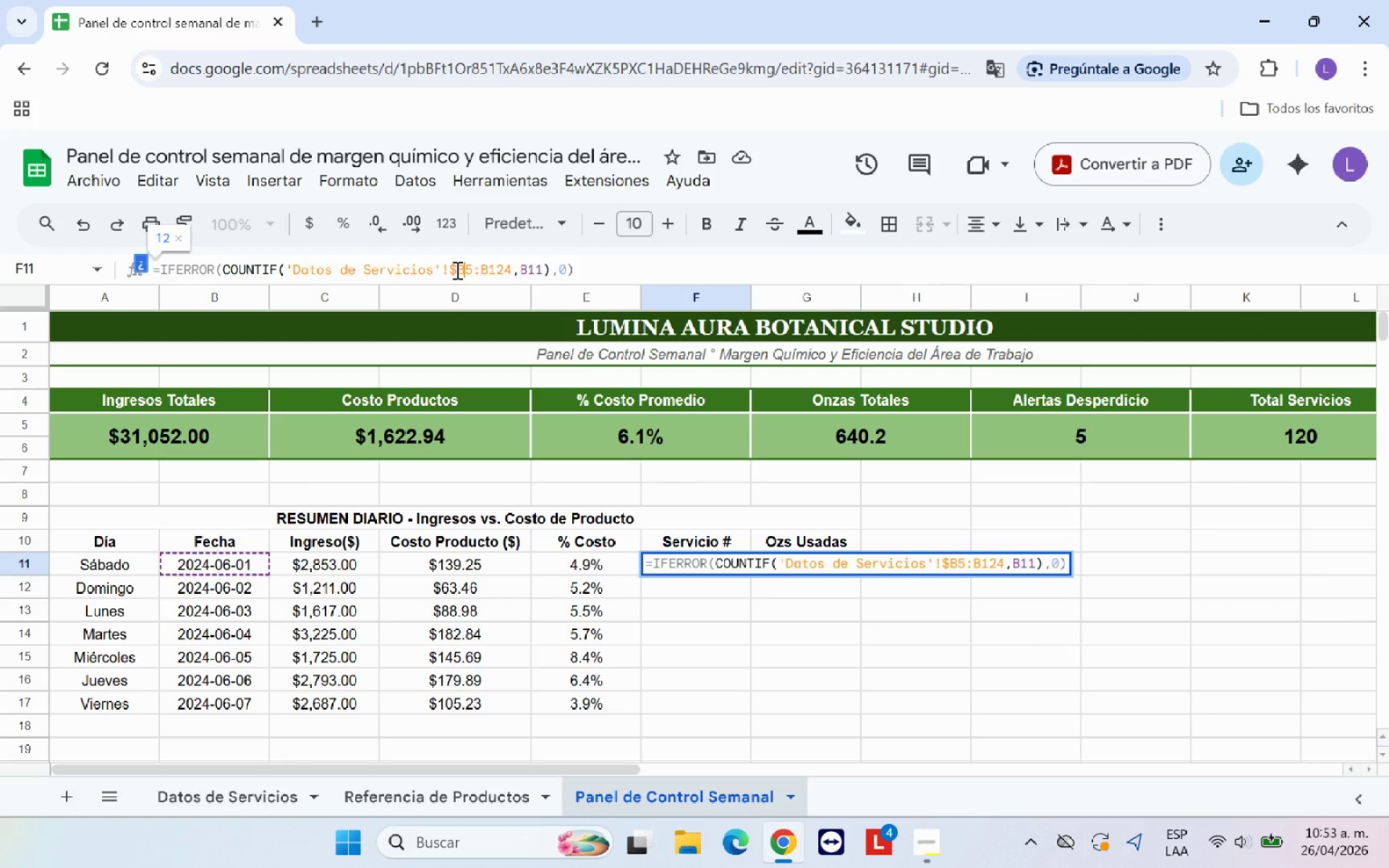 
key(Shift+ShiftRight)
 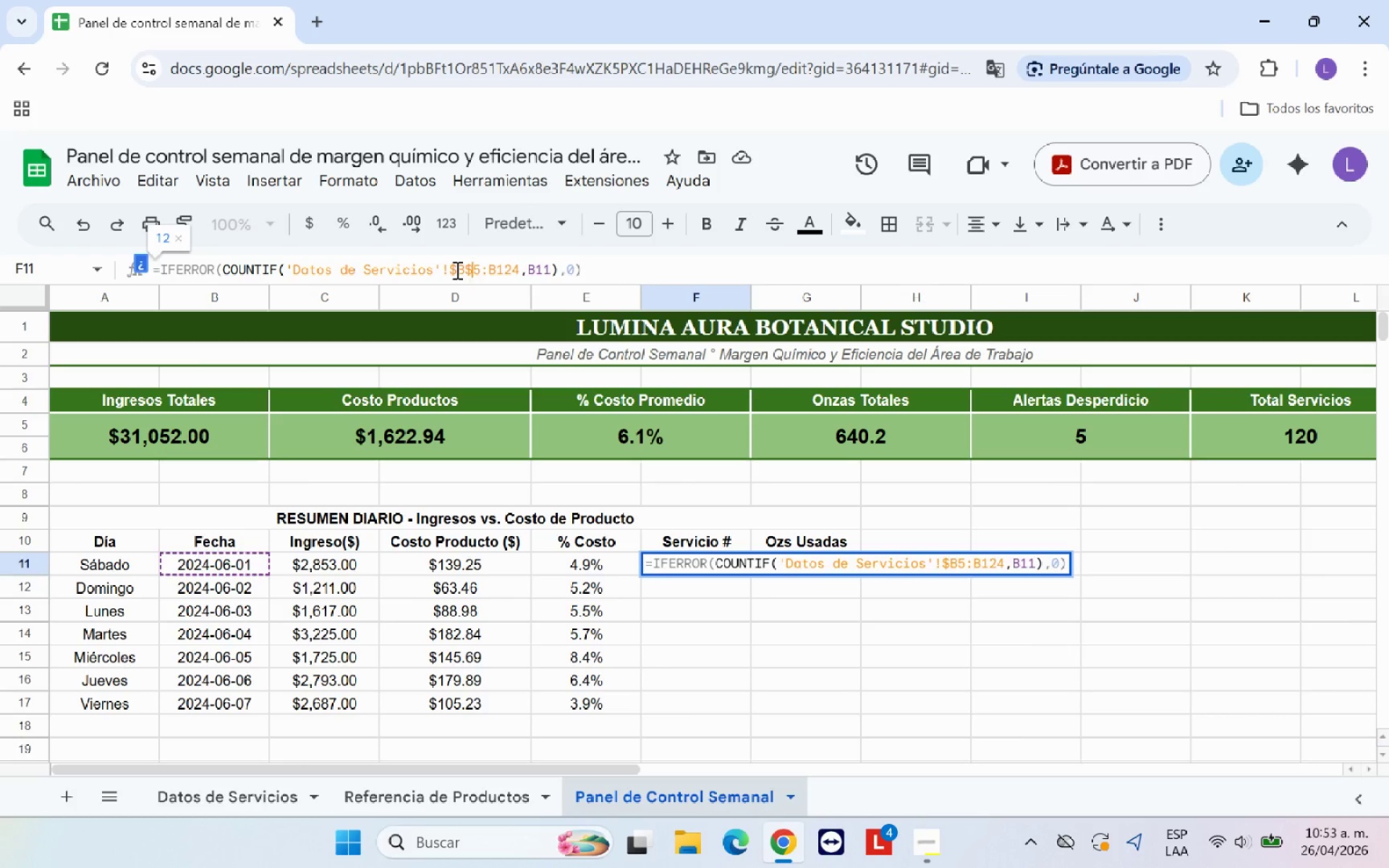 
key(Shift+4)
 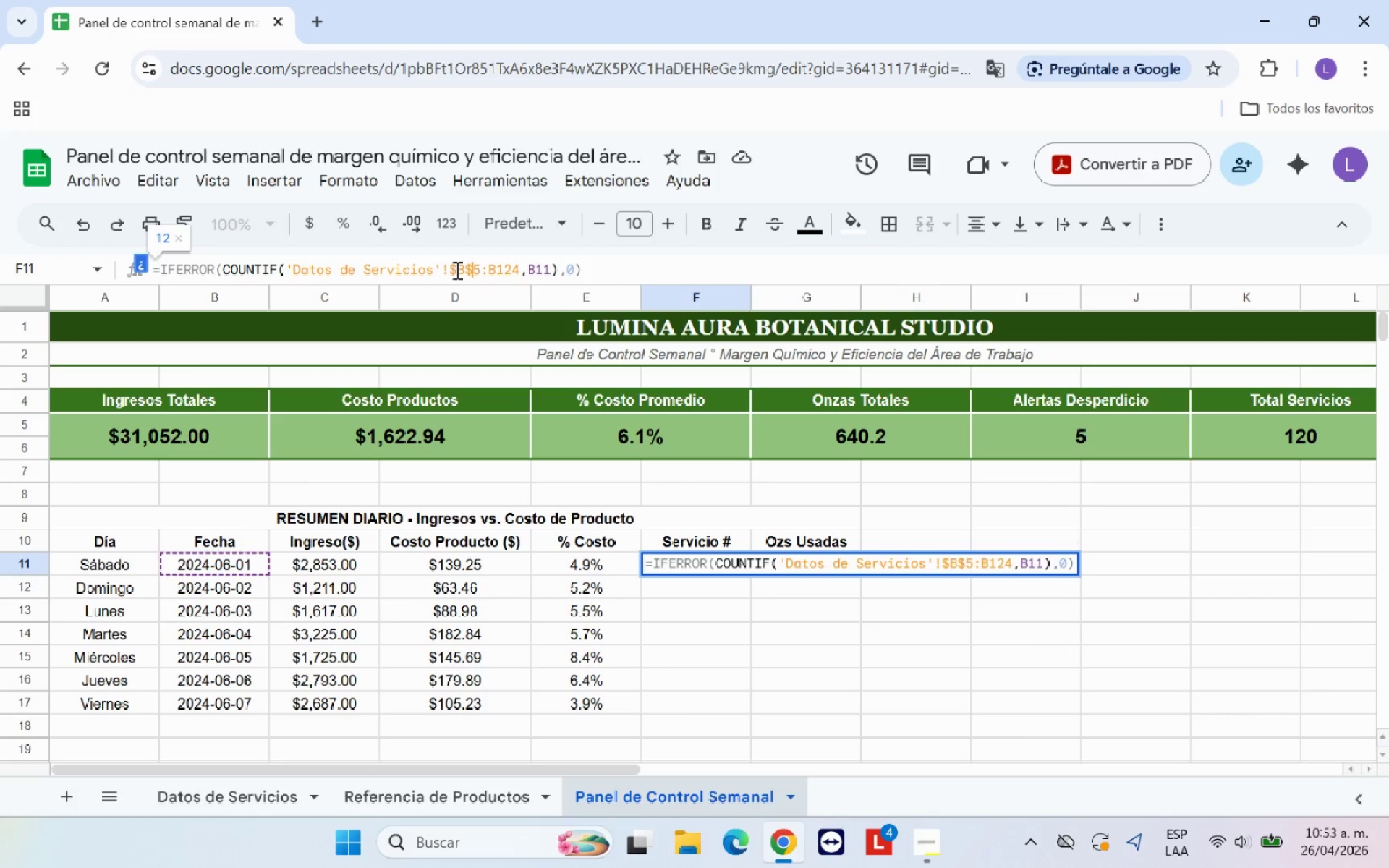 
key(ArrowRight)
 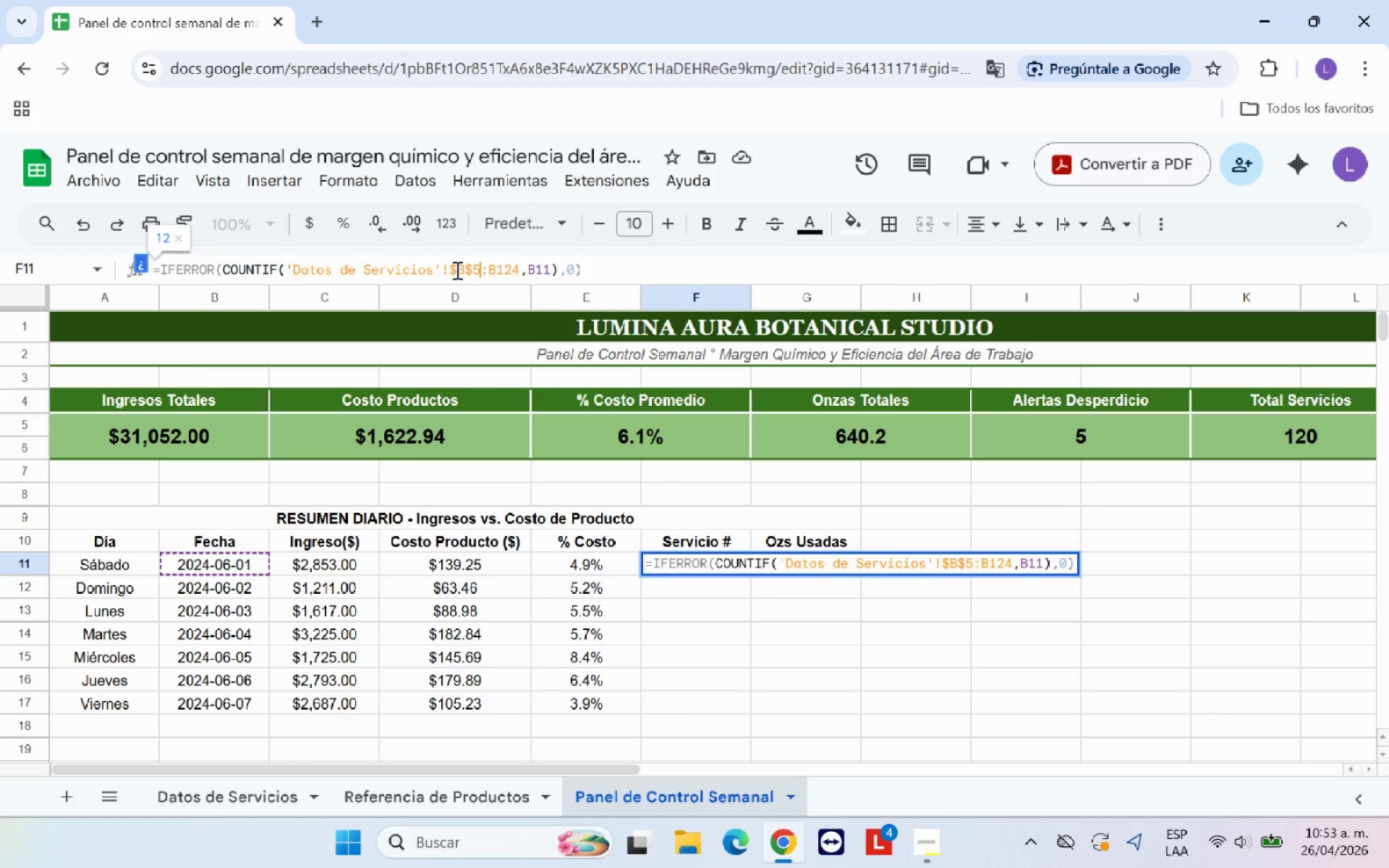 
key(ArrowRight)
 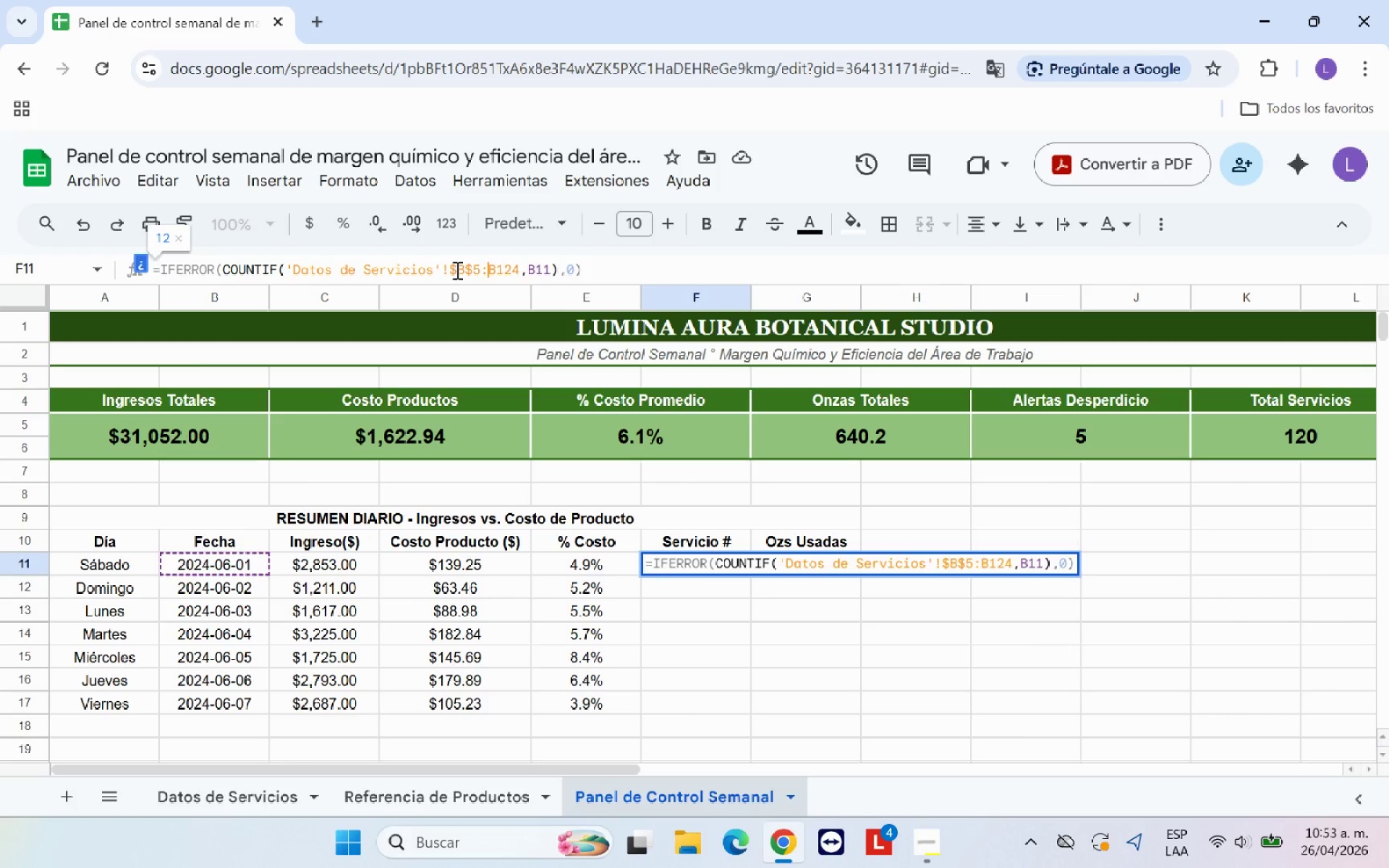 
key(Shift+ShiftRight)
 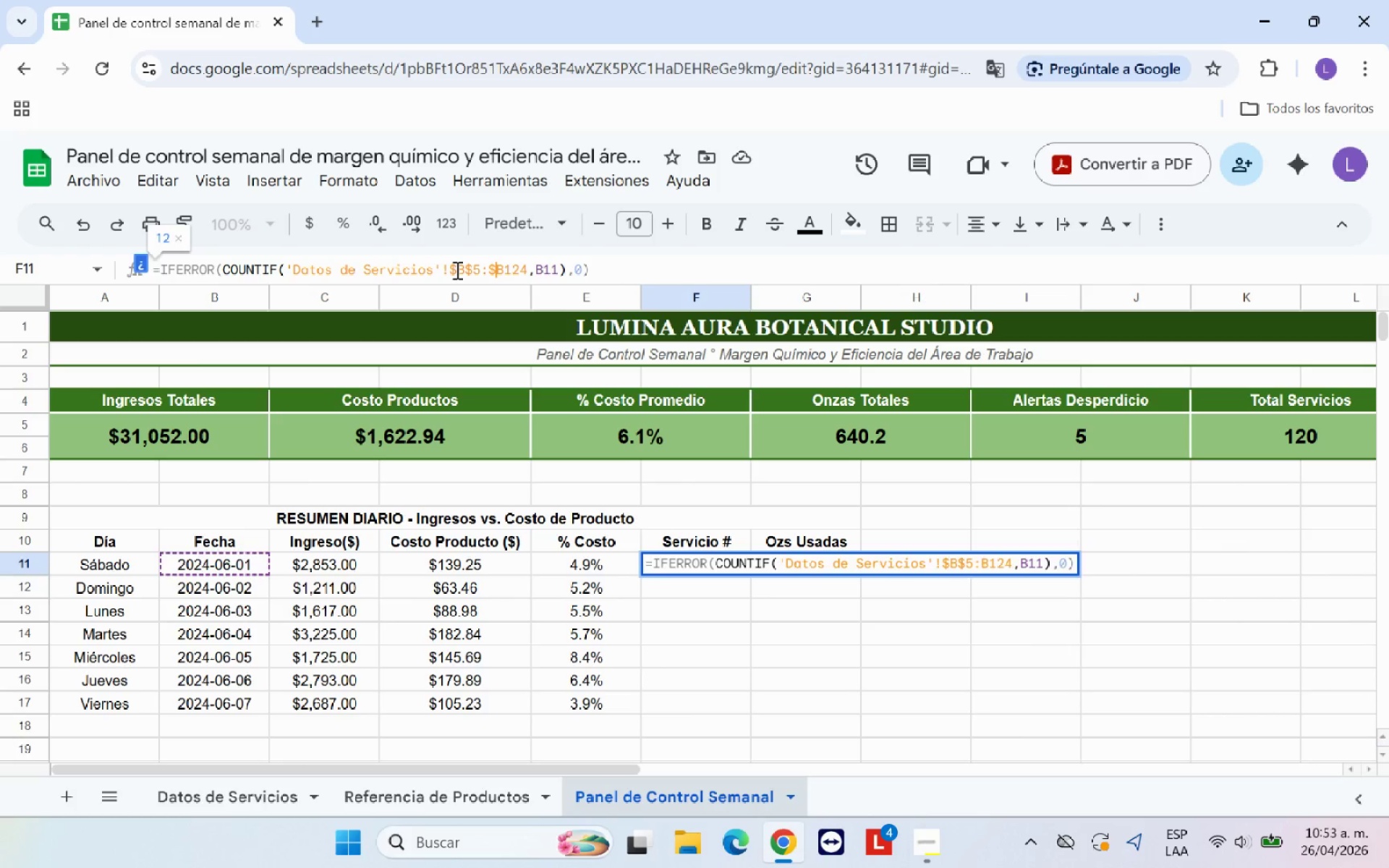 
key(Shift+4)
 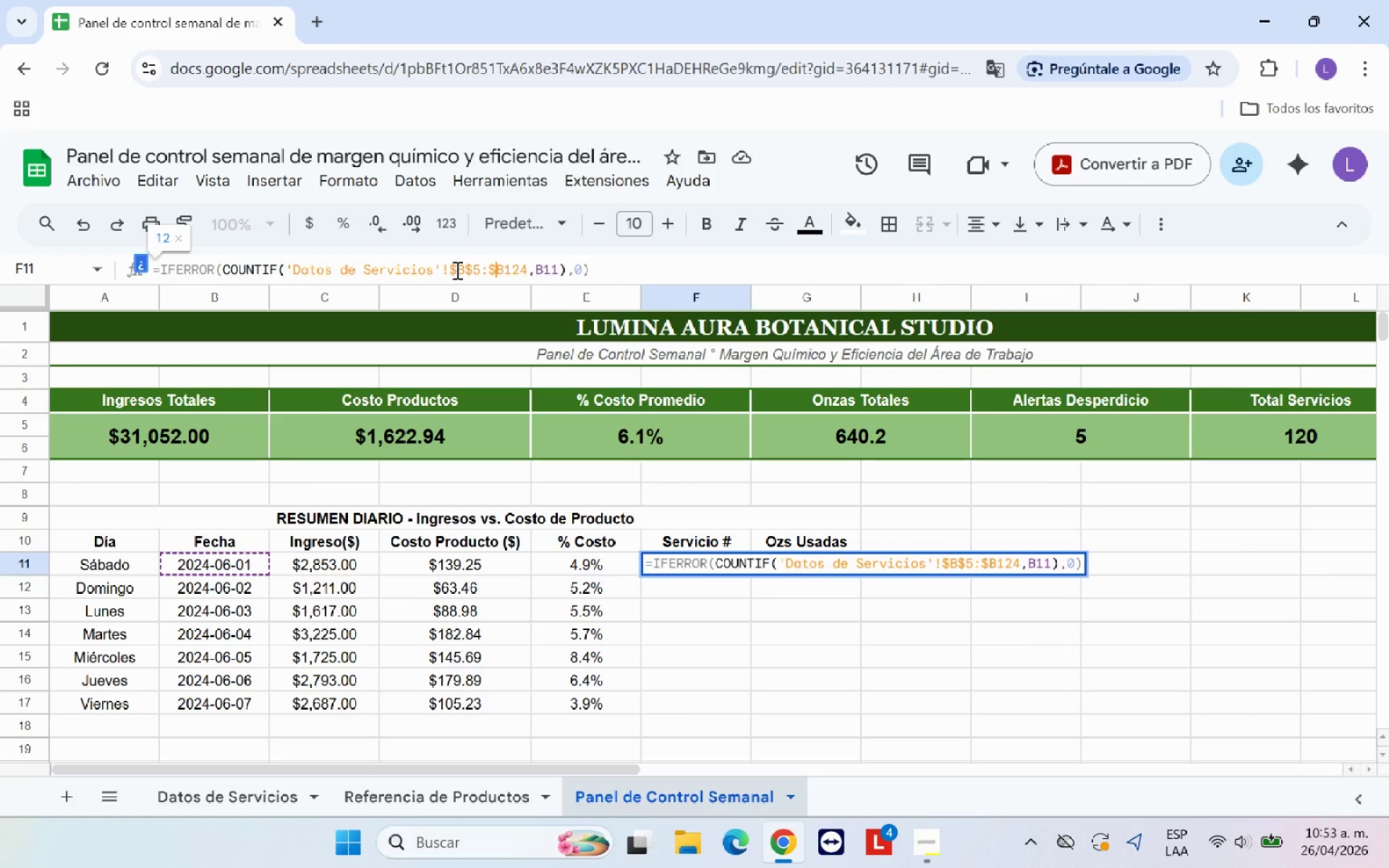 
key(ArrowRight)
 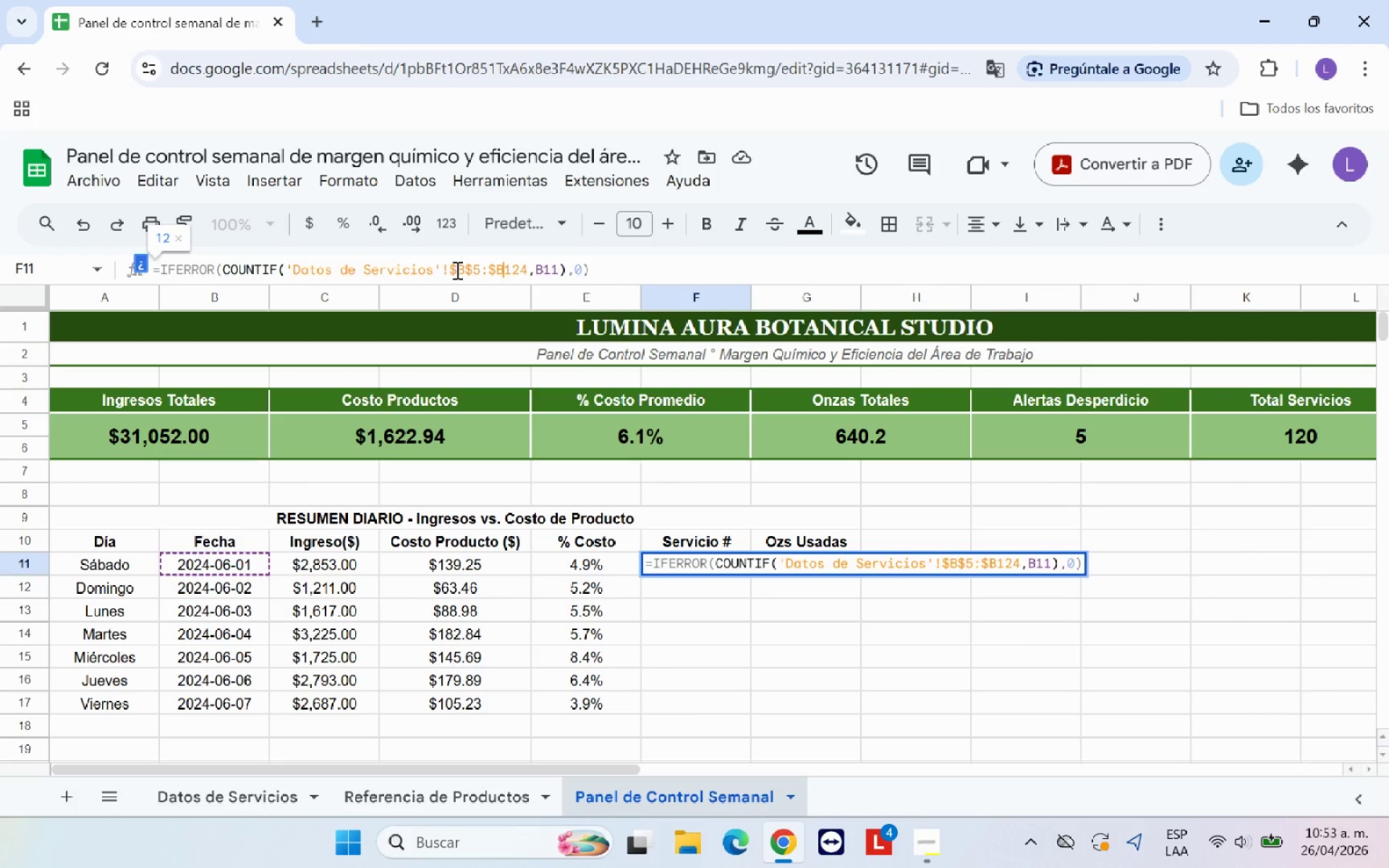 
key(Shift+ShiftRight)
 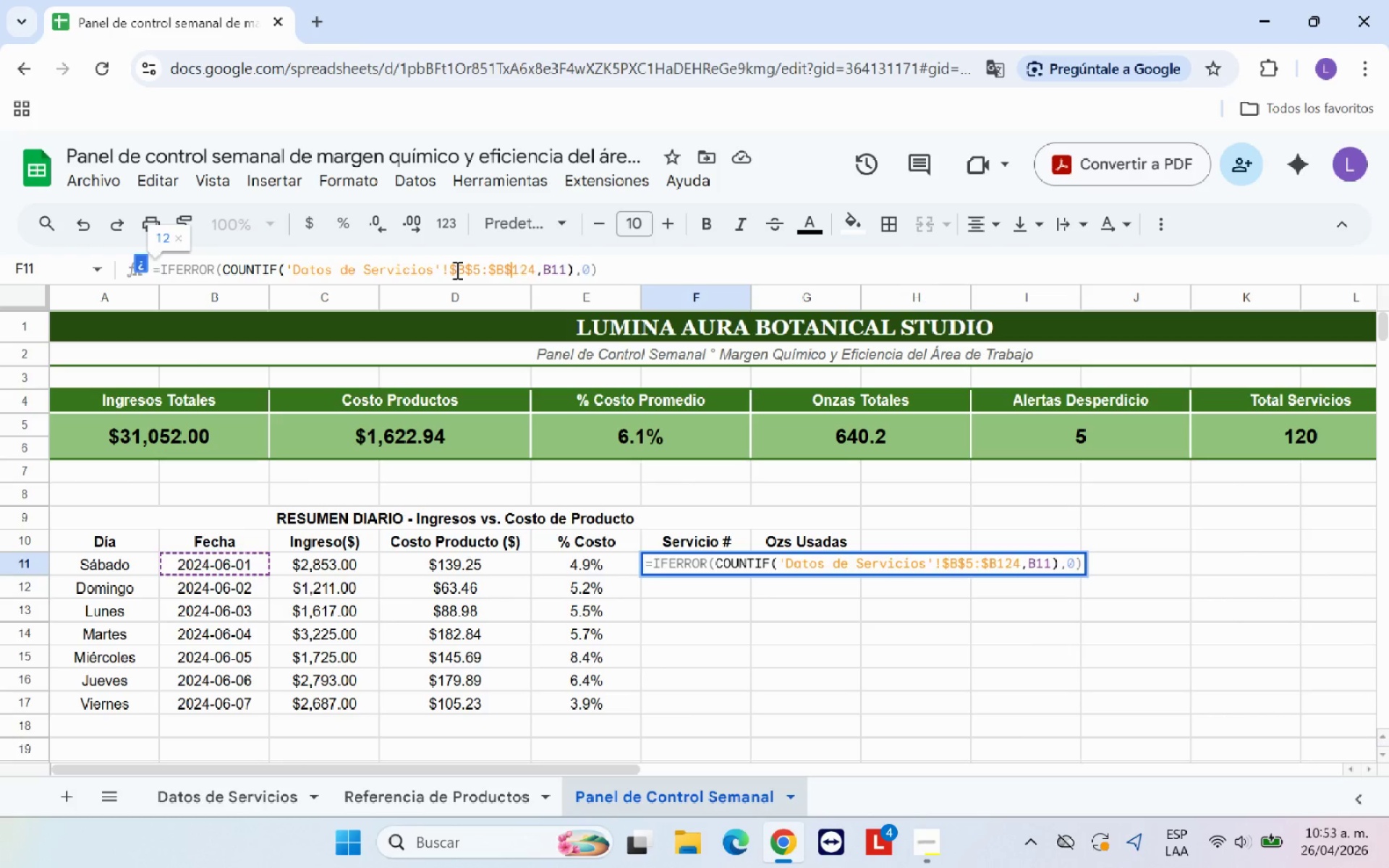 
key(Shift+4)
 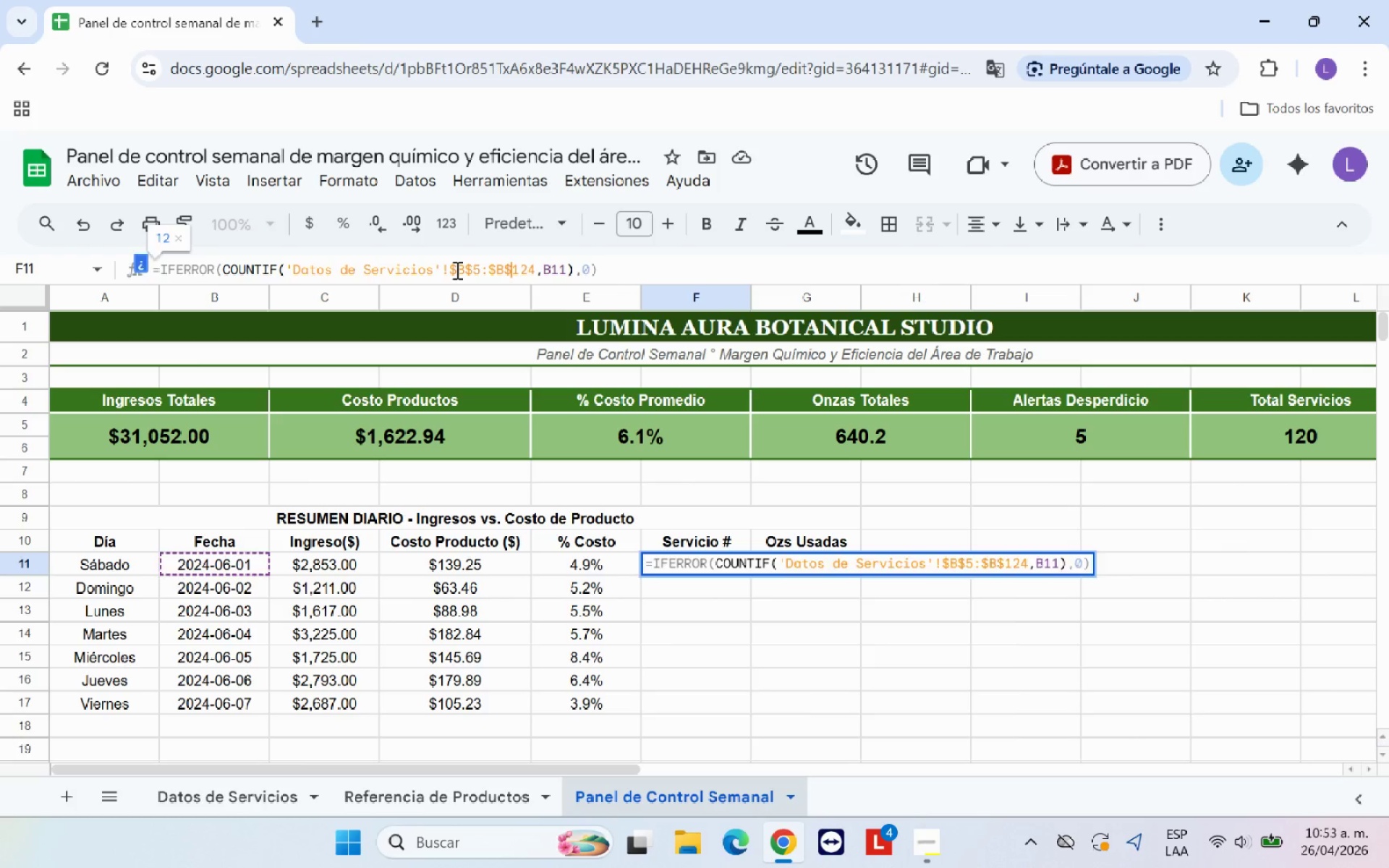 
key(Enter)
 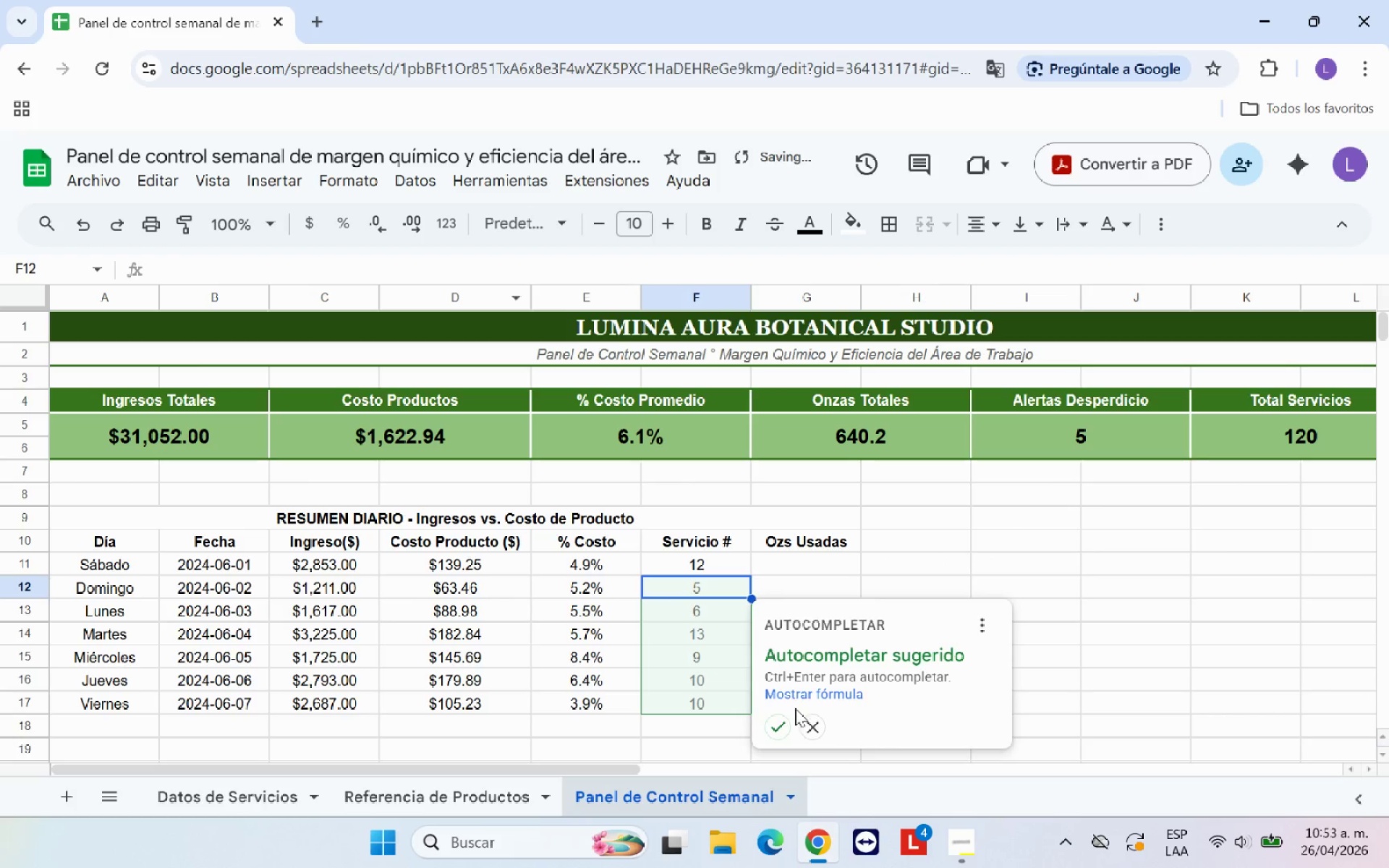 
left_click([782, 724])
 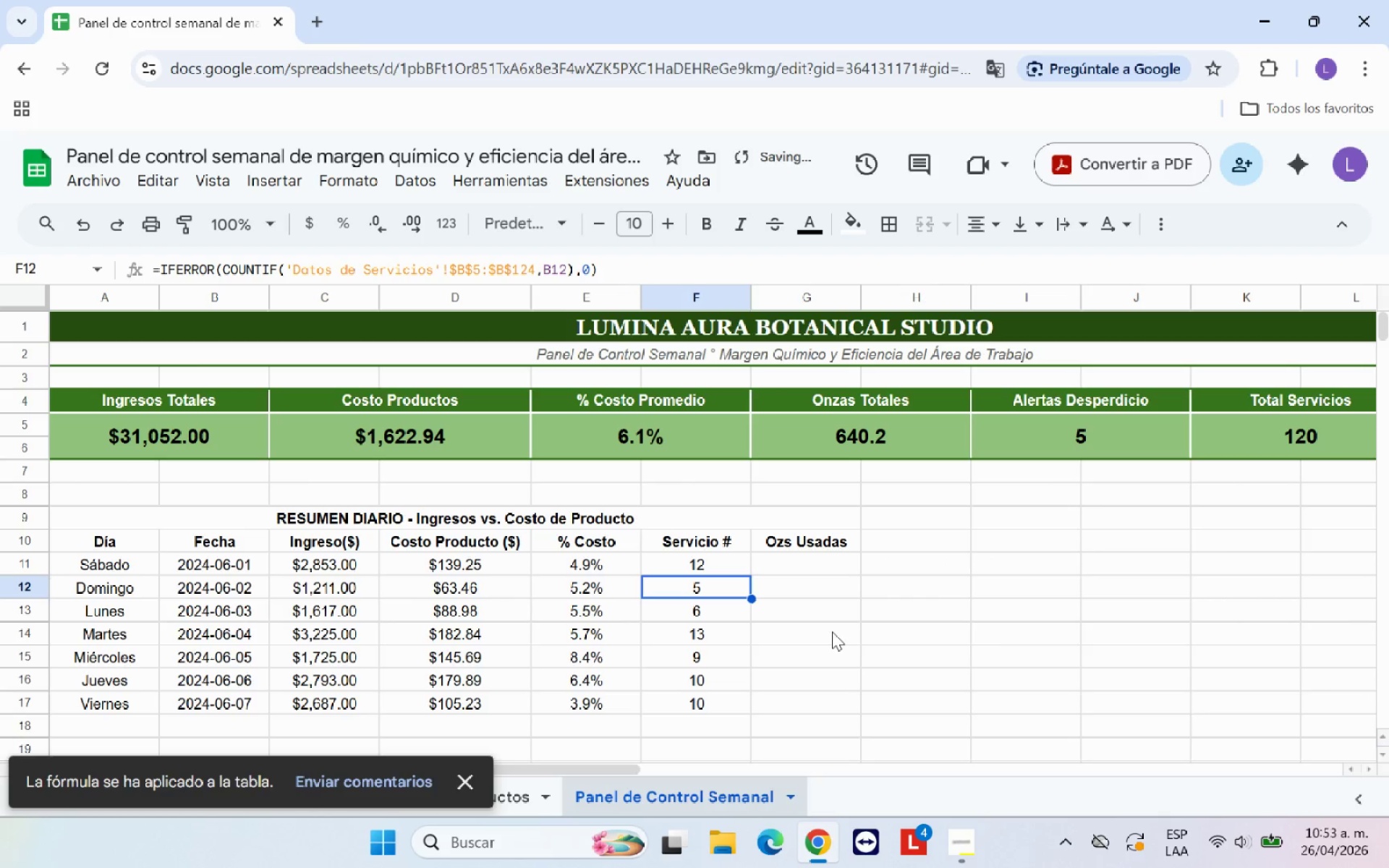 
left_click([827, 597])
 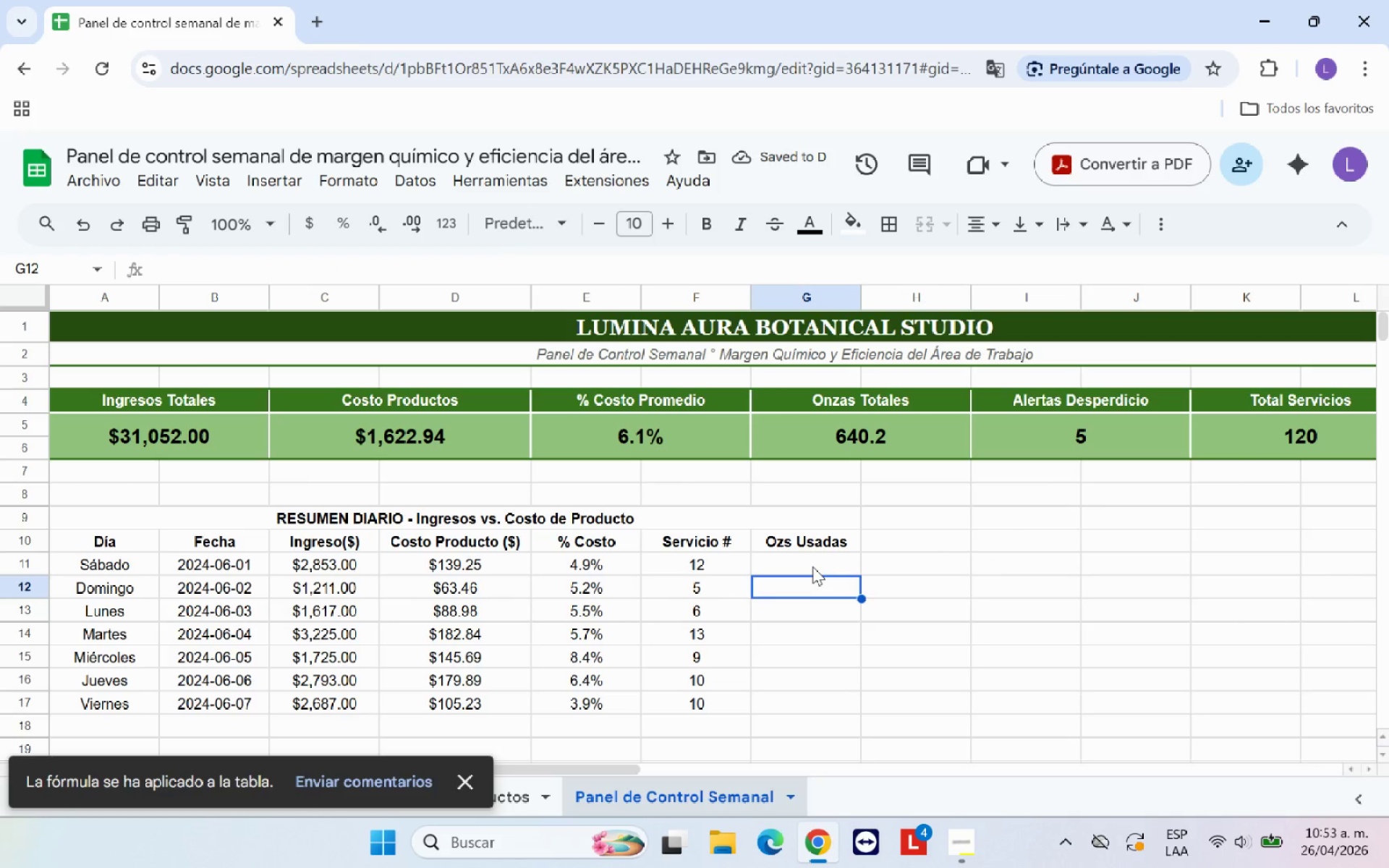 
left_click([810, 565])
 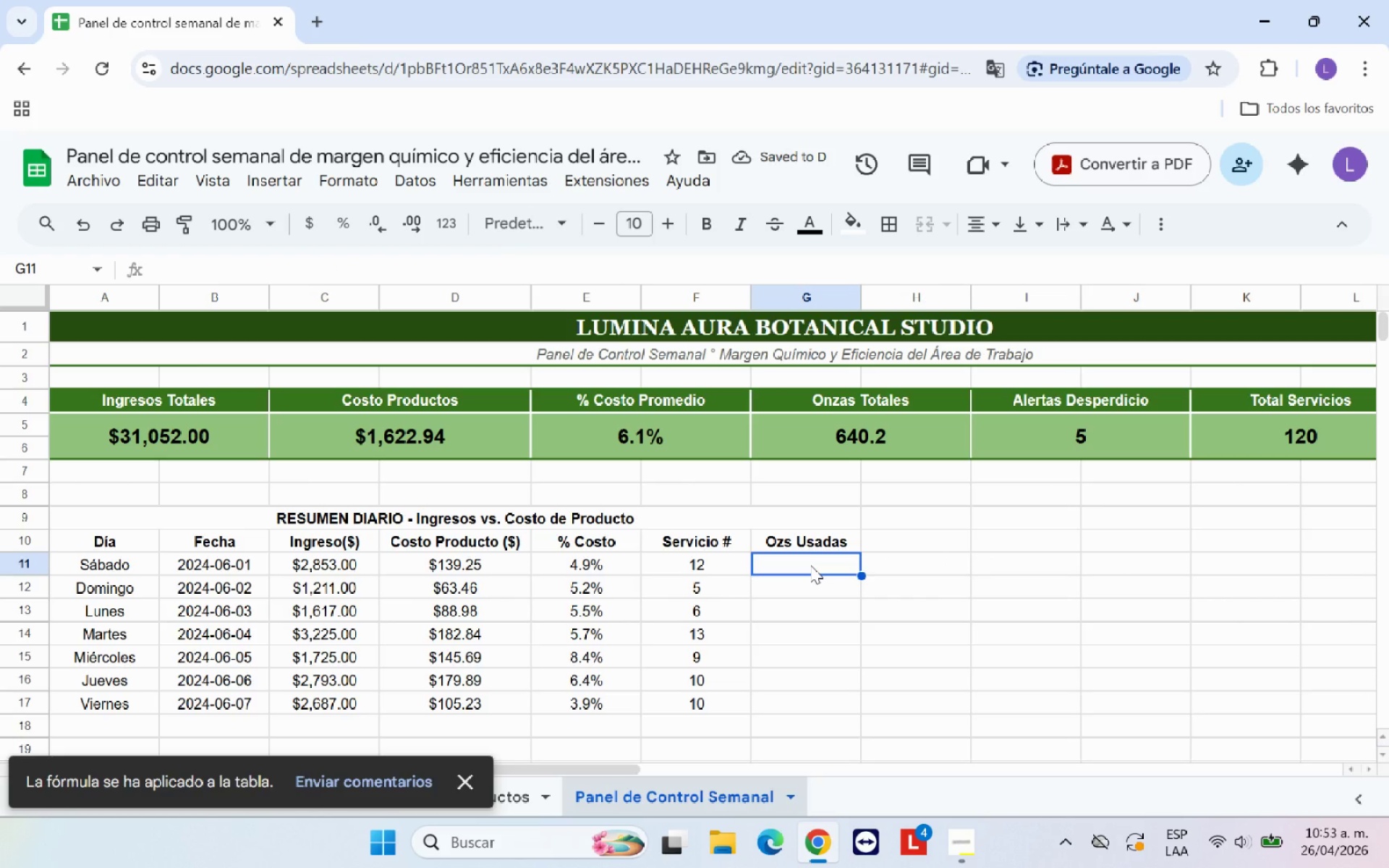 
type()SI.ERROR.*SUMAR.SI*)
 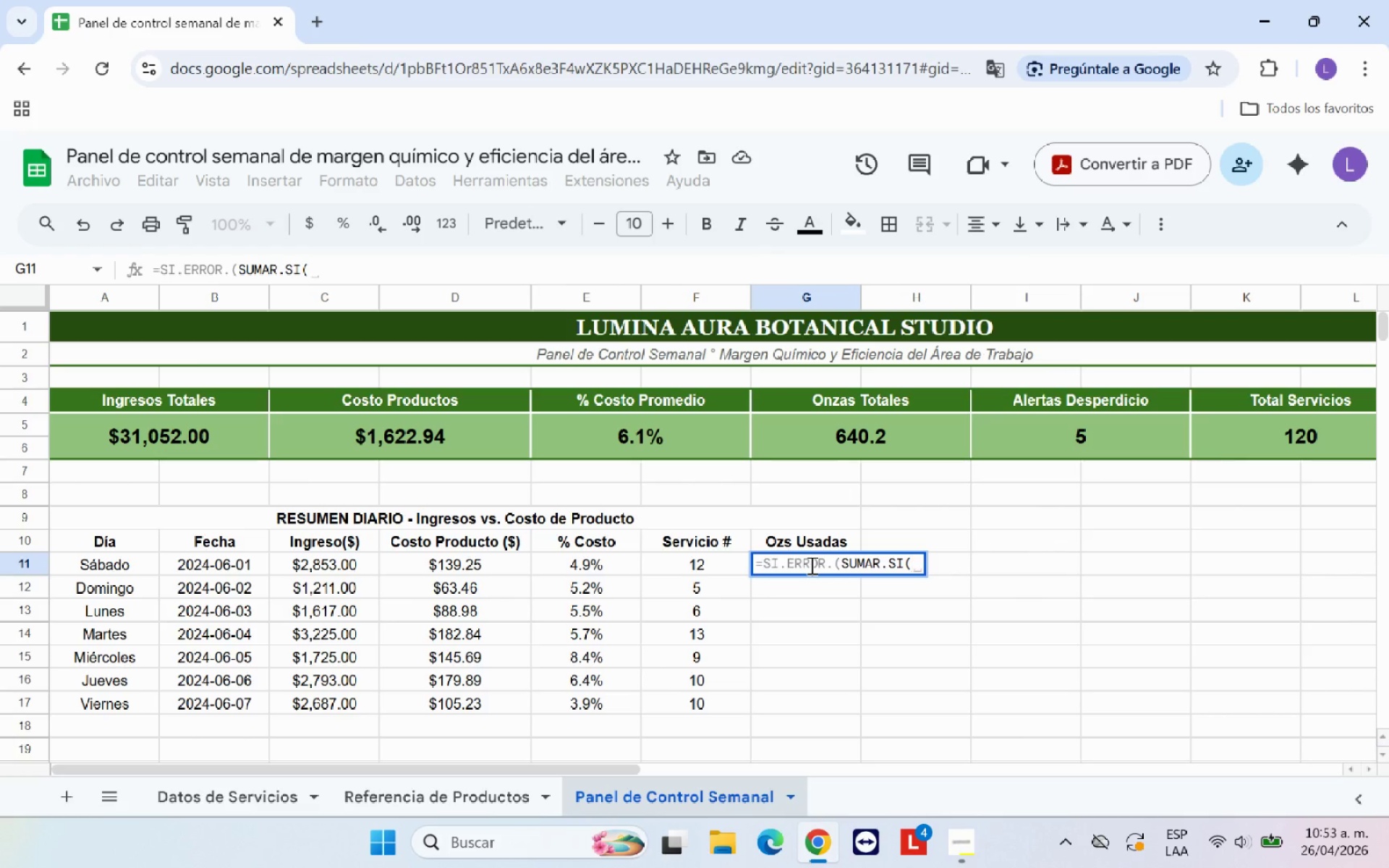 
left_click([241, 792])
 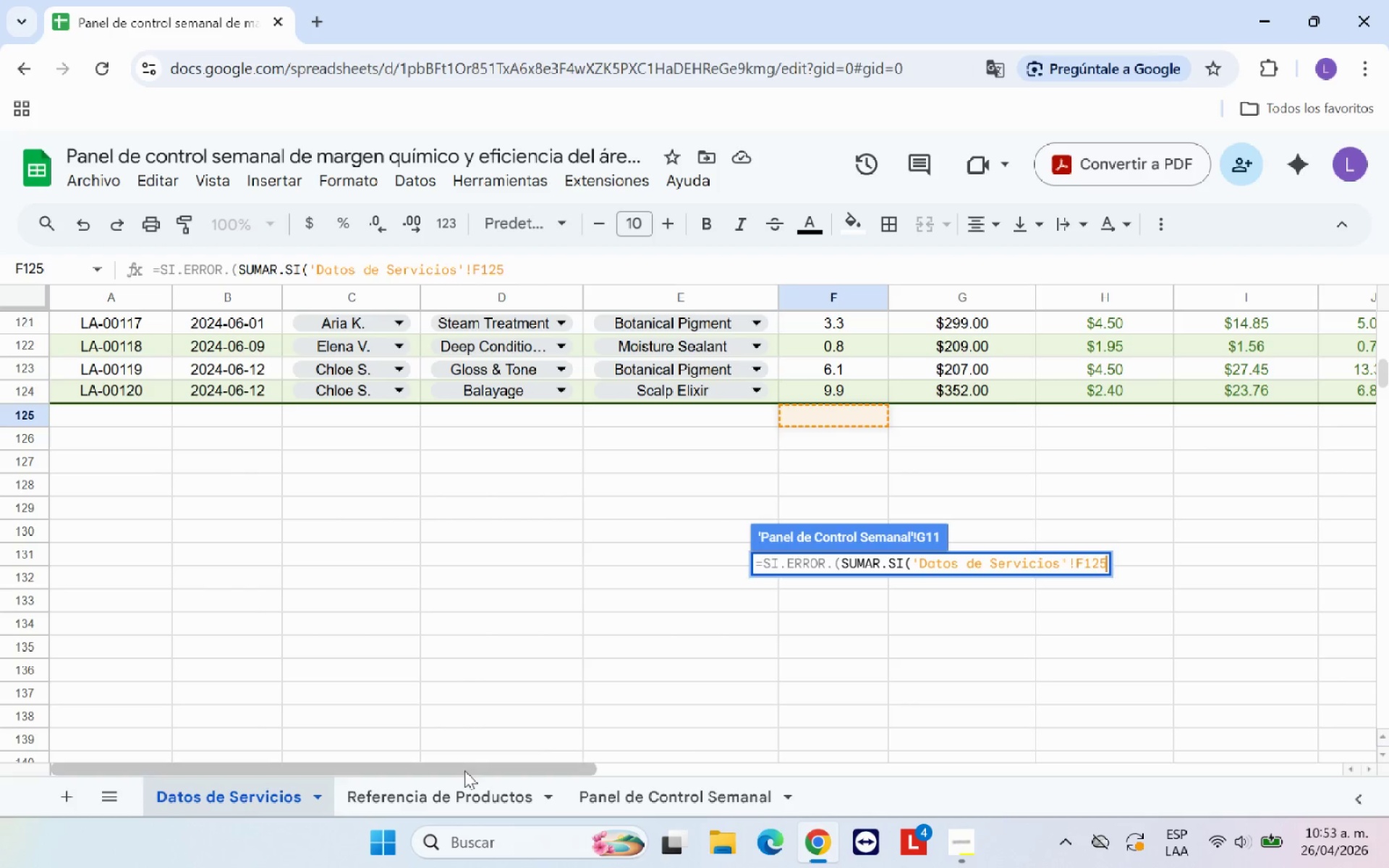 
left_click_drag(start_coordinate=[464, 770], to_coordinate=[279, 764])
 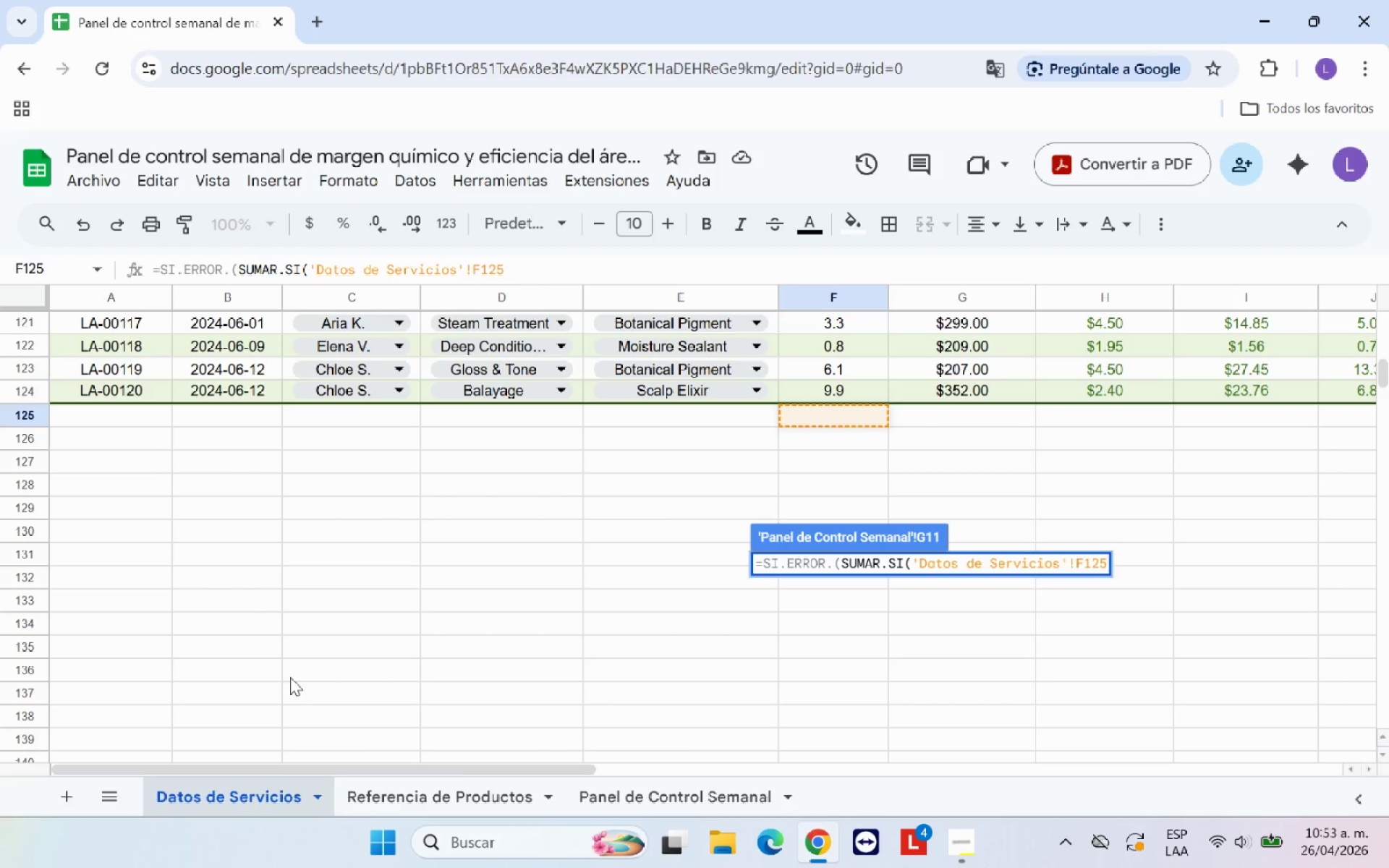 
hold_key(key=Backspace, duration=1.01)
 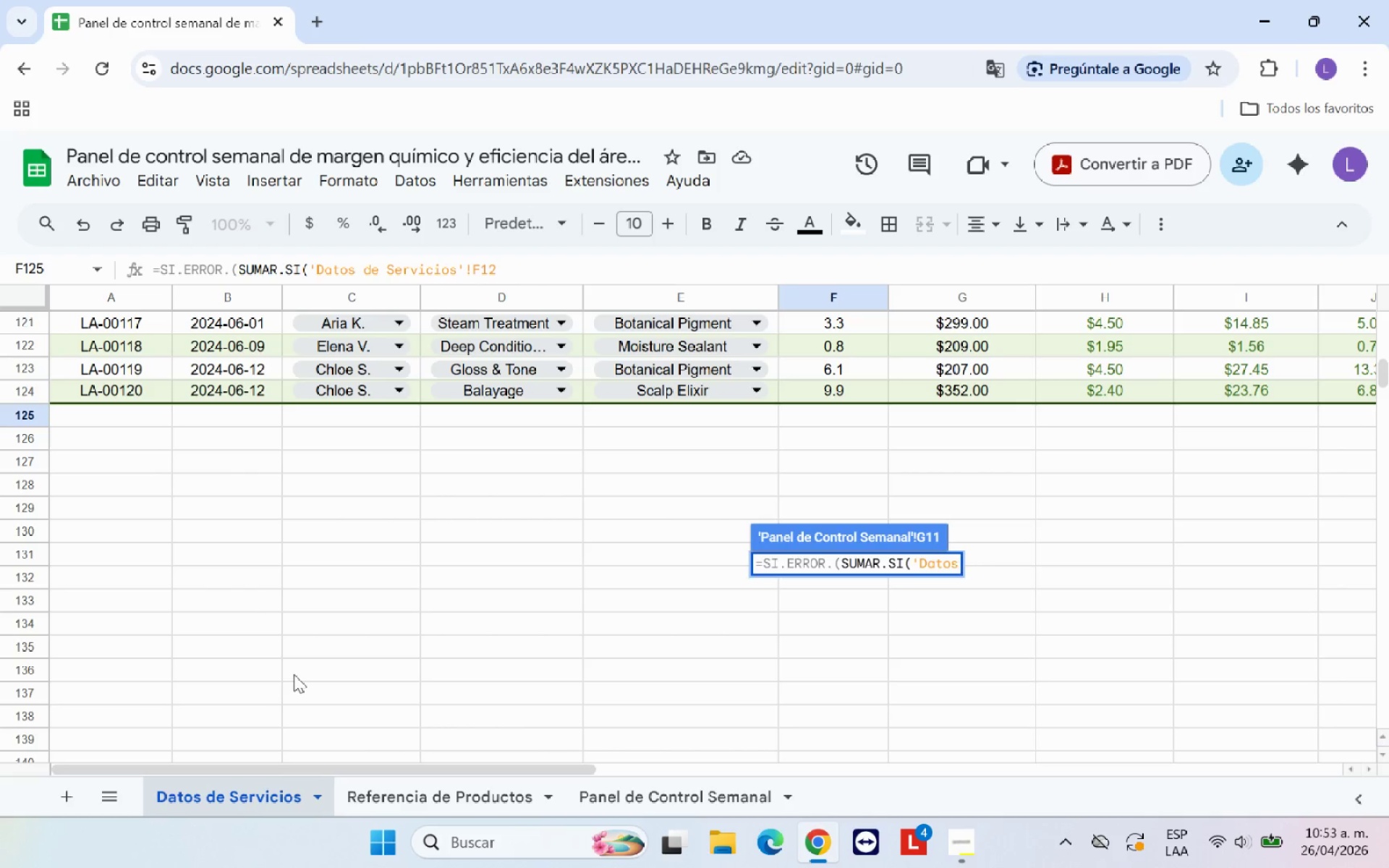 
hold_key(key=Backspace, duration=0.5)
 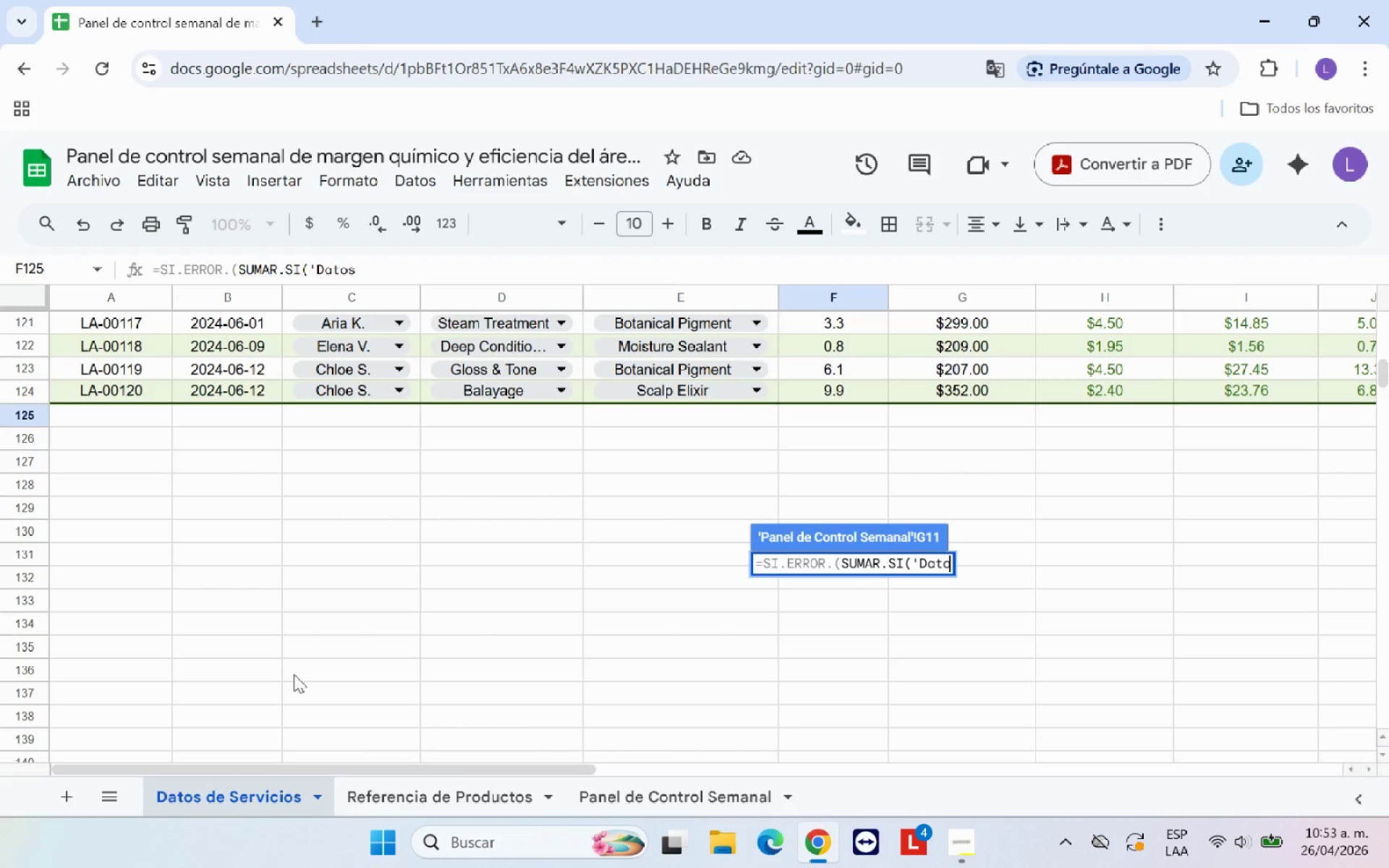 
key(Backspace)
 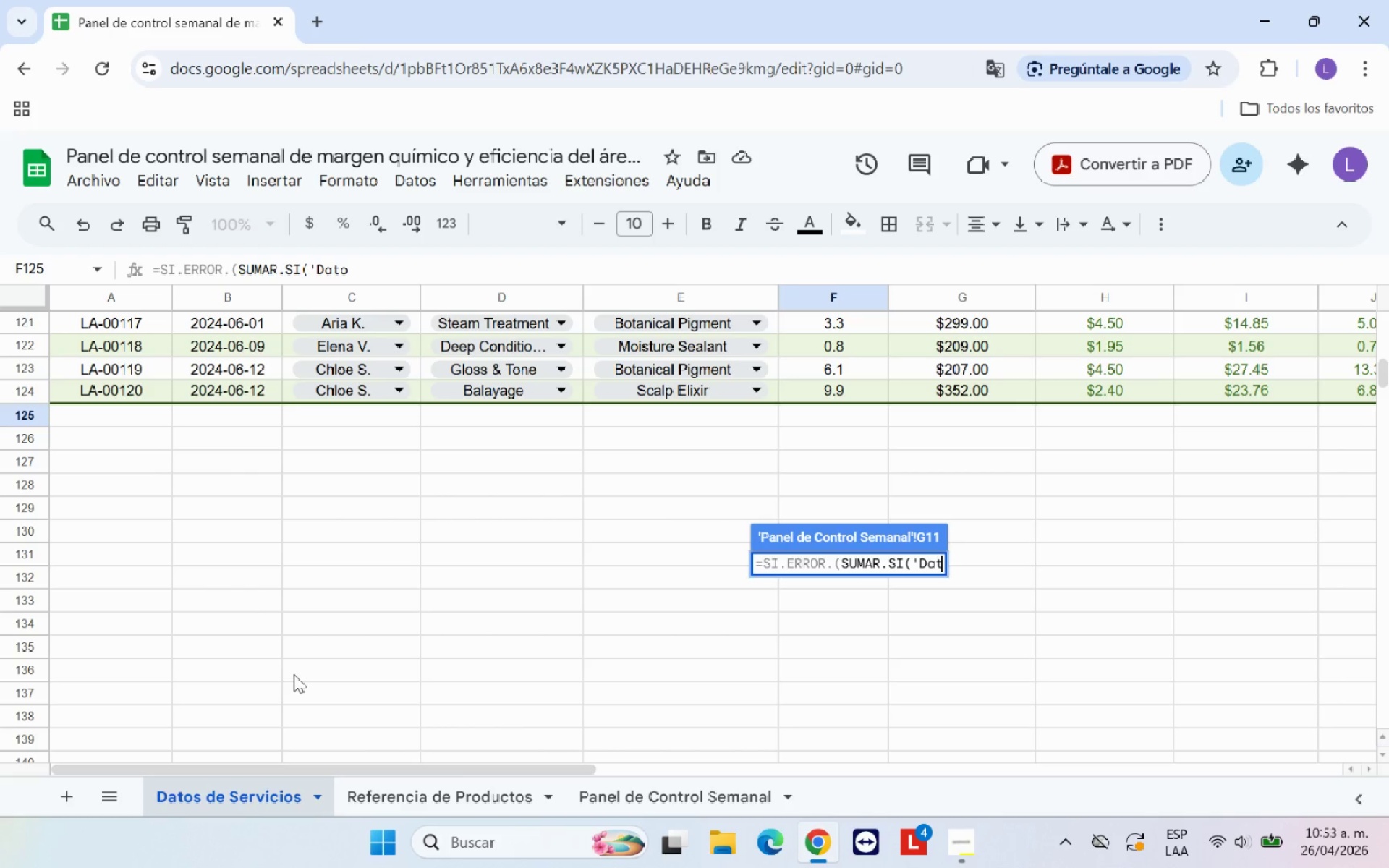 
key(Backspace)
 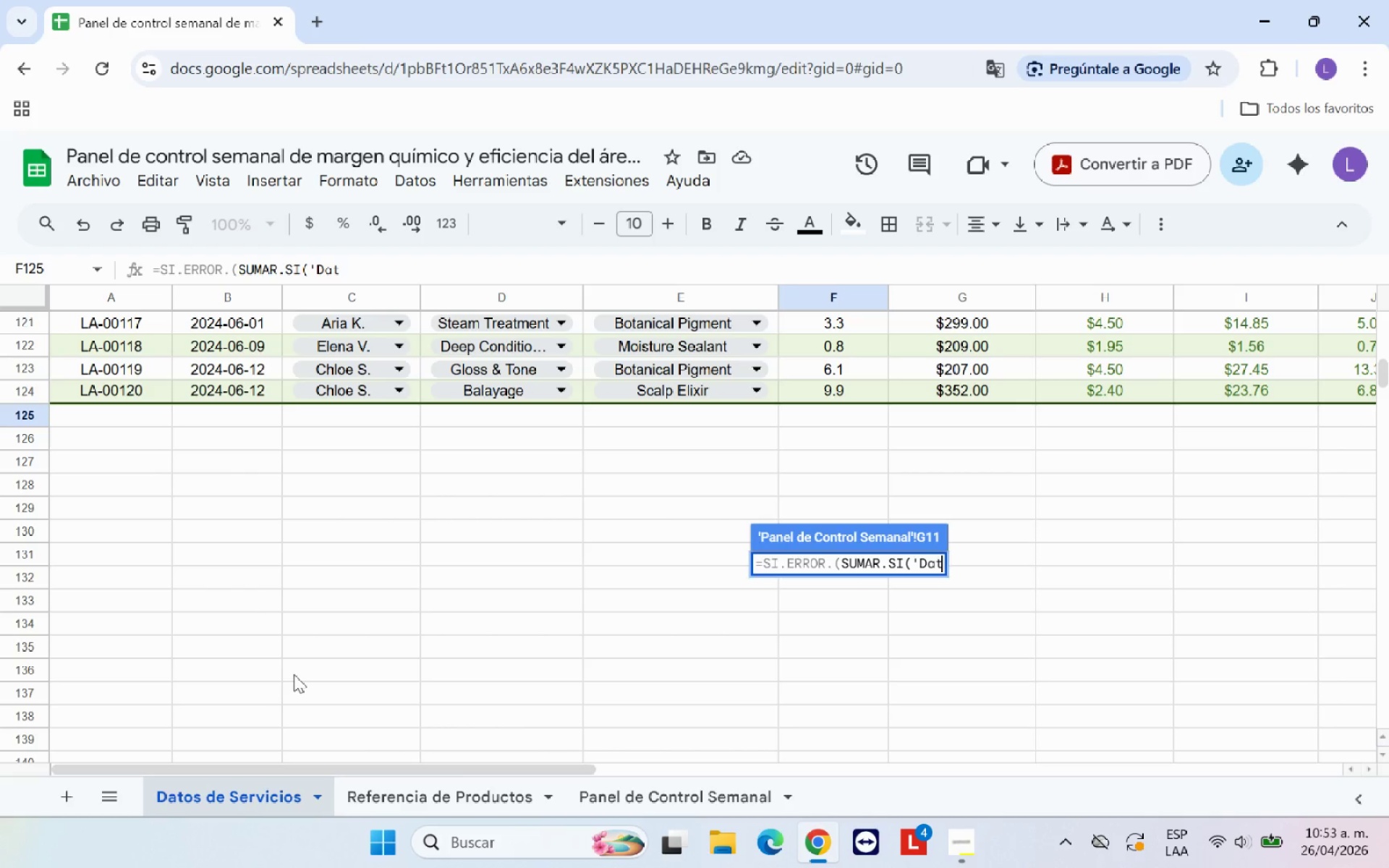 
key(Backspace)
 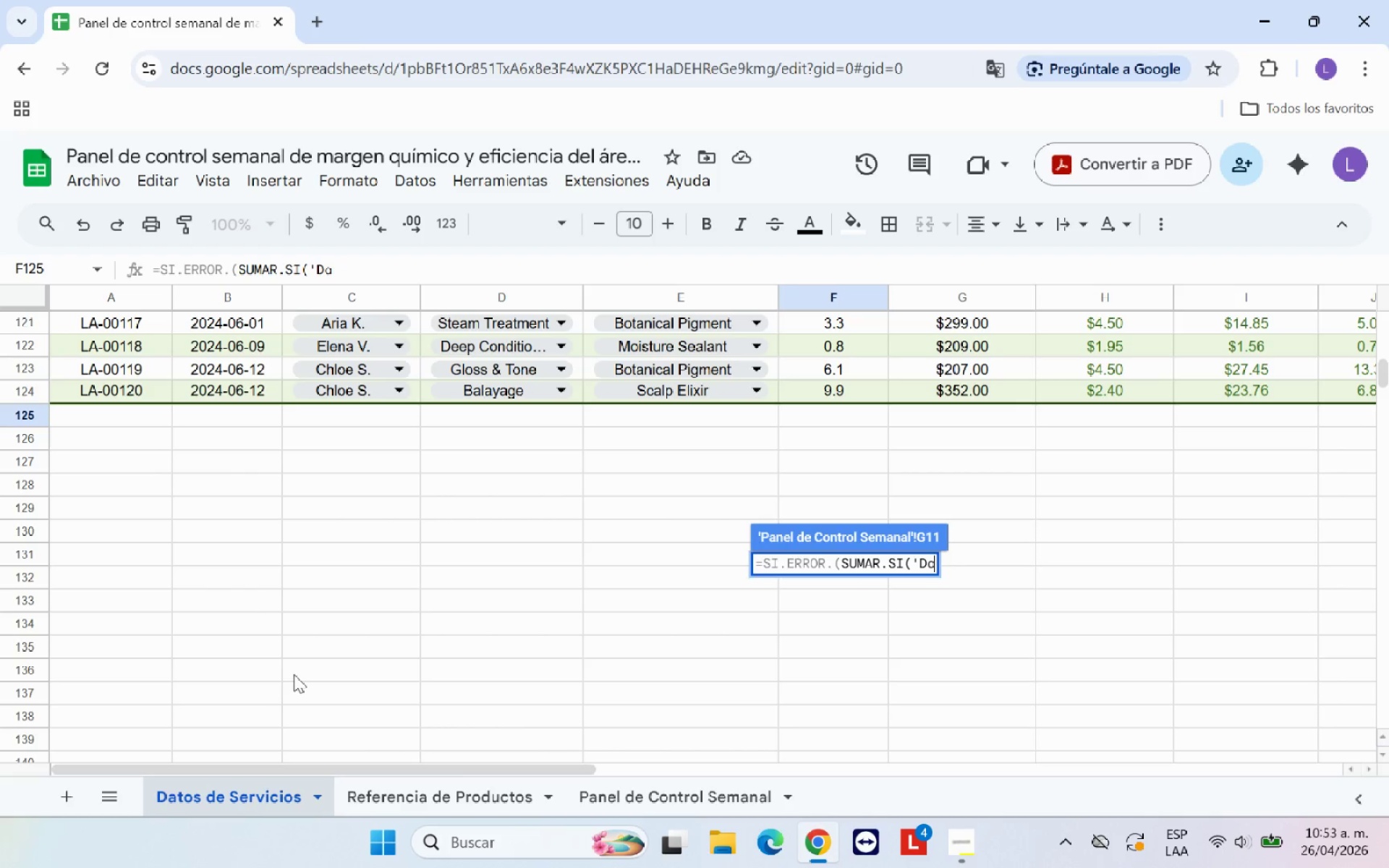 
key(Backspace)
 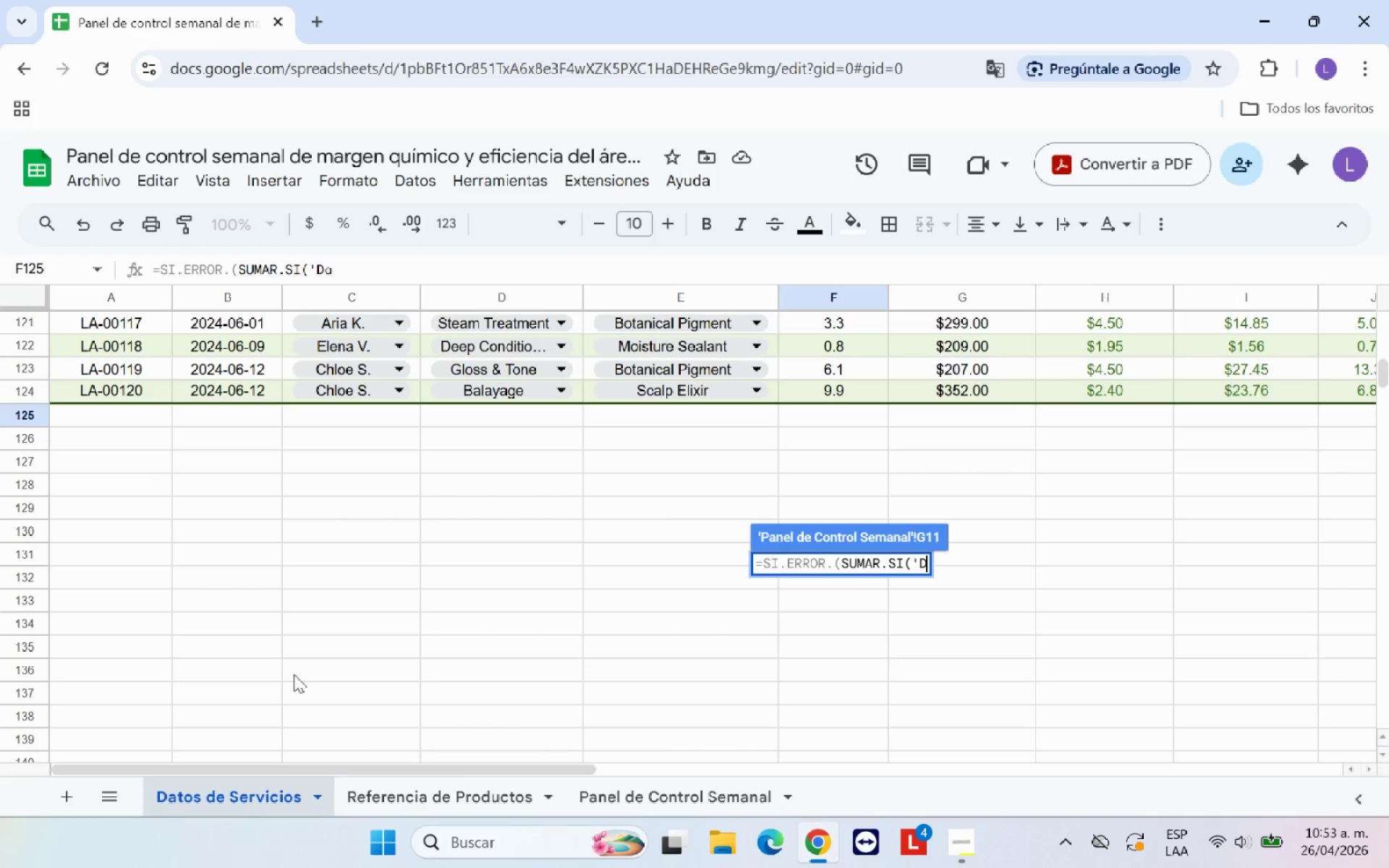 
key(Backspace)
 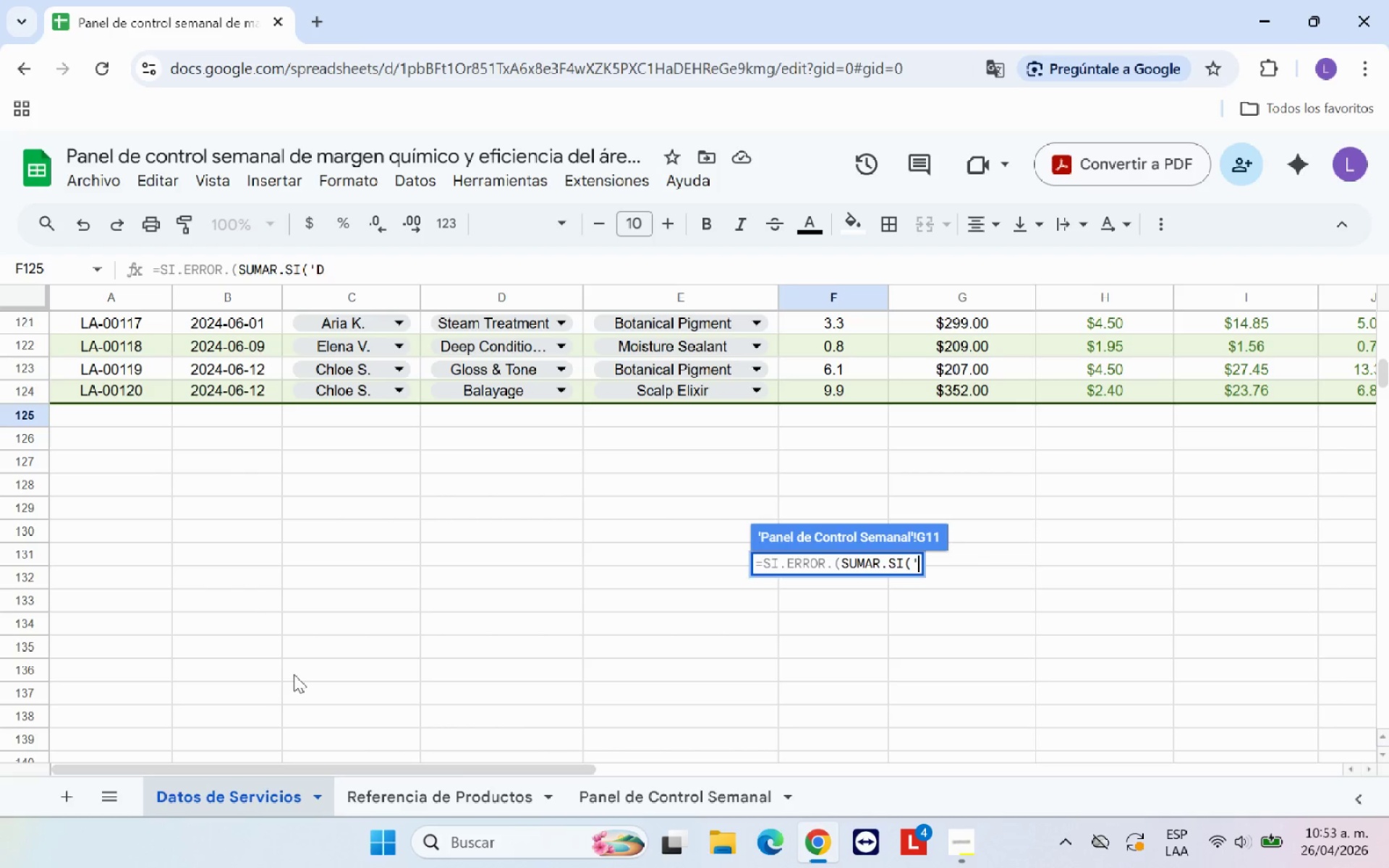 
key(Backspace)
 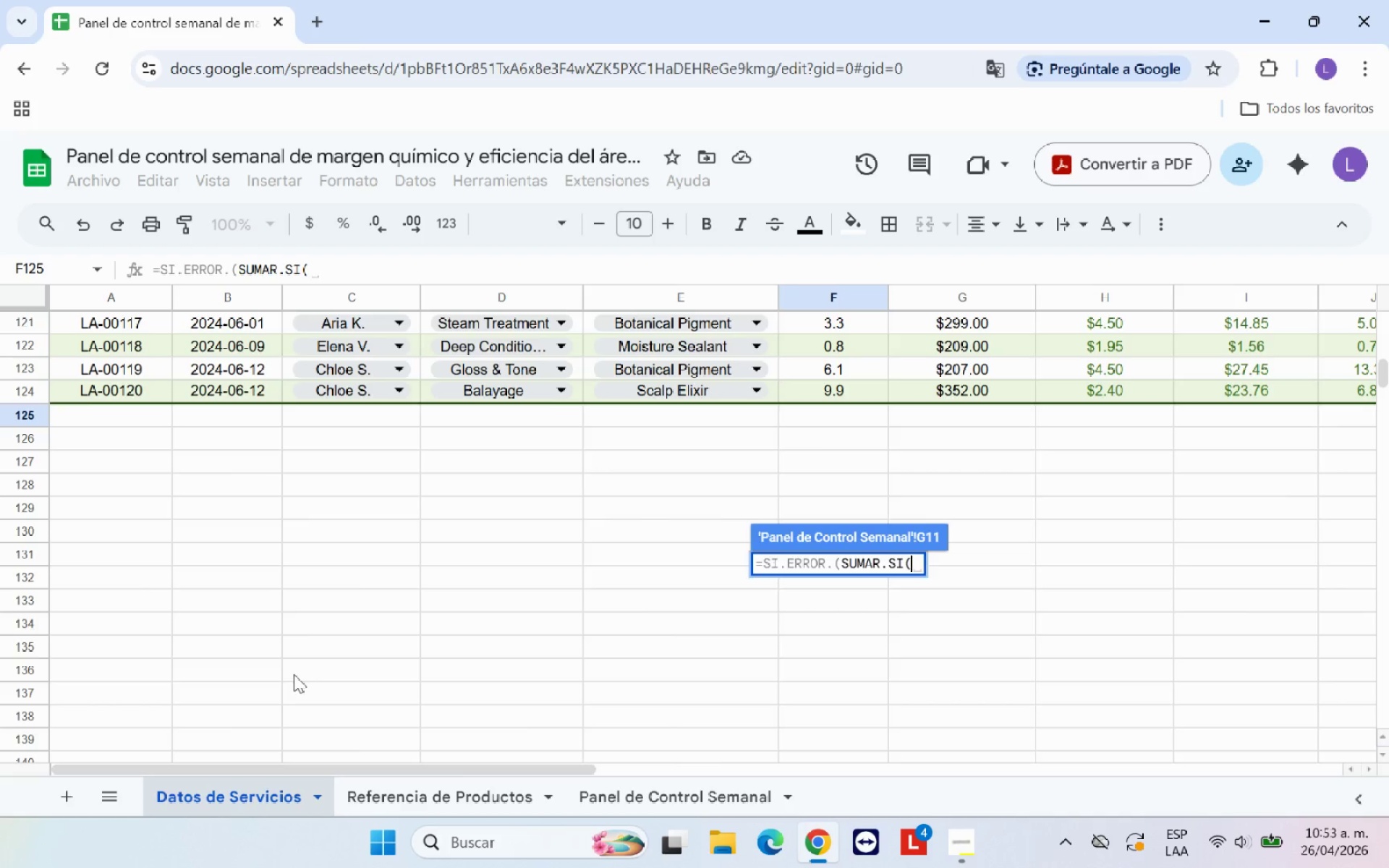 
scroll: coordinate [247, 641], scroll_direction: up, amount: 30.0
 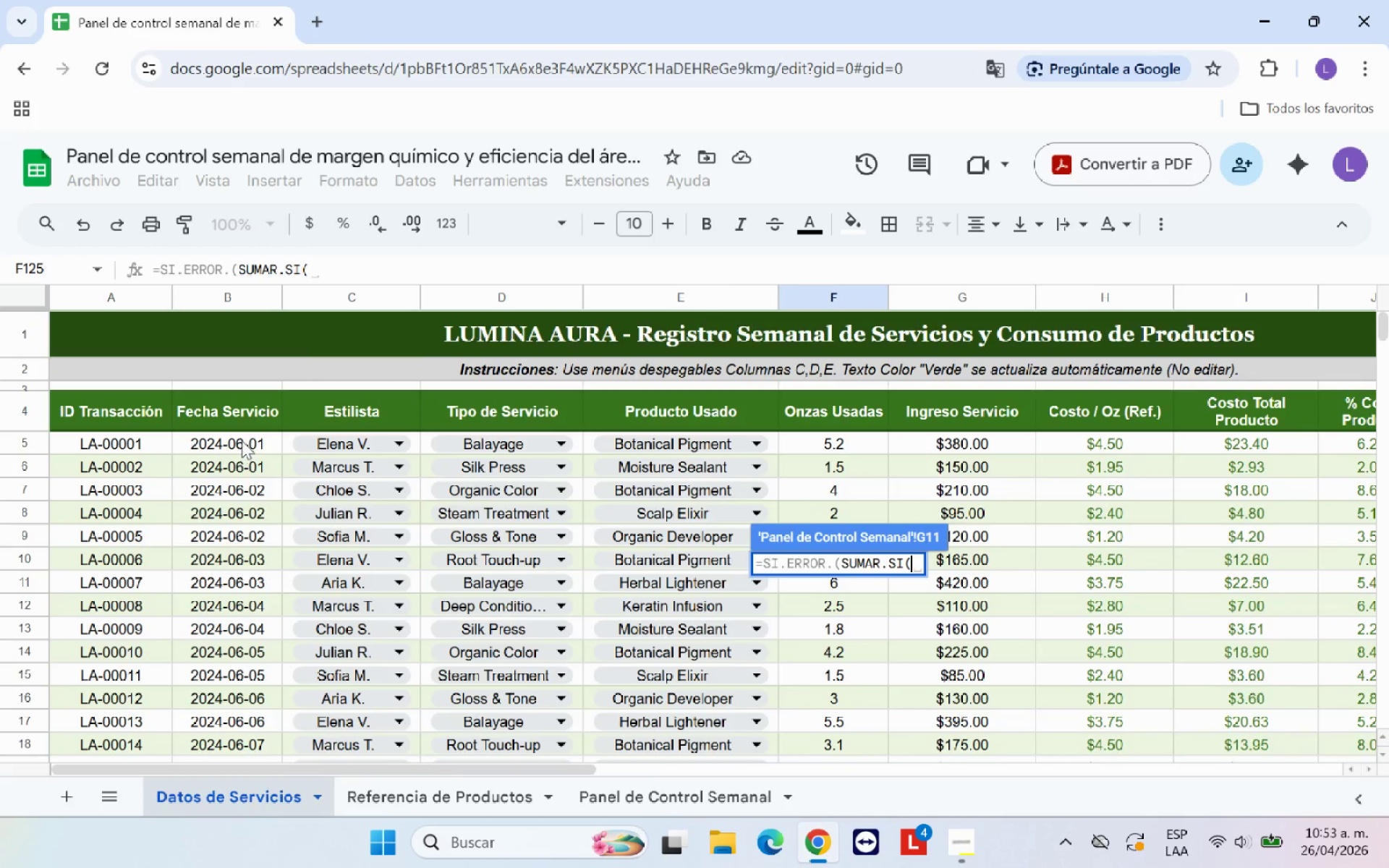 
left_click_drag(start_coordinate=[247, 433], to_coordinate=[252, 365])
 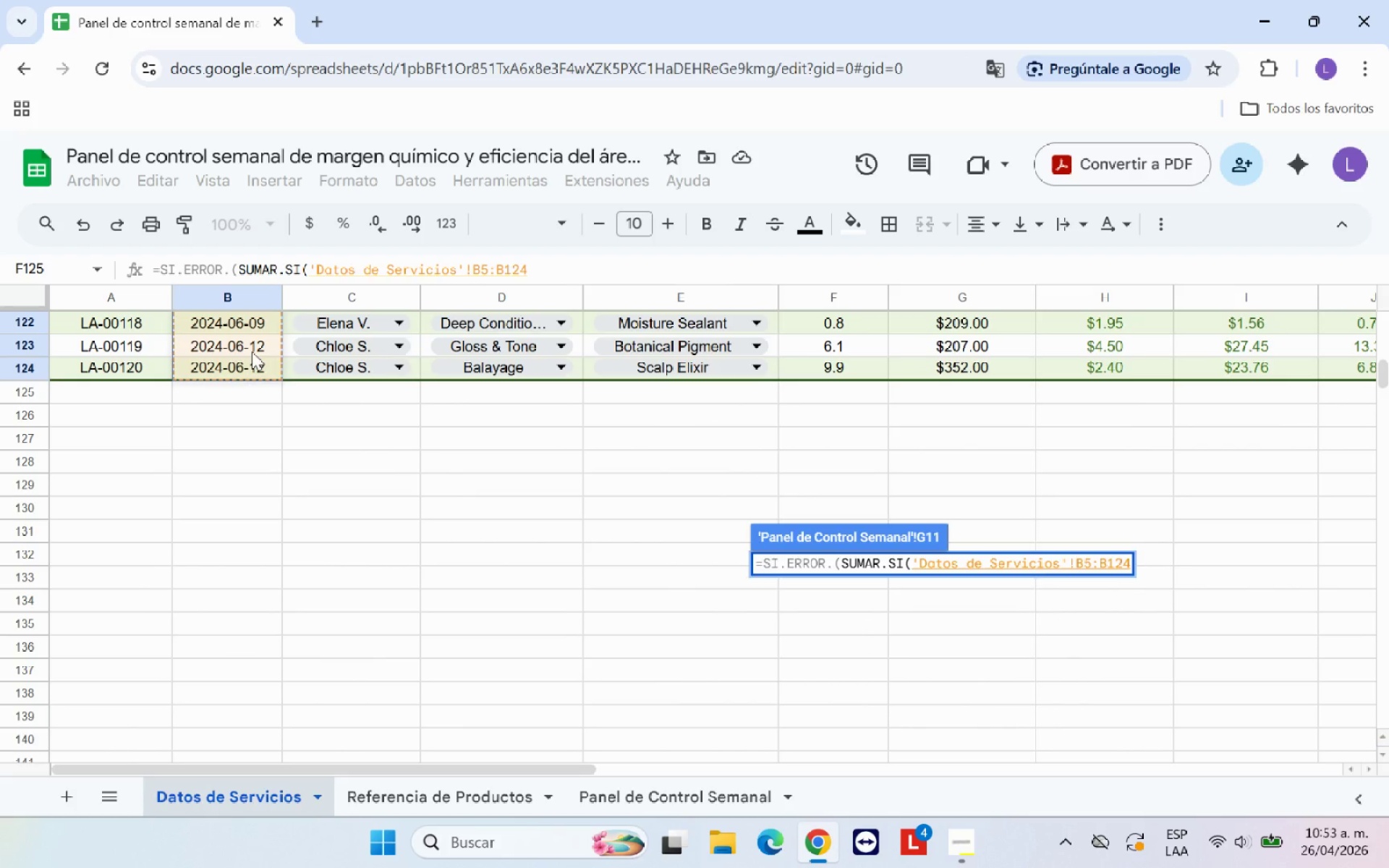 
type(,B11,)
 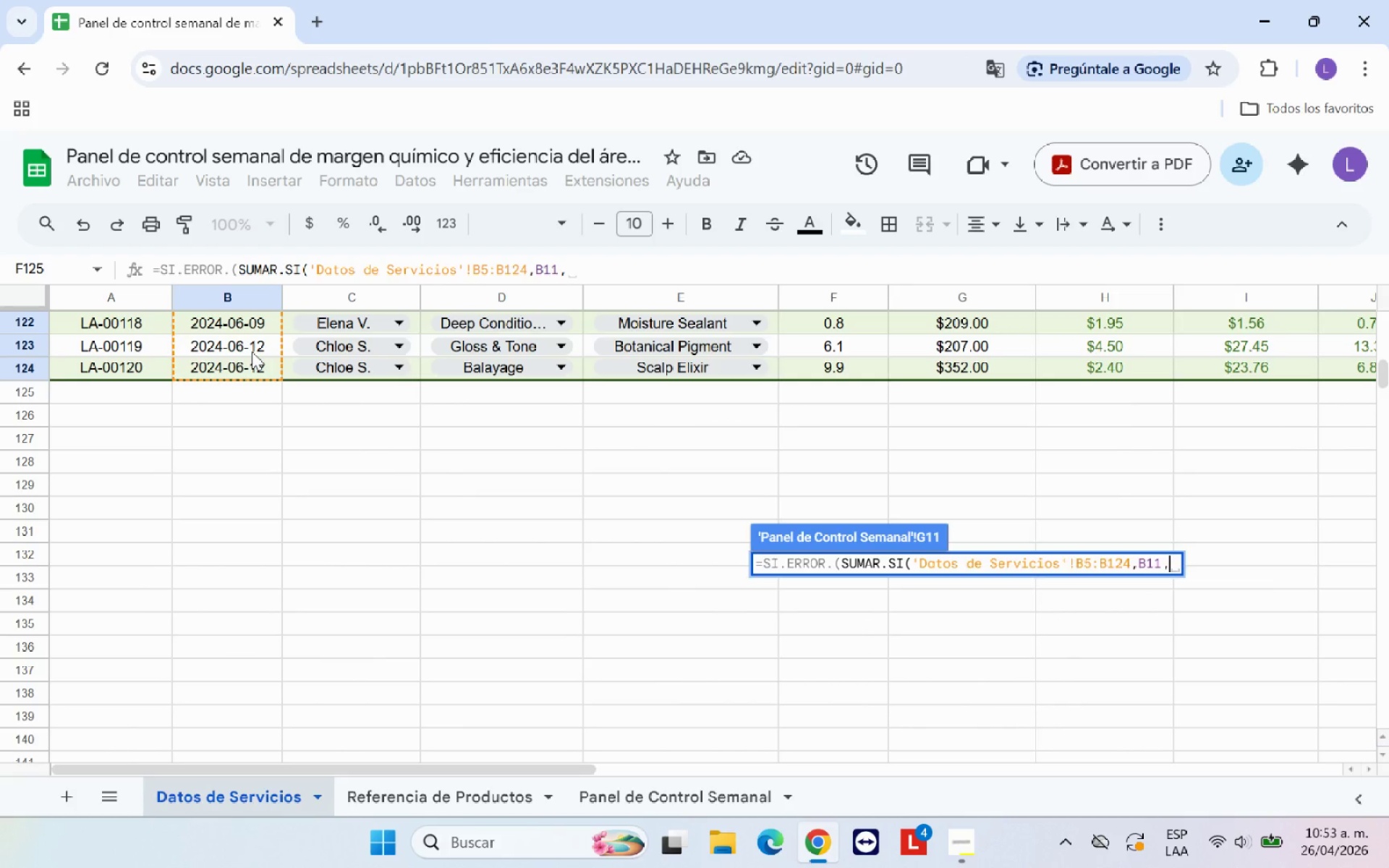 
scroll: coordinate [1209, 453], scroll_direction: up, amount: 1.0
 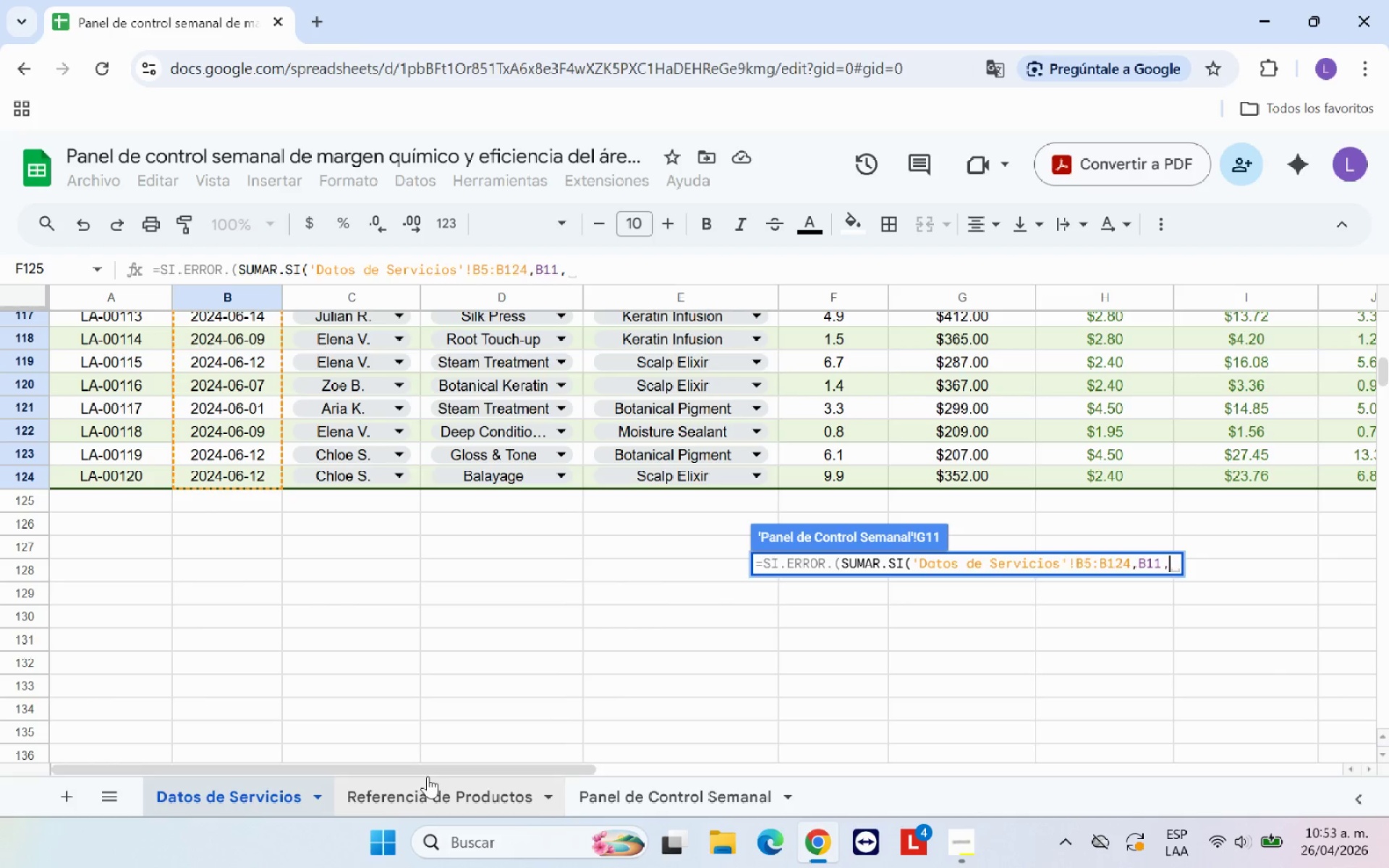 
left_click_drag(start_coordinate=[437, 770], to_coordinate=[607, 769])
 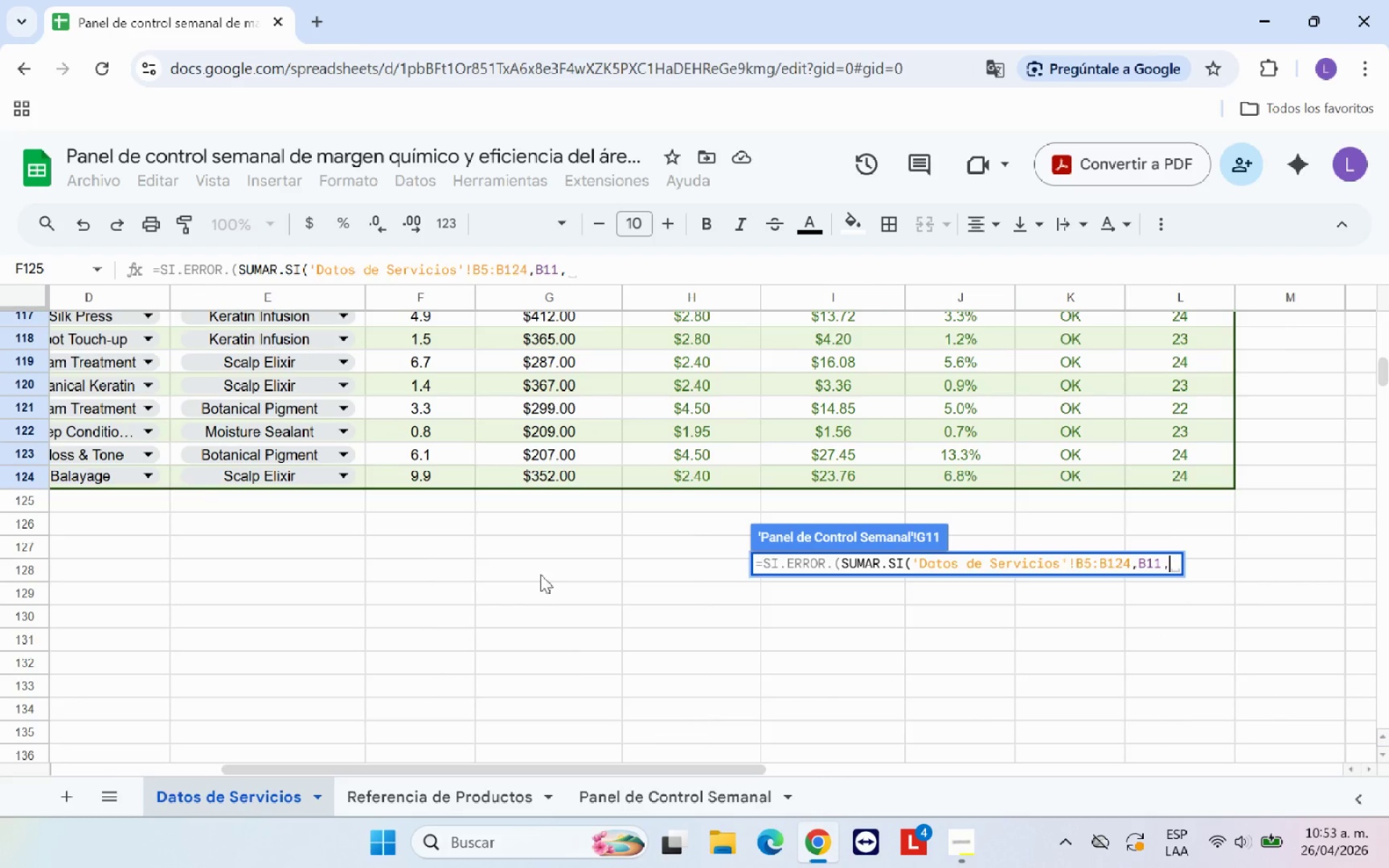 
scroll: coordinate [533, 560], scroll_direction: up, amount: 28.0
 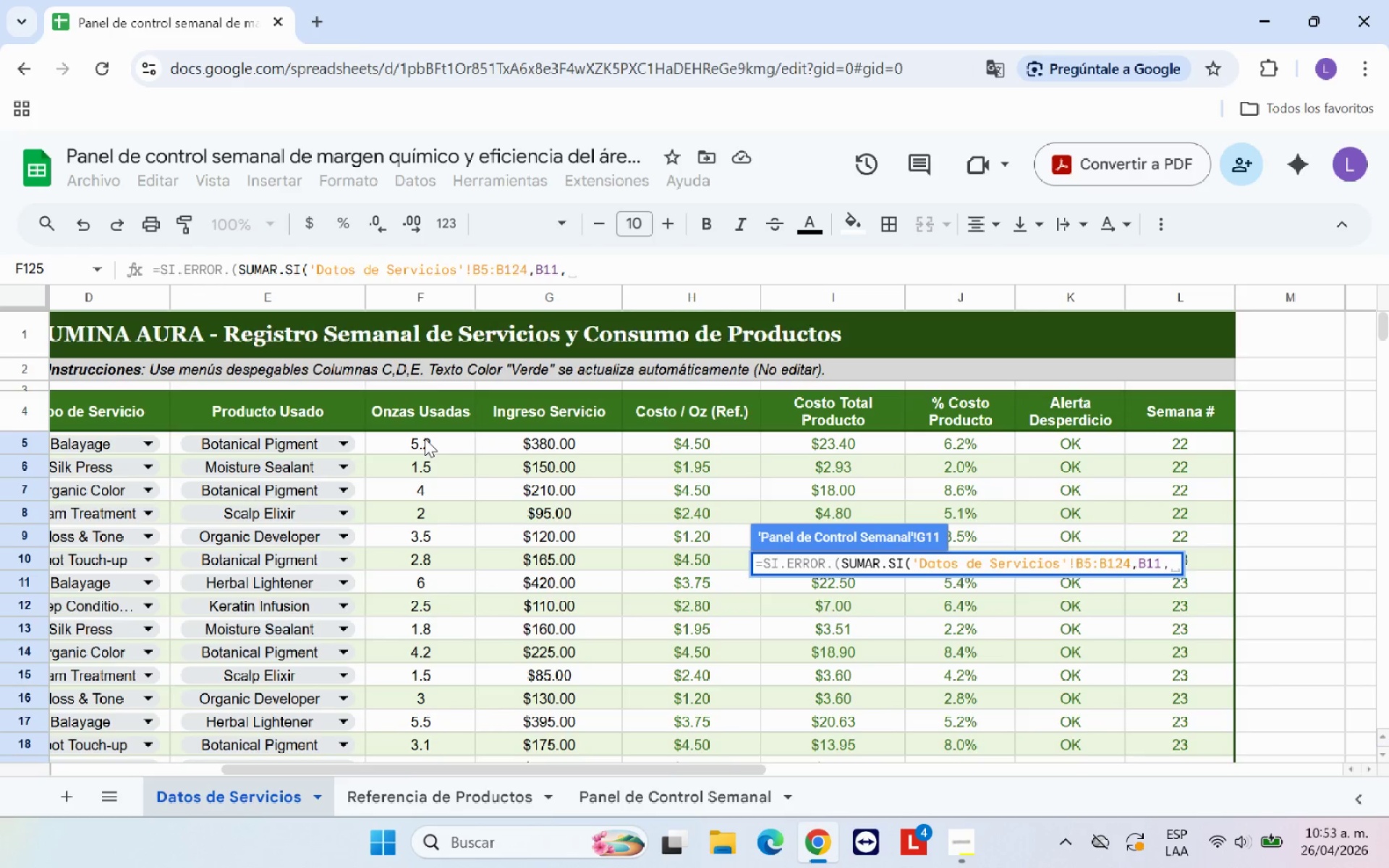 
left_click_drag(start_coordinate=[428, 439], to_coordinate=[420, 378])
 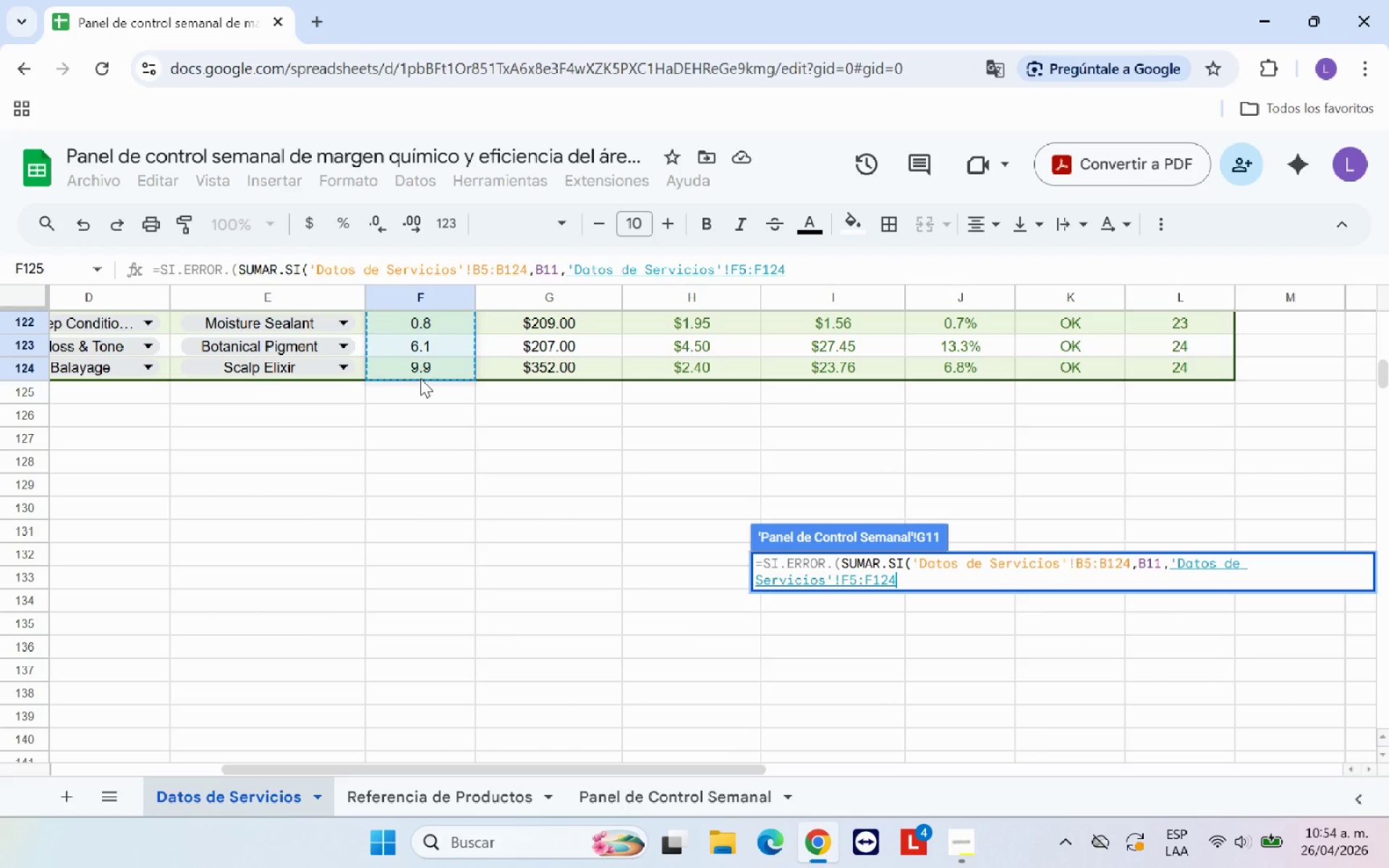 
type((,0()
 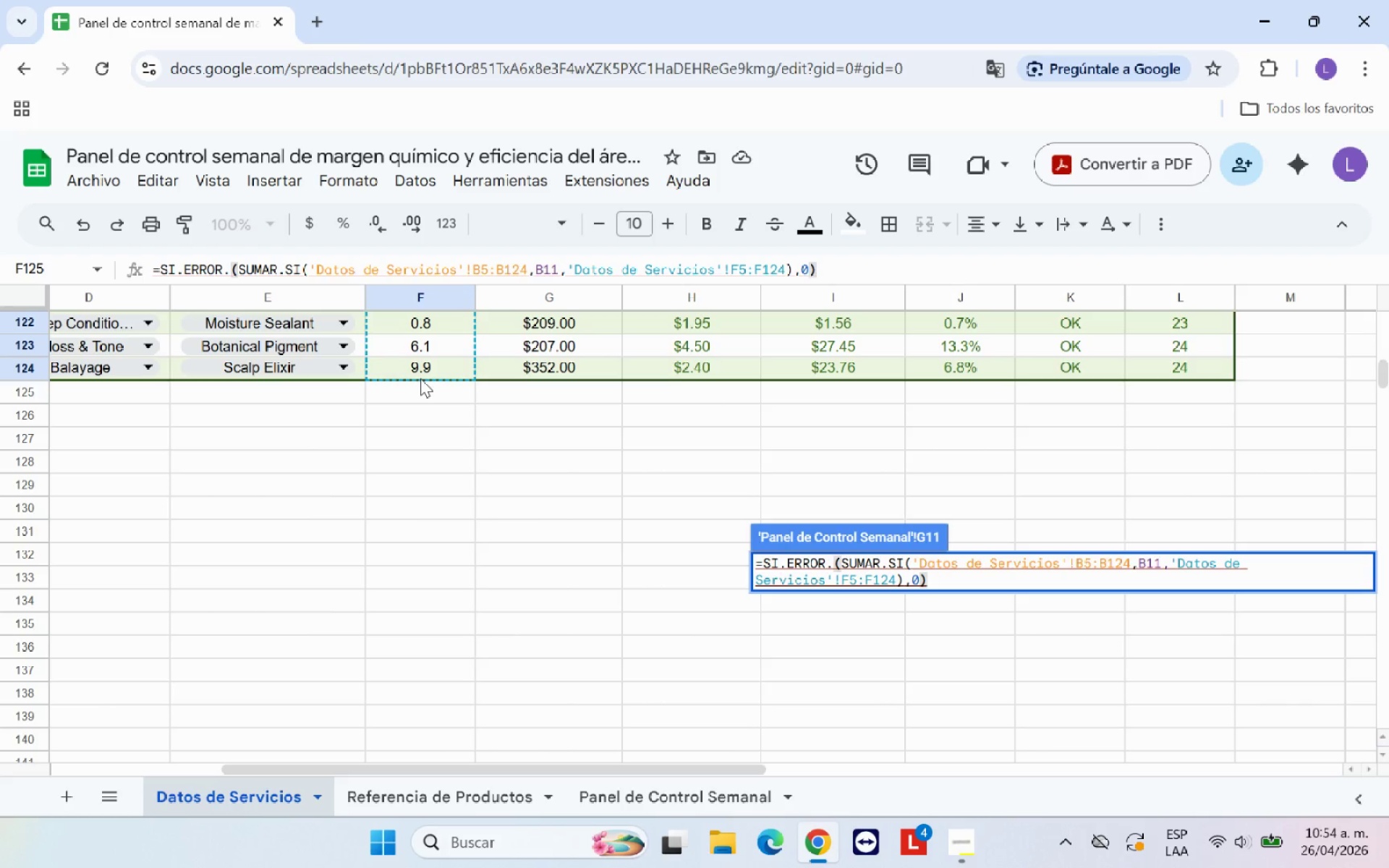 
key(Enter)
 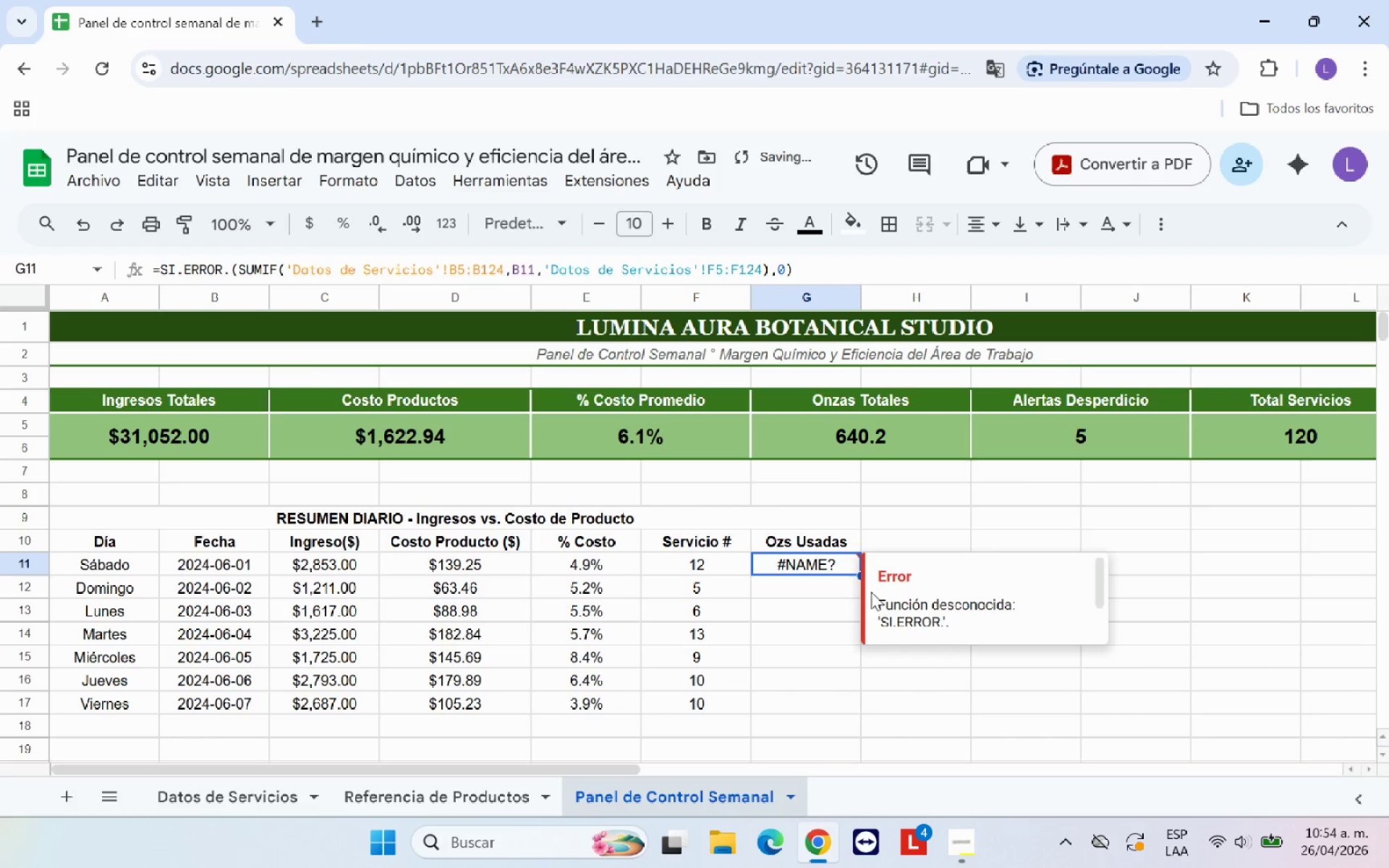 
mouse_move([823, 563])
 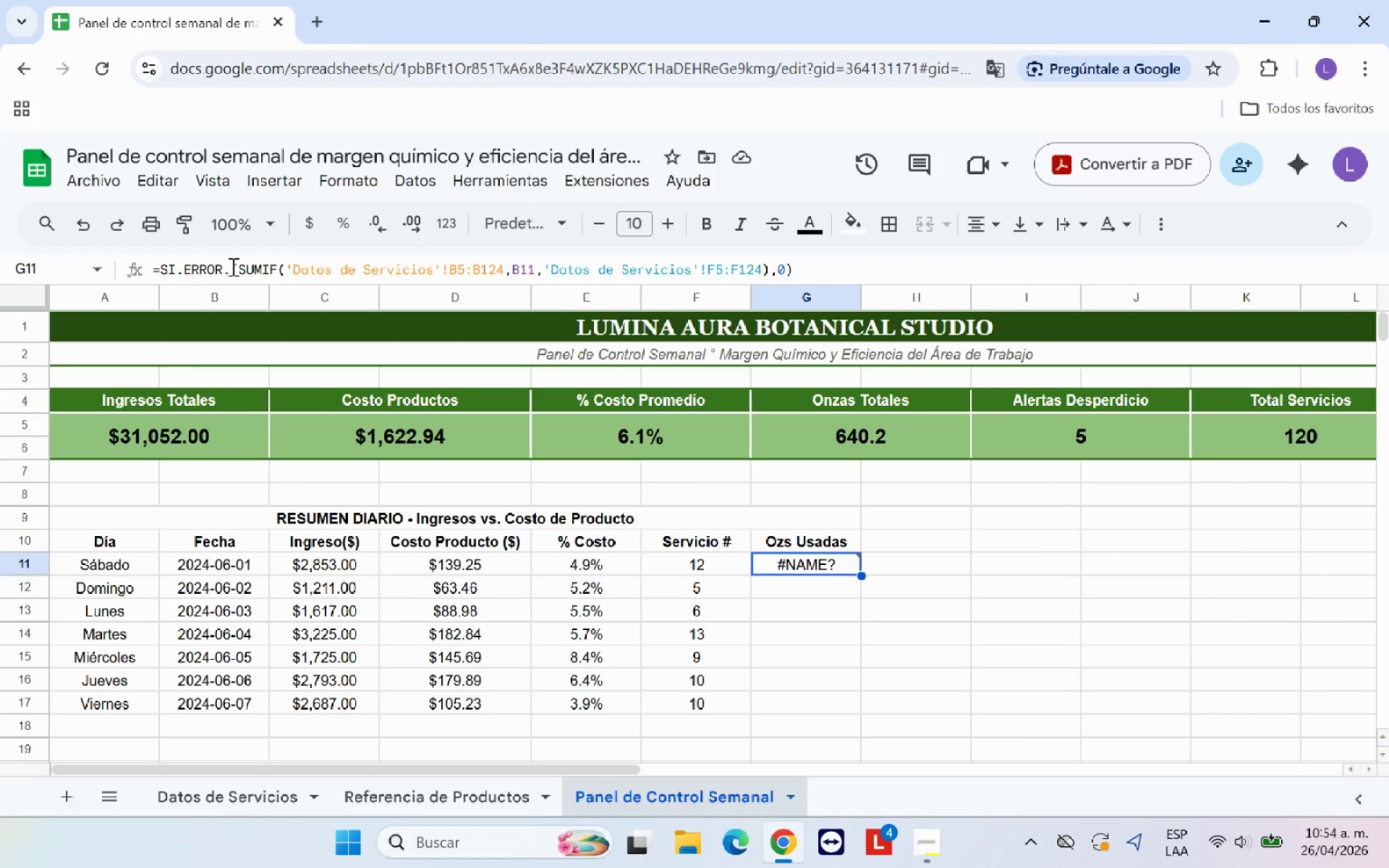 
left_click([232, 266])
 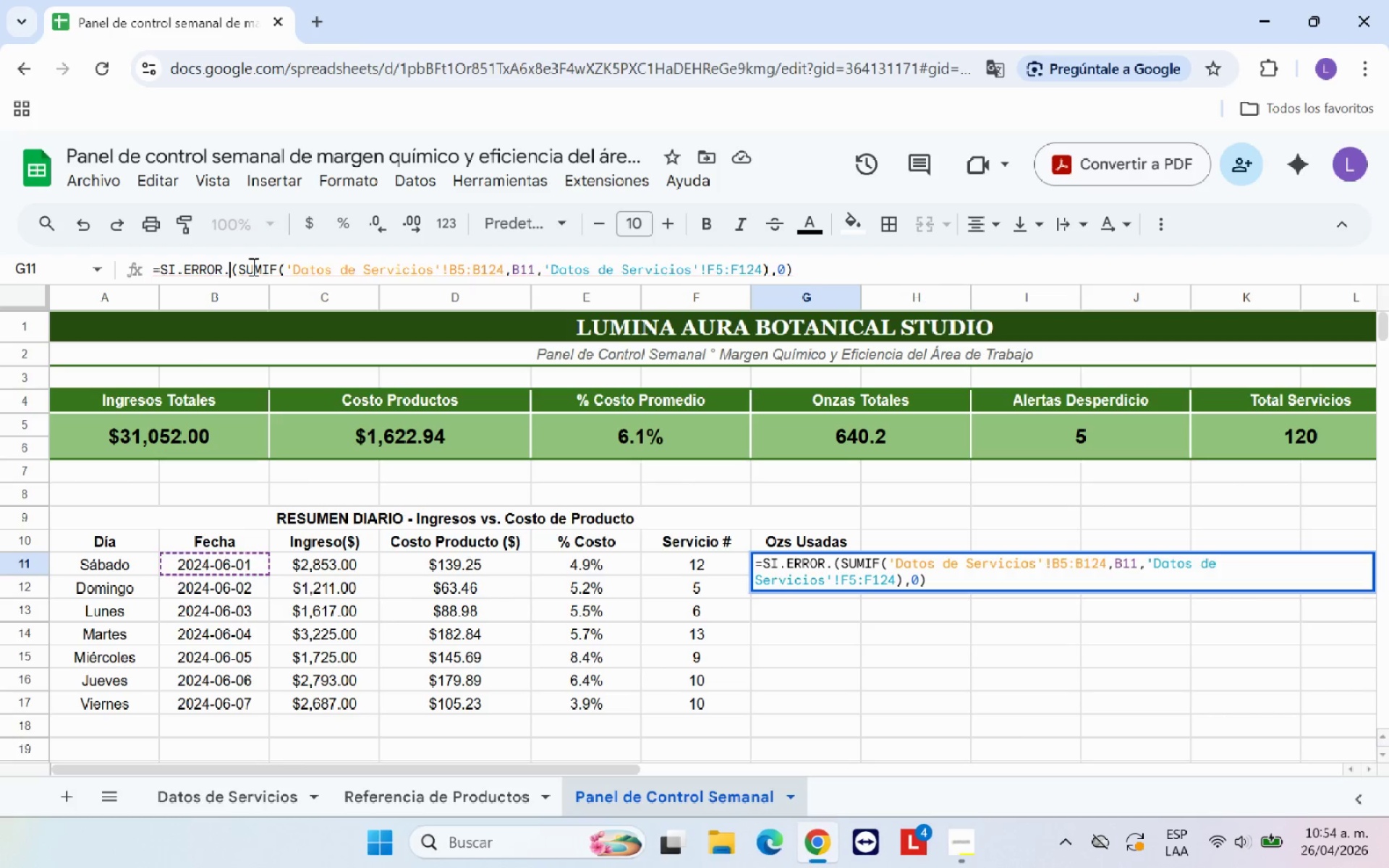 
key(Backspace)
 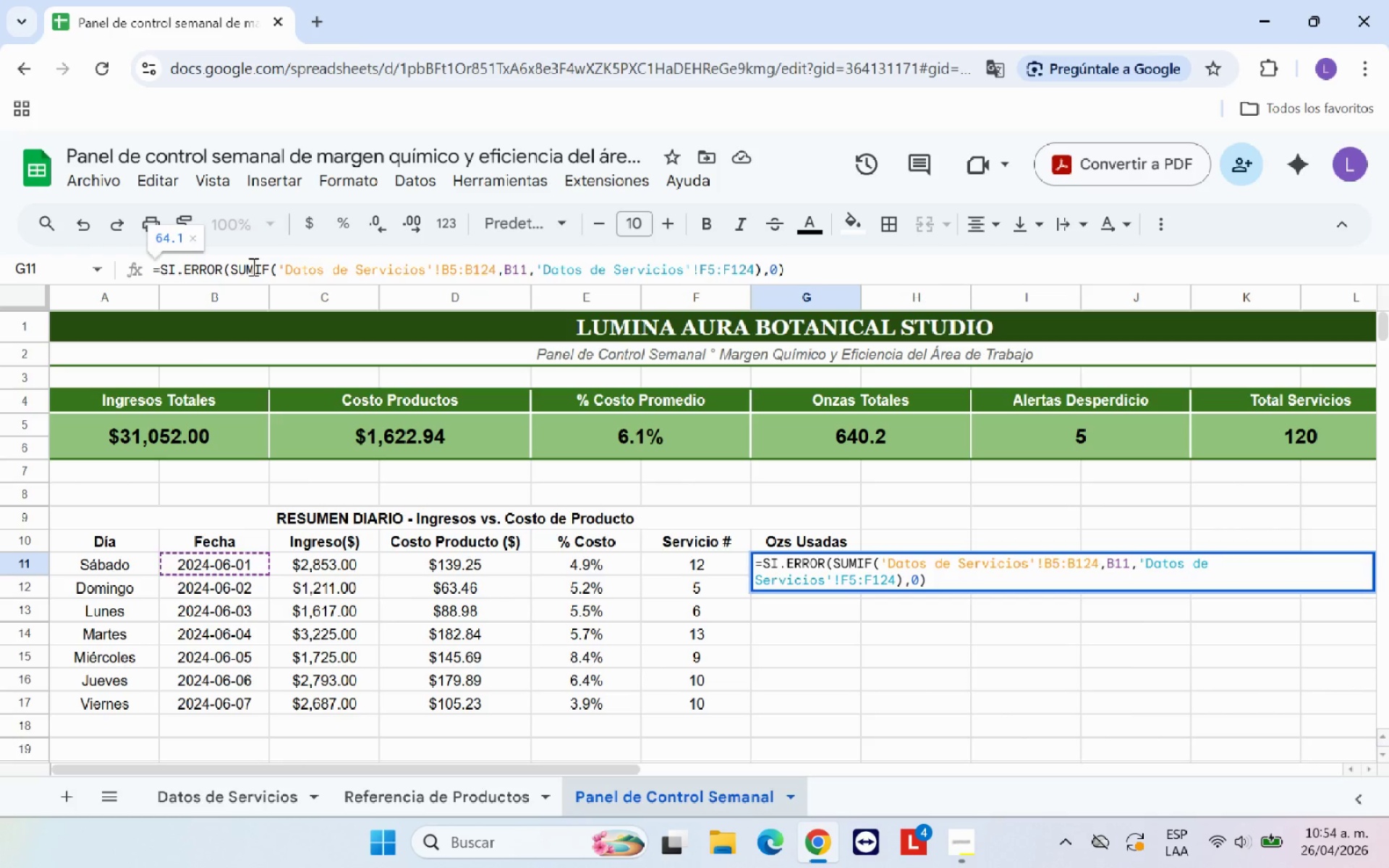 
key(Enter)
 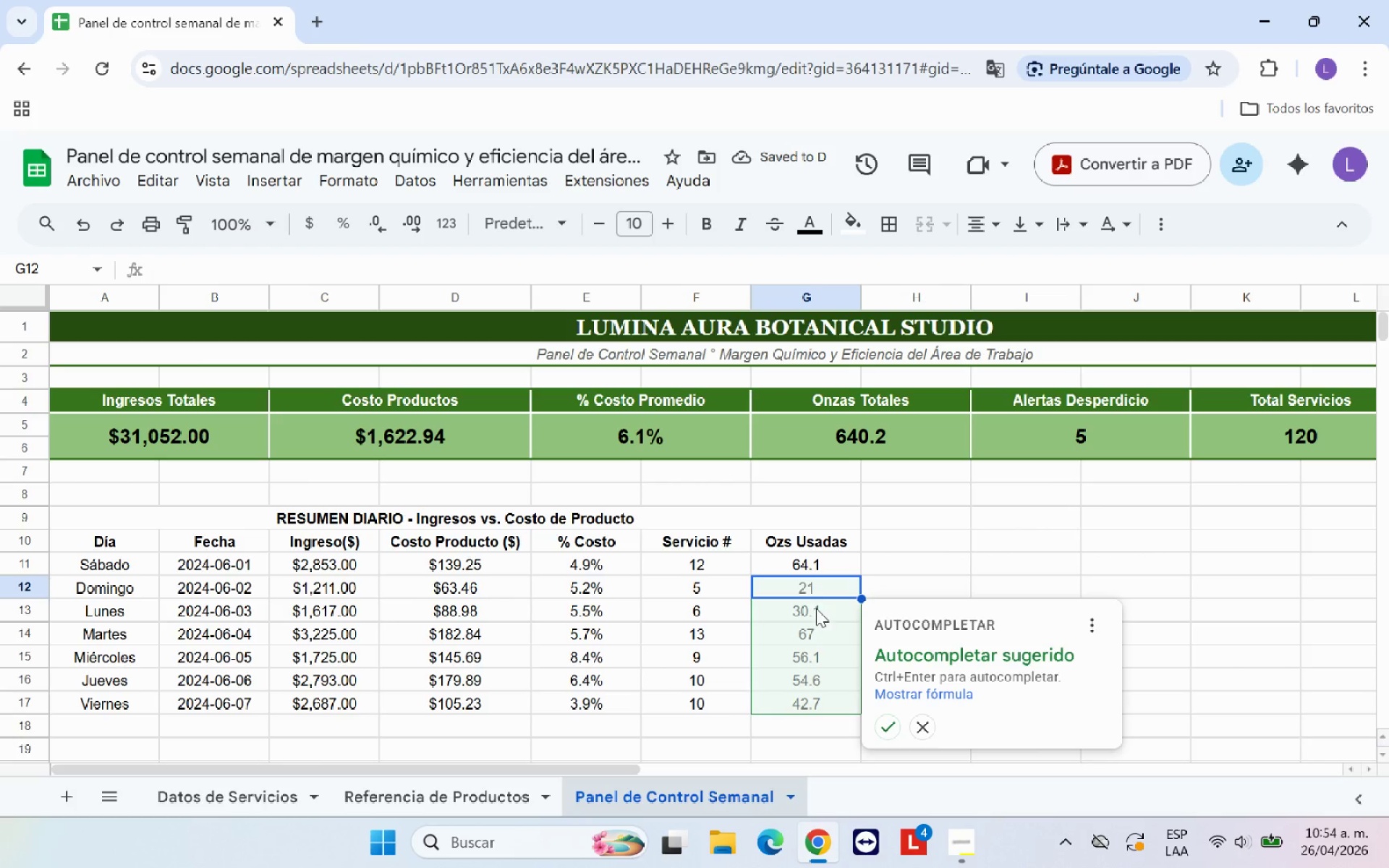 
left_click([885, 725])
 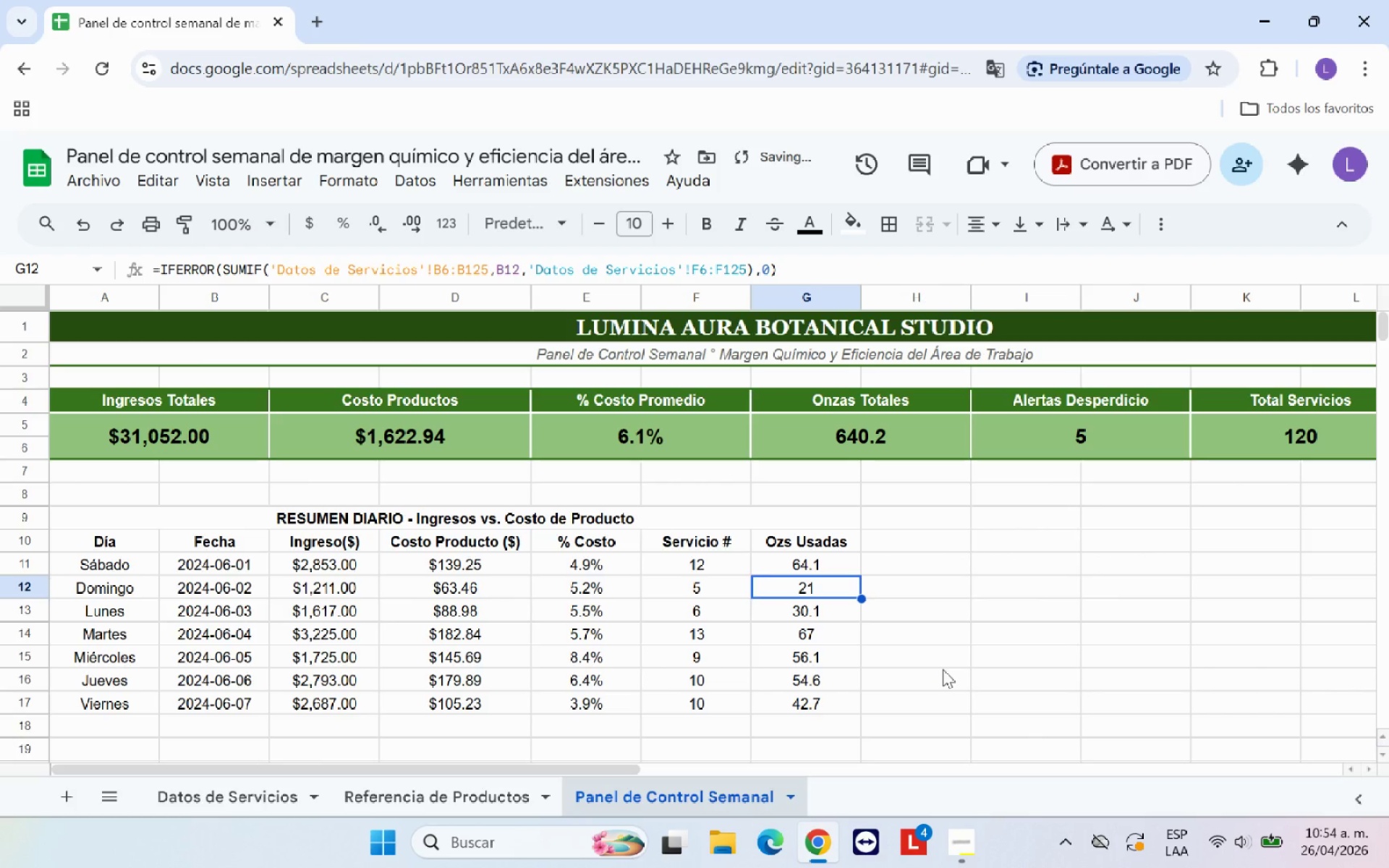 
left_click([943, 669])
 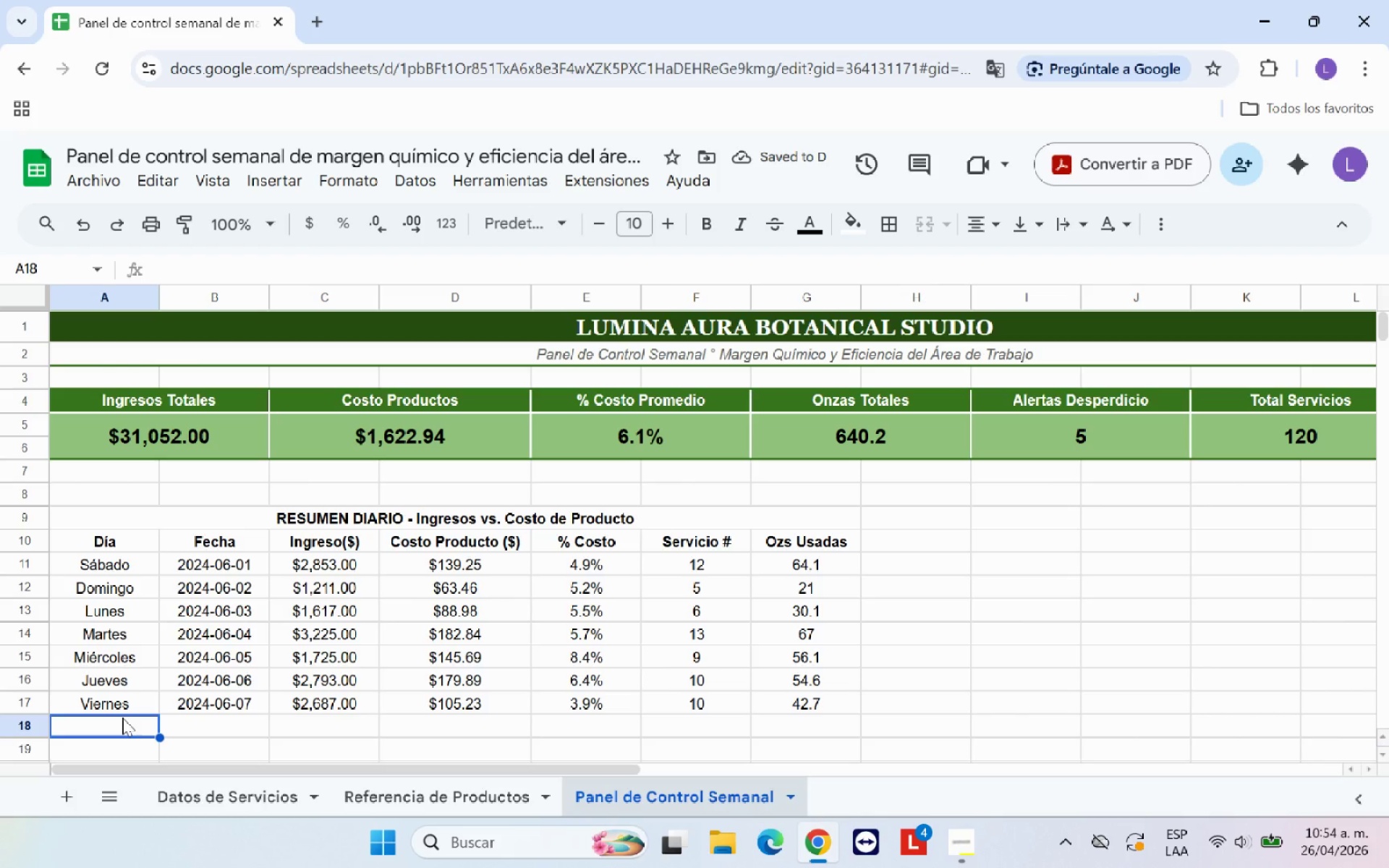 
type(TOTAL SEMANA>)
 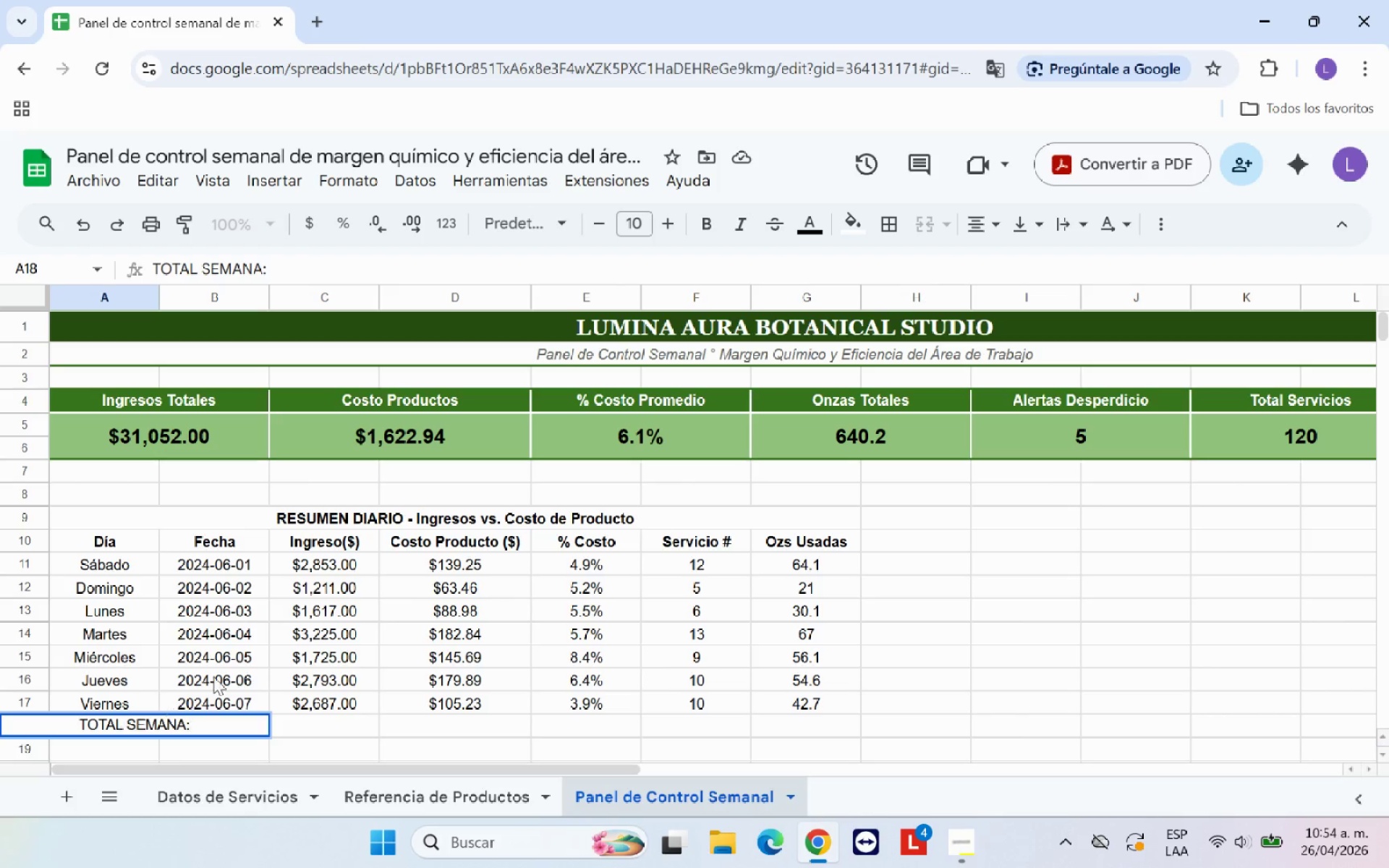 
left_click_drag(start_coordinate=[103, 722], to_coordinate=[194, 722])
 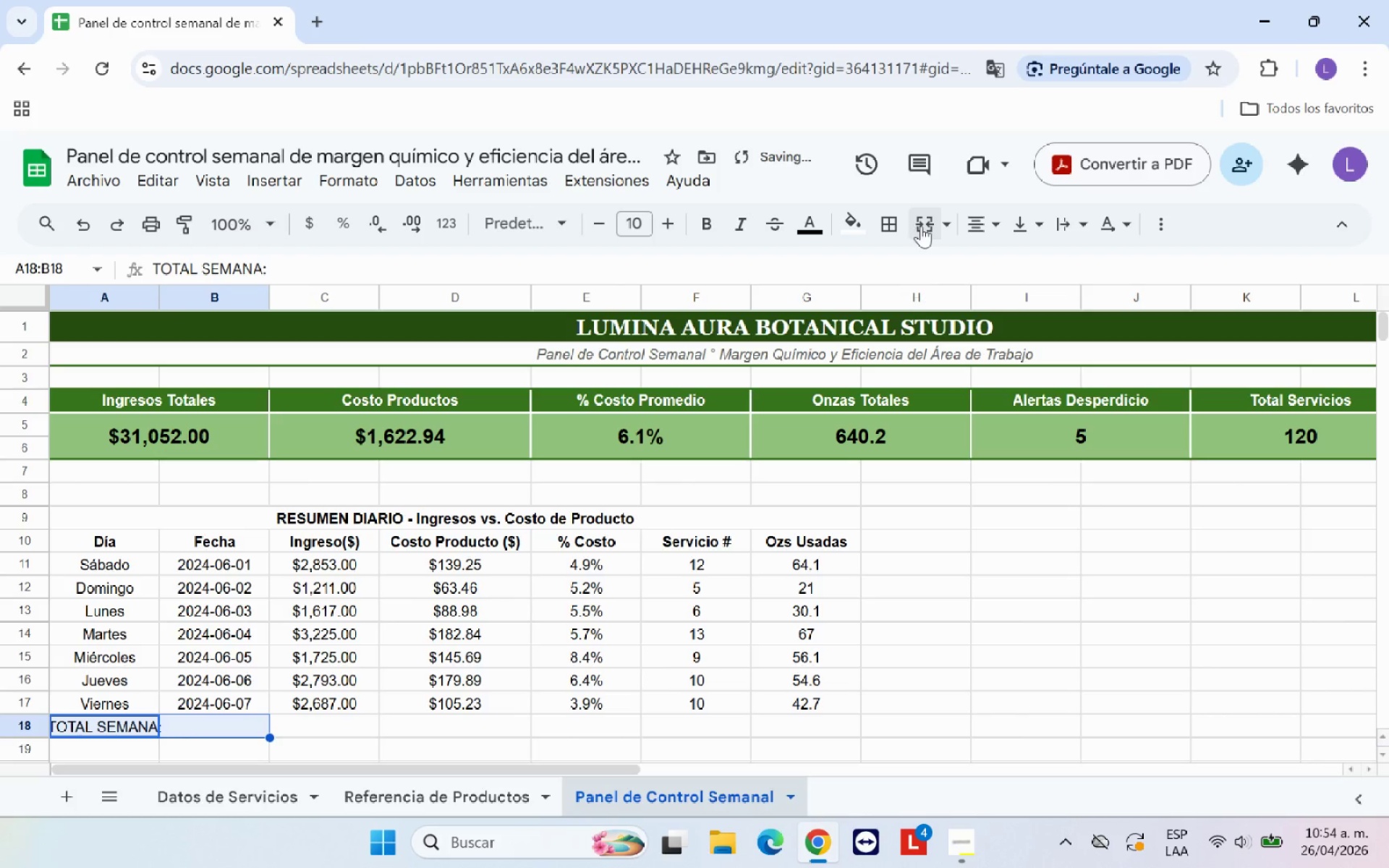 
left_click([925, 226])
 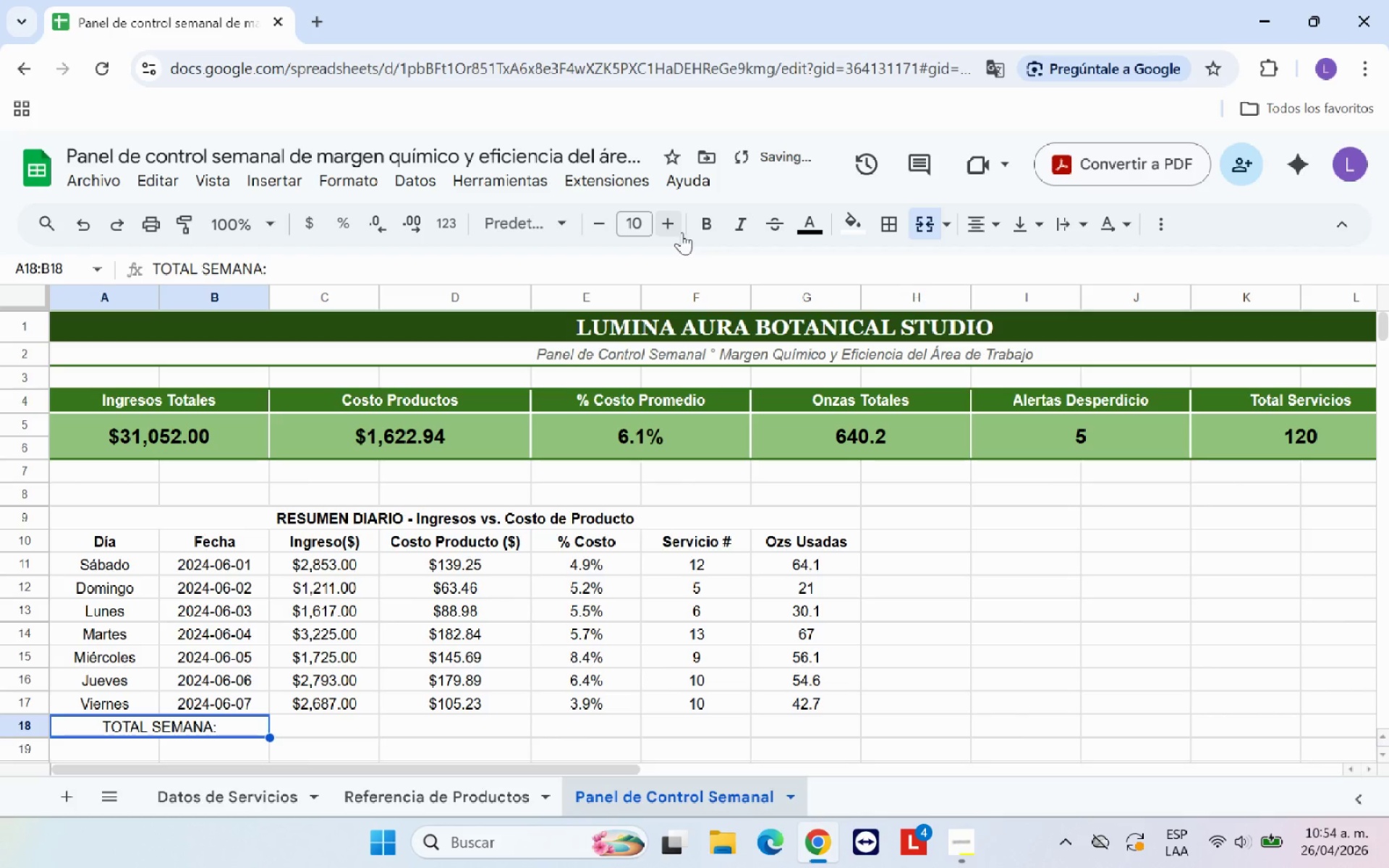 
left_click([701, 224])
 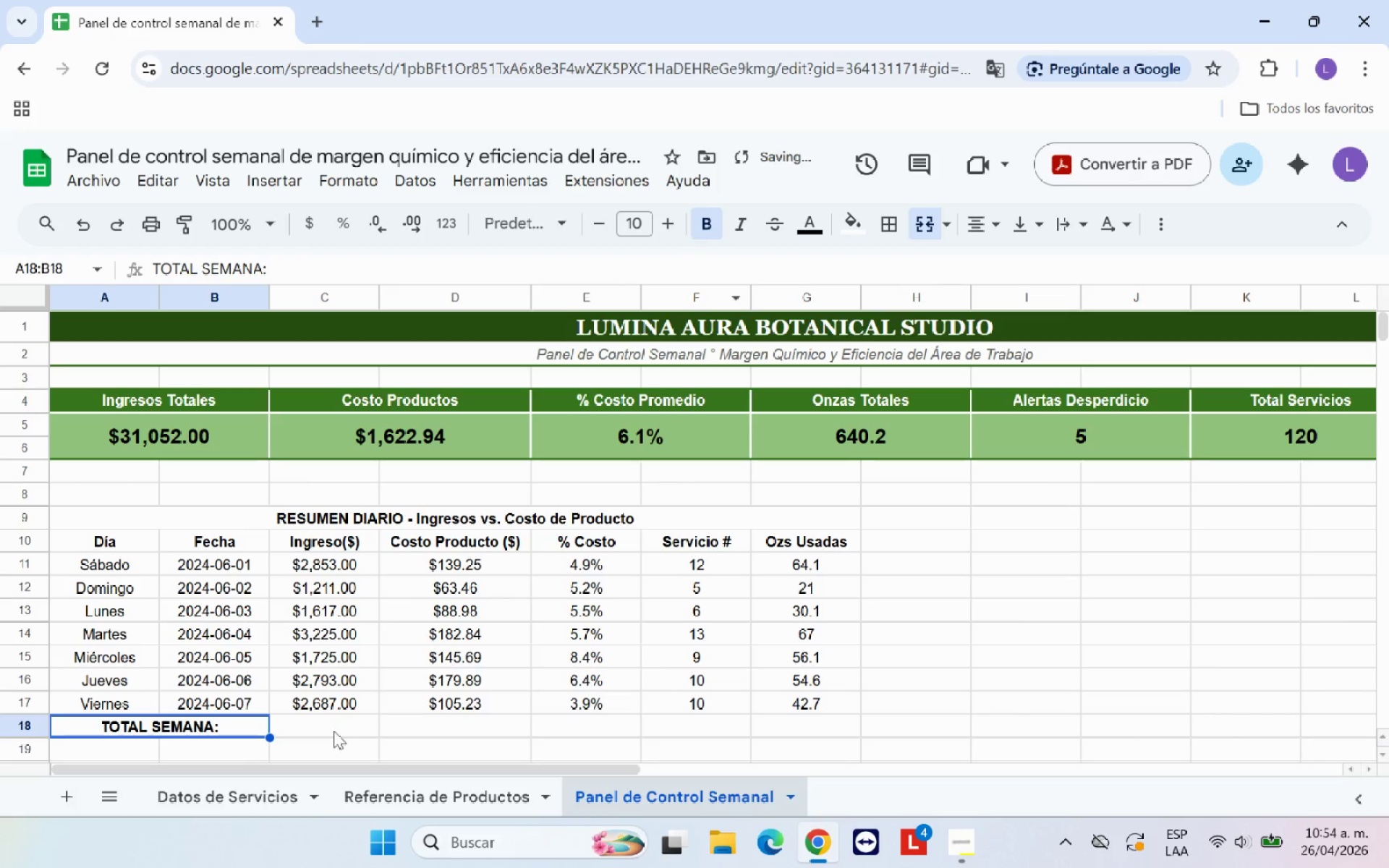 
left_click([336, 724])
 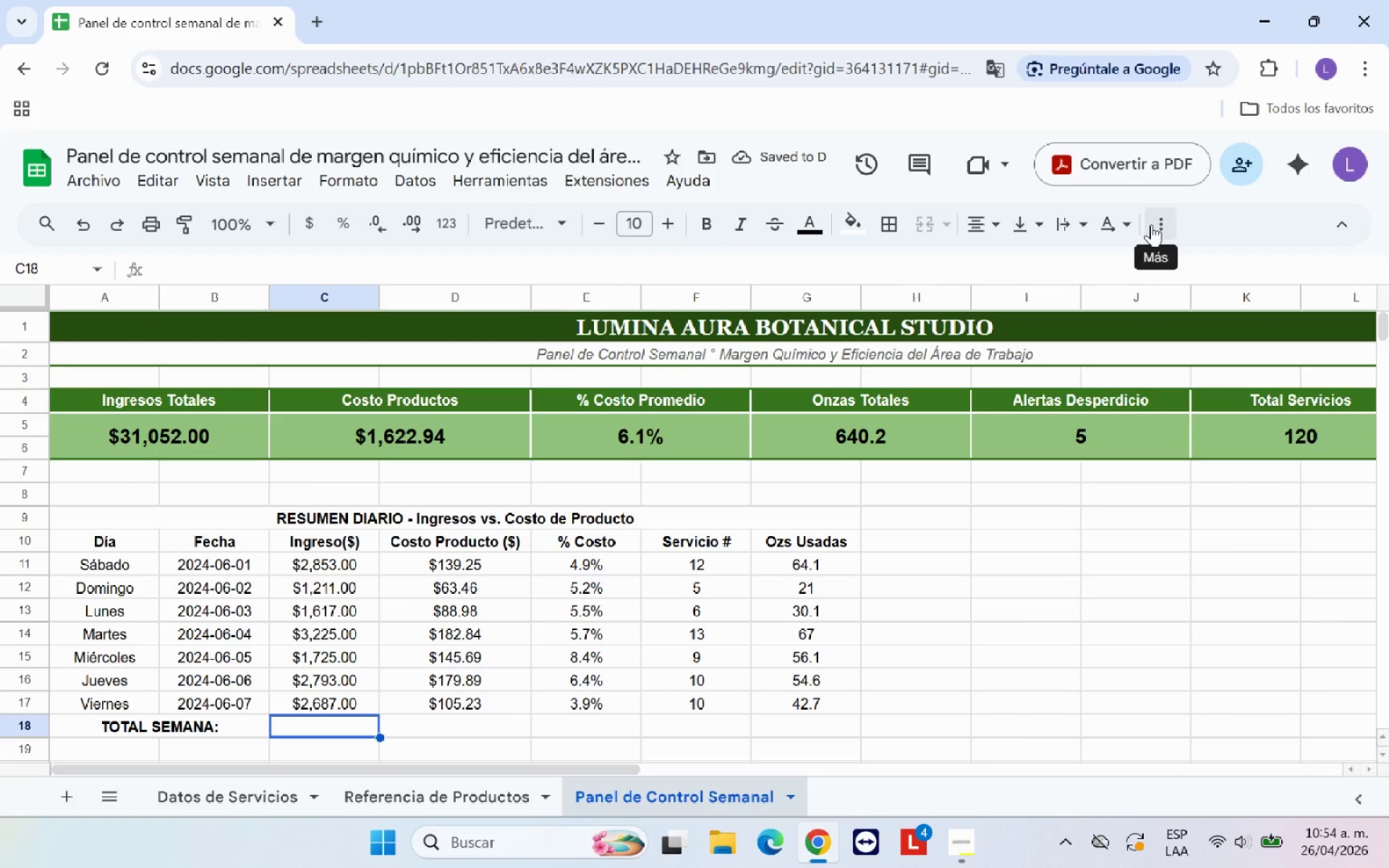 
type(SUMA*)SUMA*)
 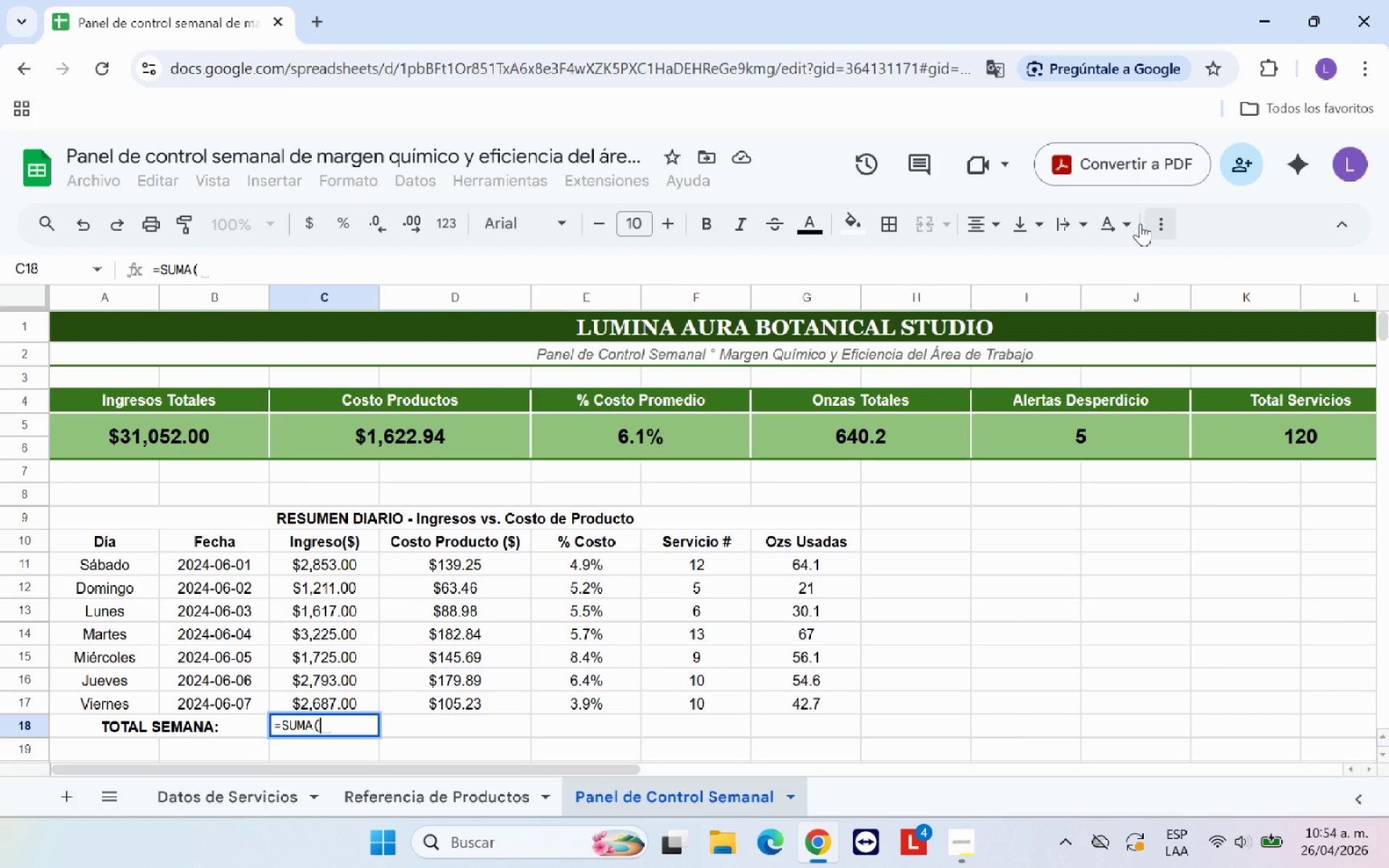 
 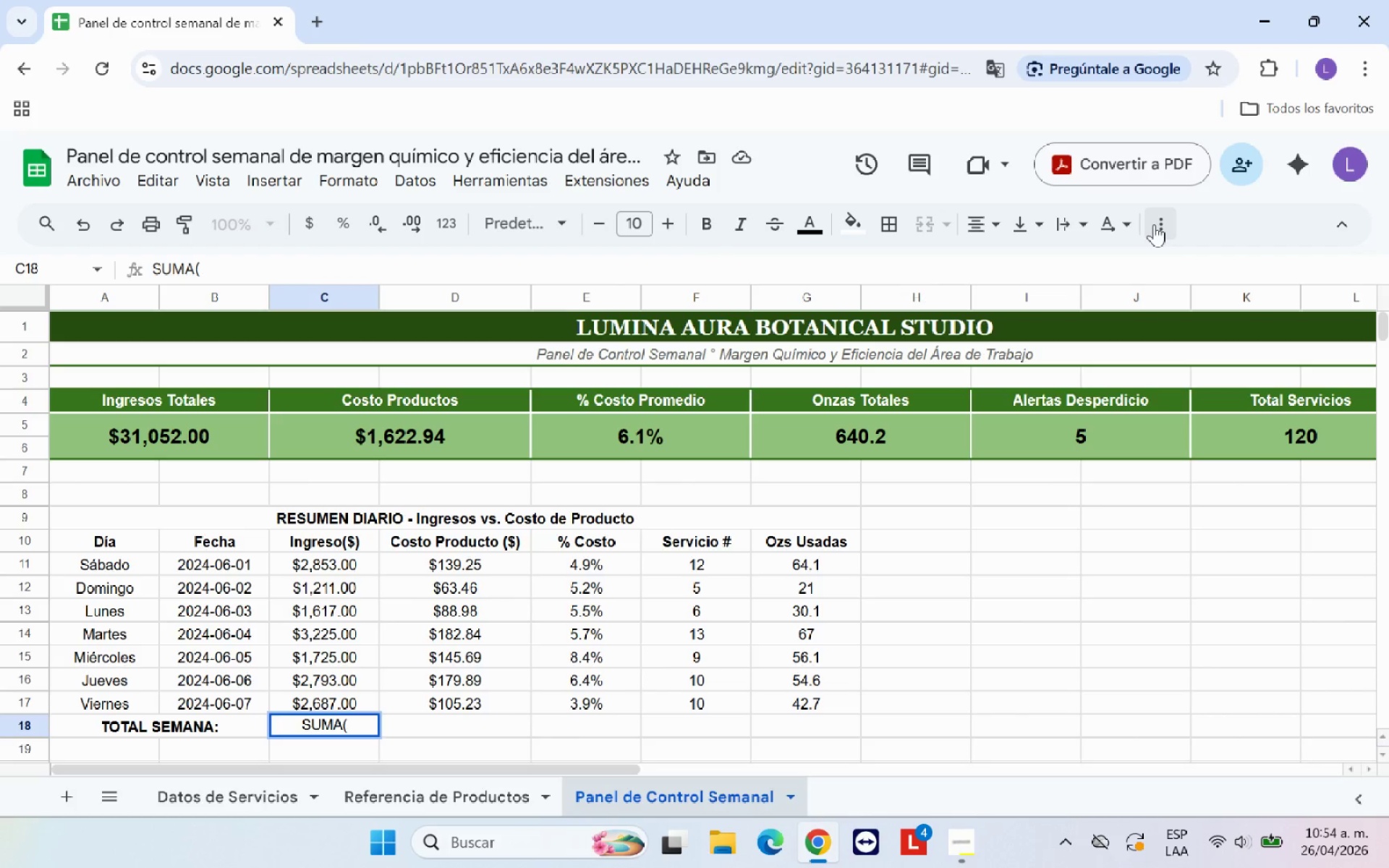 
hold_key(key=Backspace, duration=0.92)
 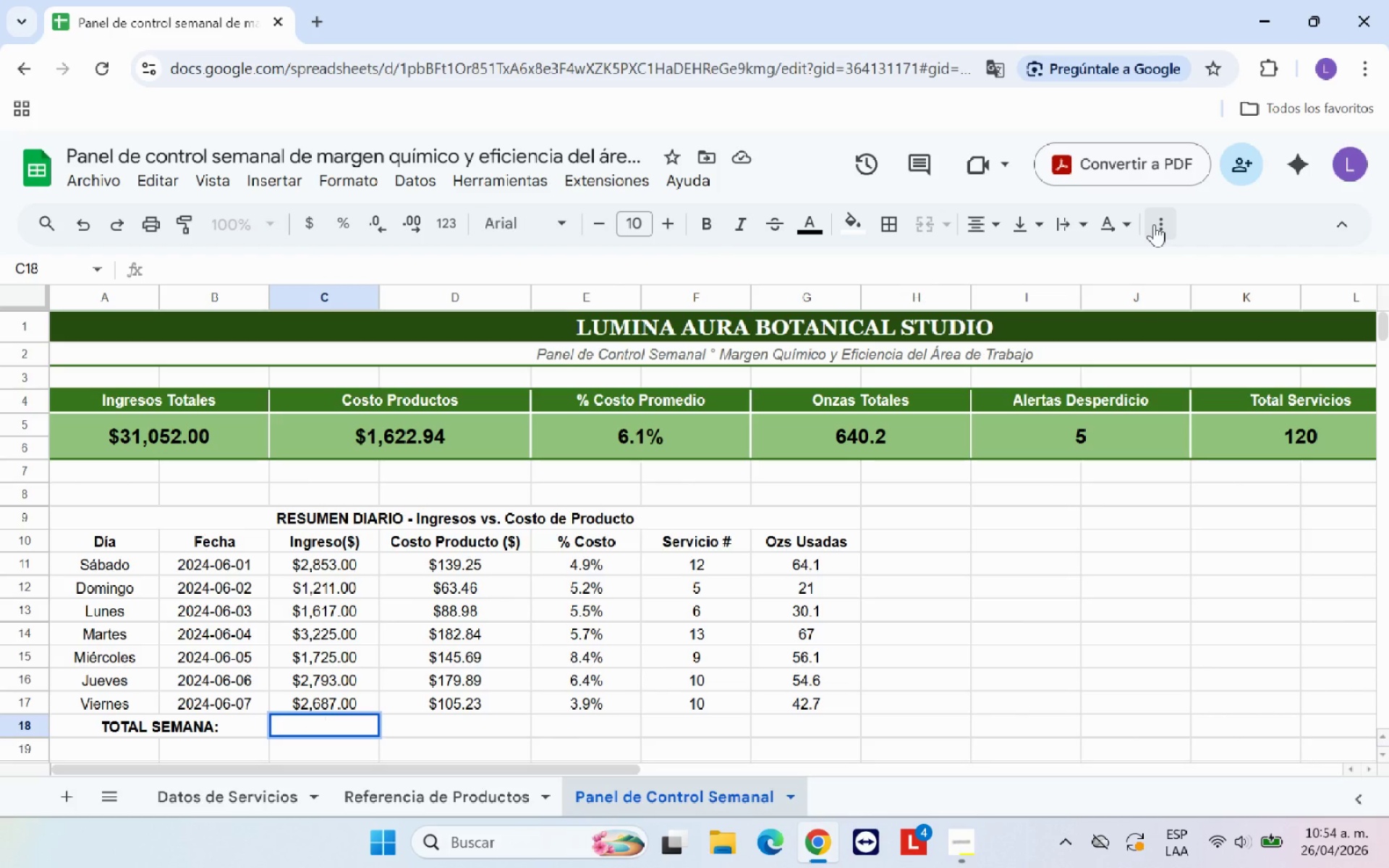 
left_click_drag(start_coordinate=[359, 561], to_coordinate=[357, 705])
 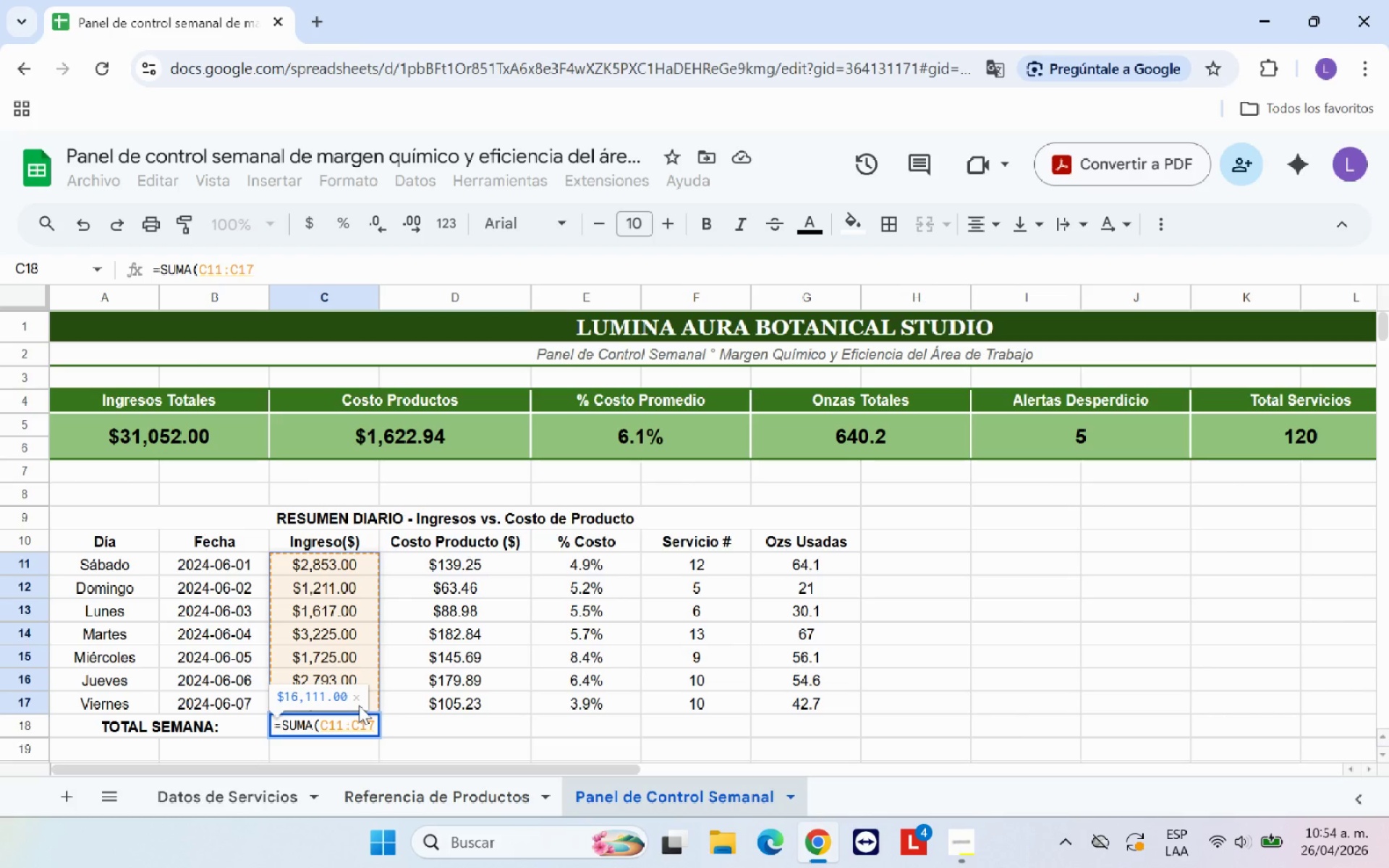 
key(Shift+9)
 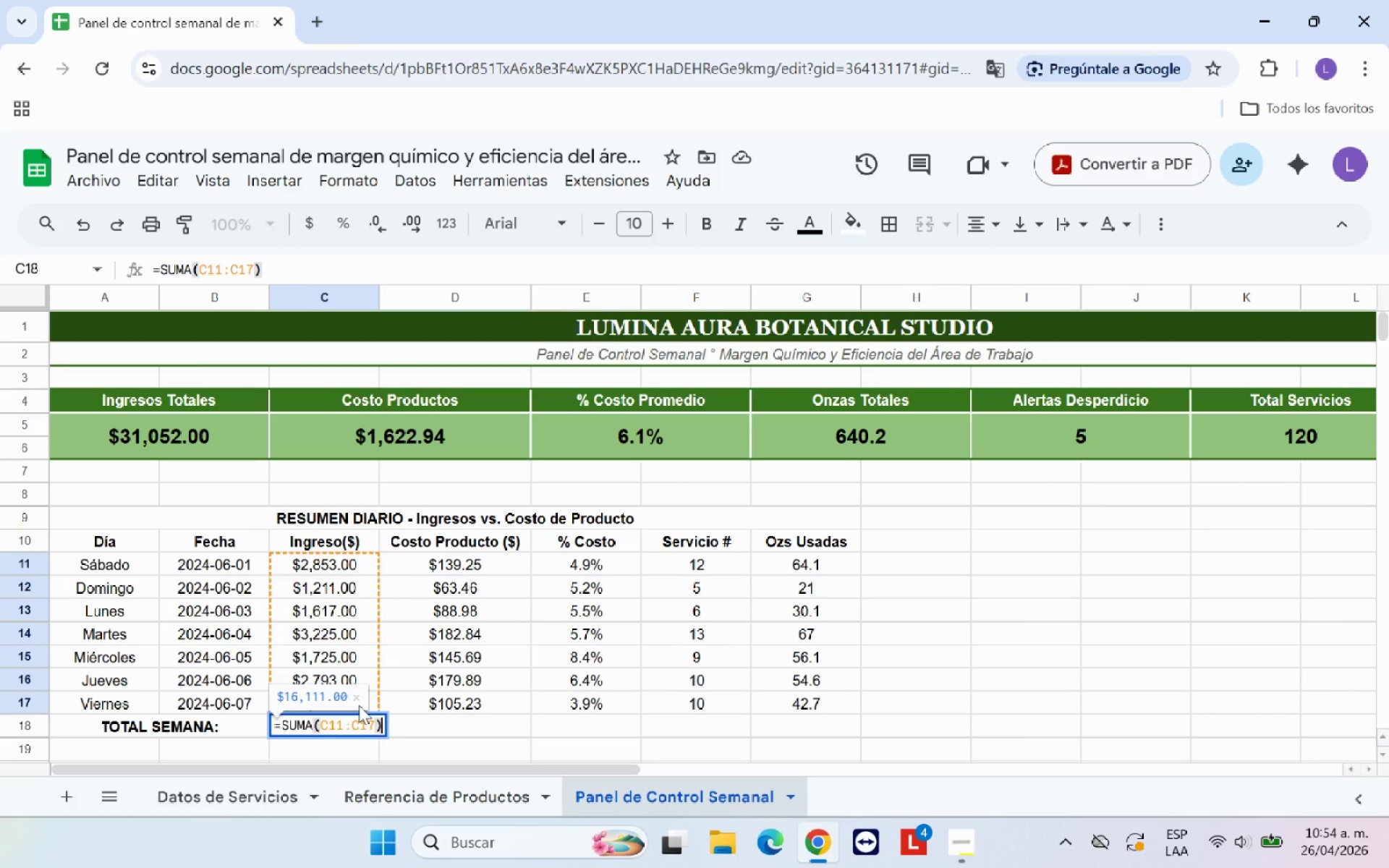 
key(Enter)
 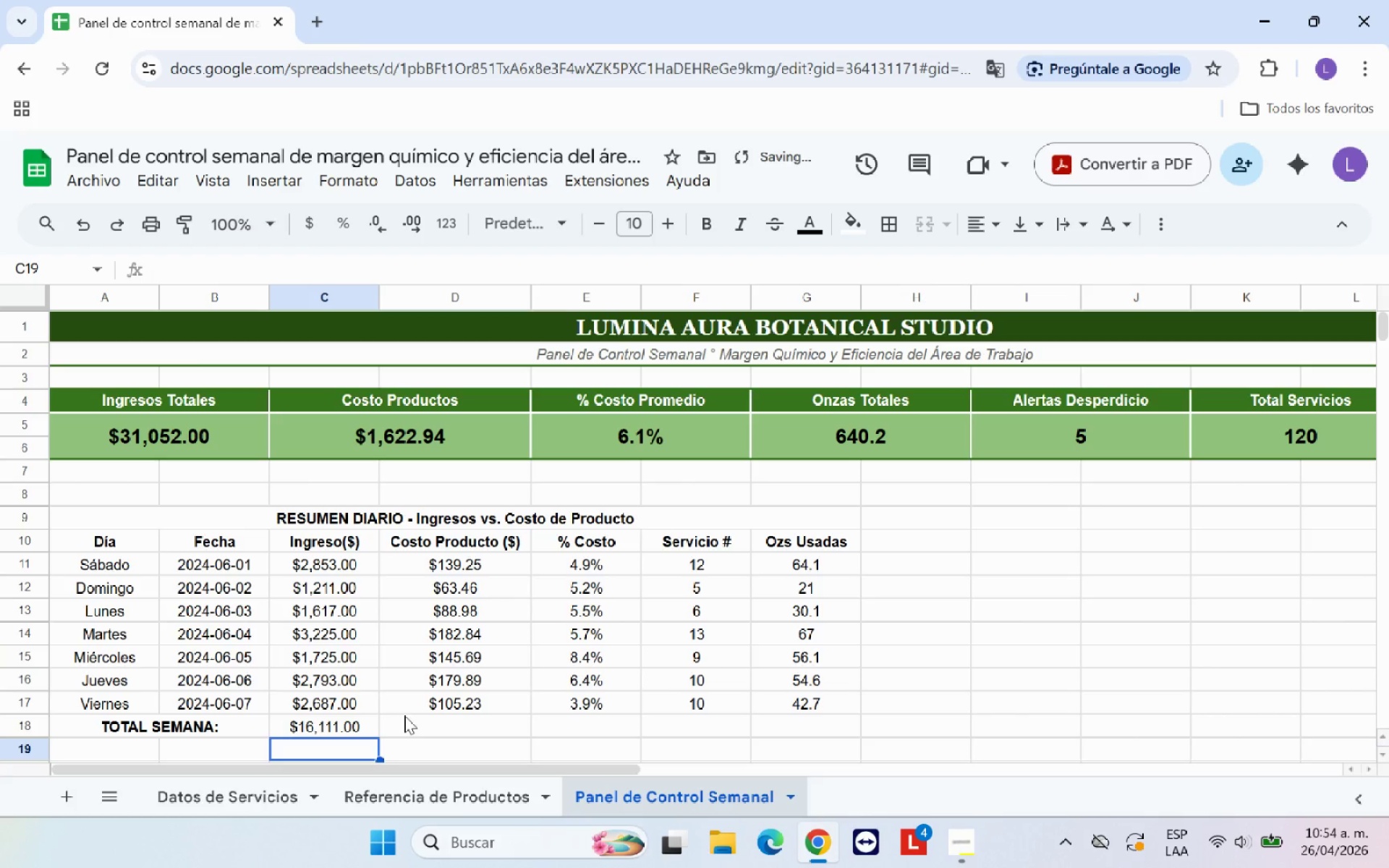 
left_click([428, 728])
 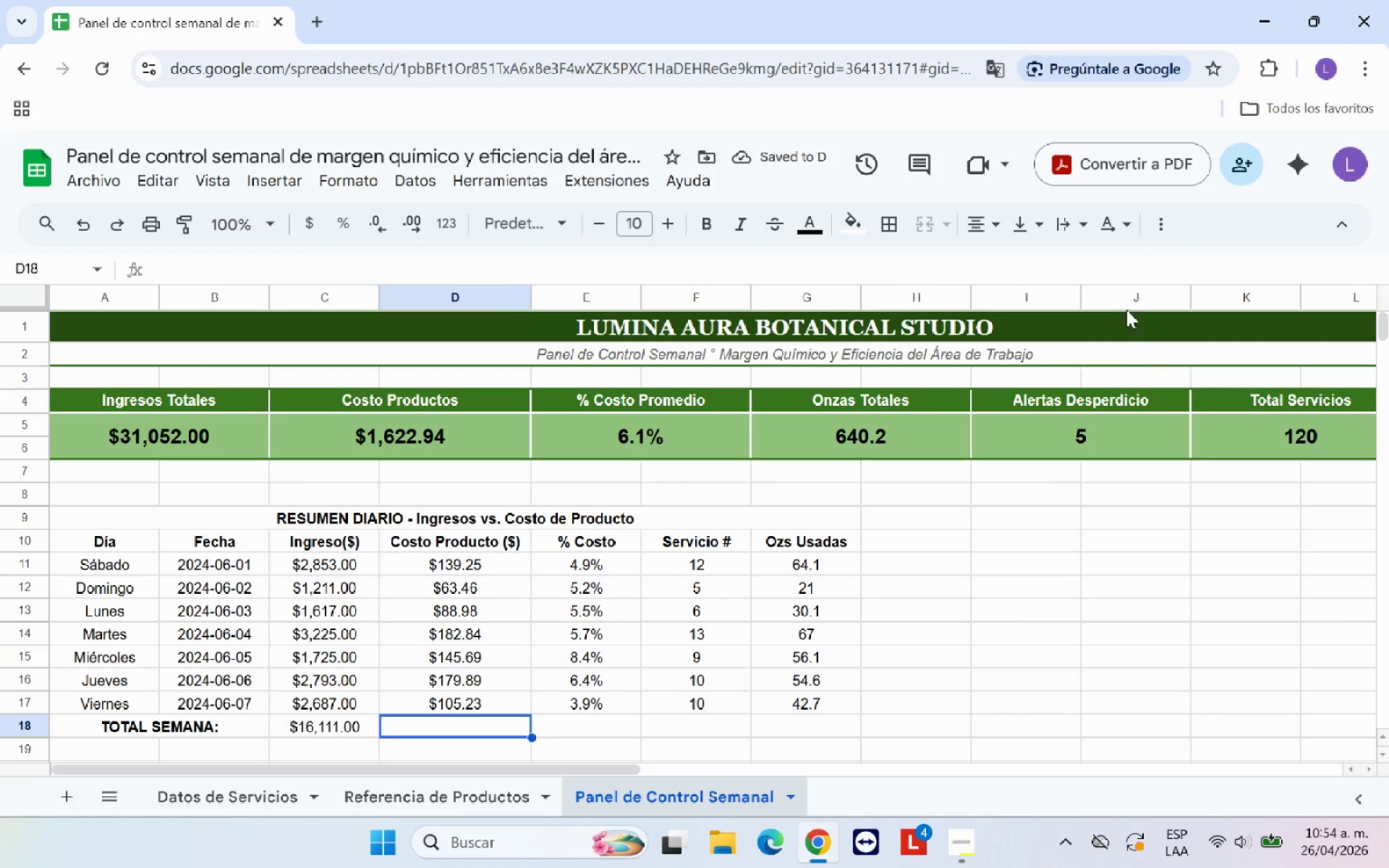 
left_click([1159, 226])
 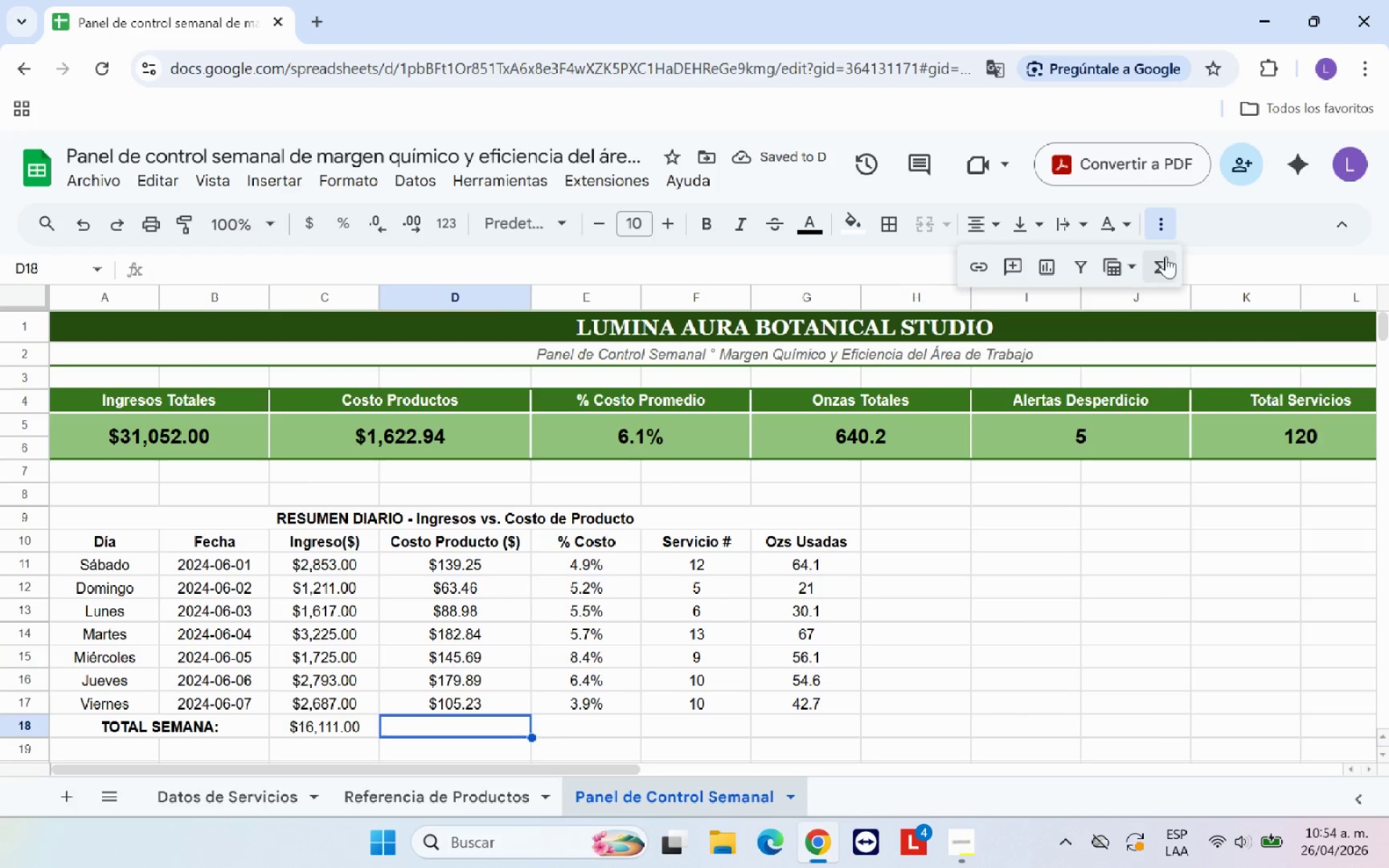 
left_click([1164, 260])
 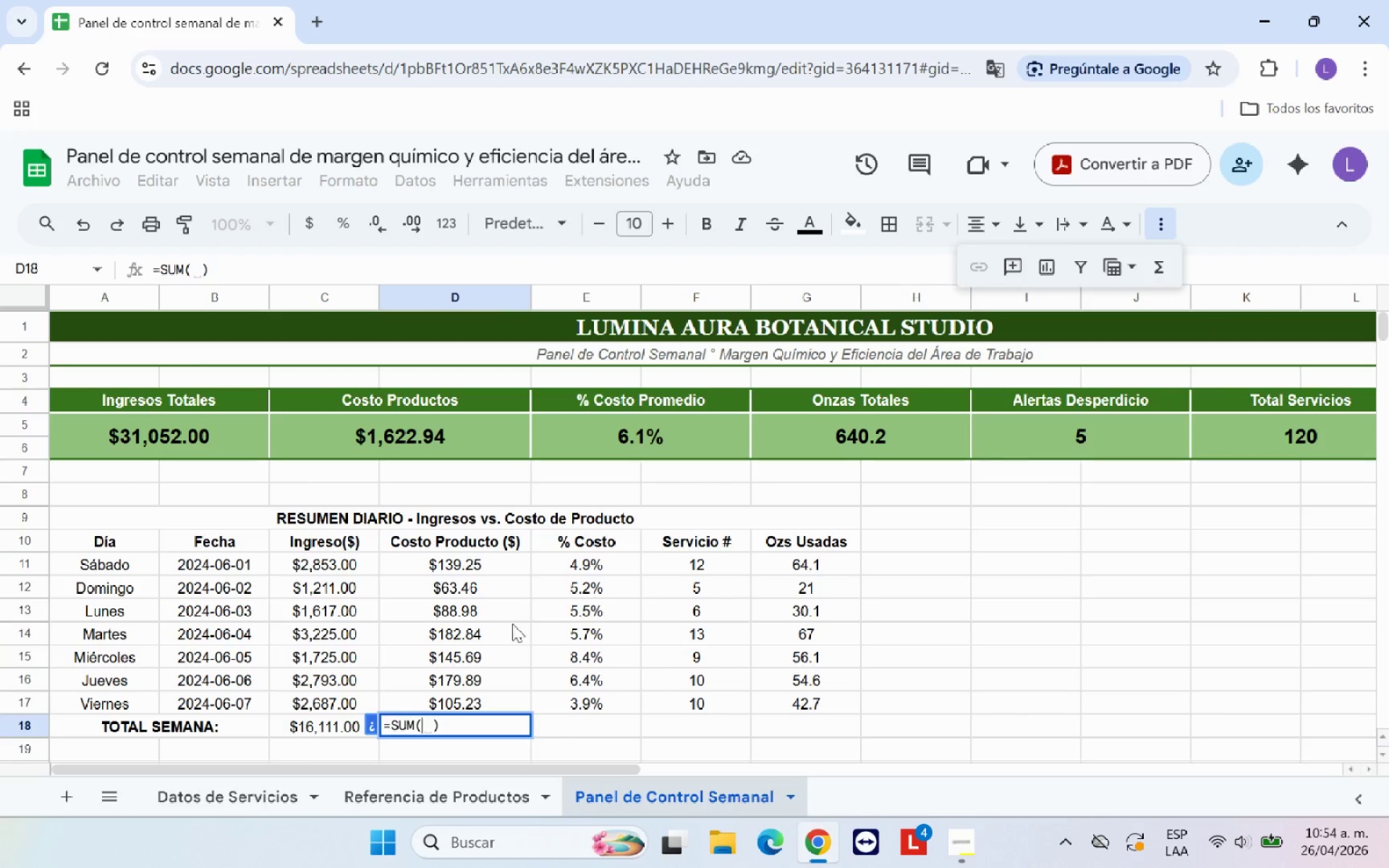 
left_click_drag(start_coordinate=[493, 566], to_coordinate=[488, 701])
 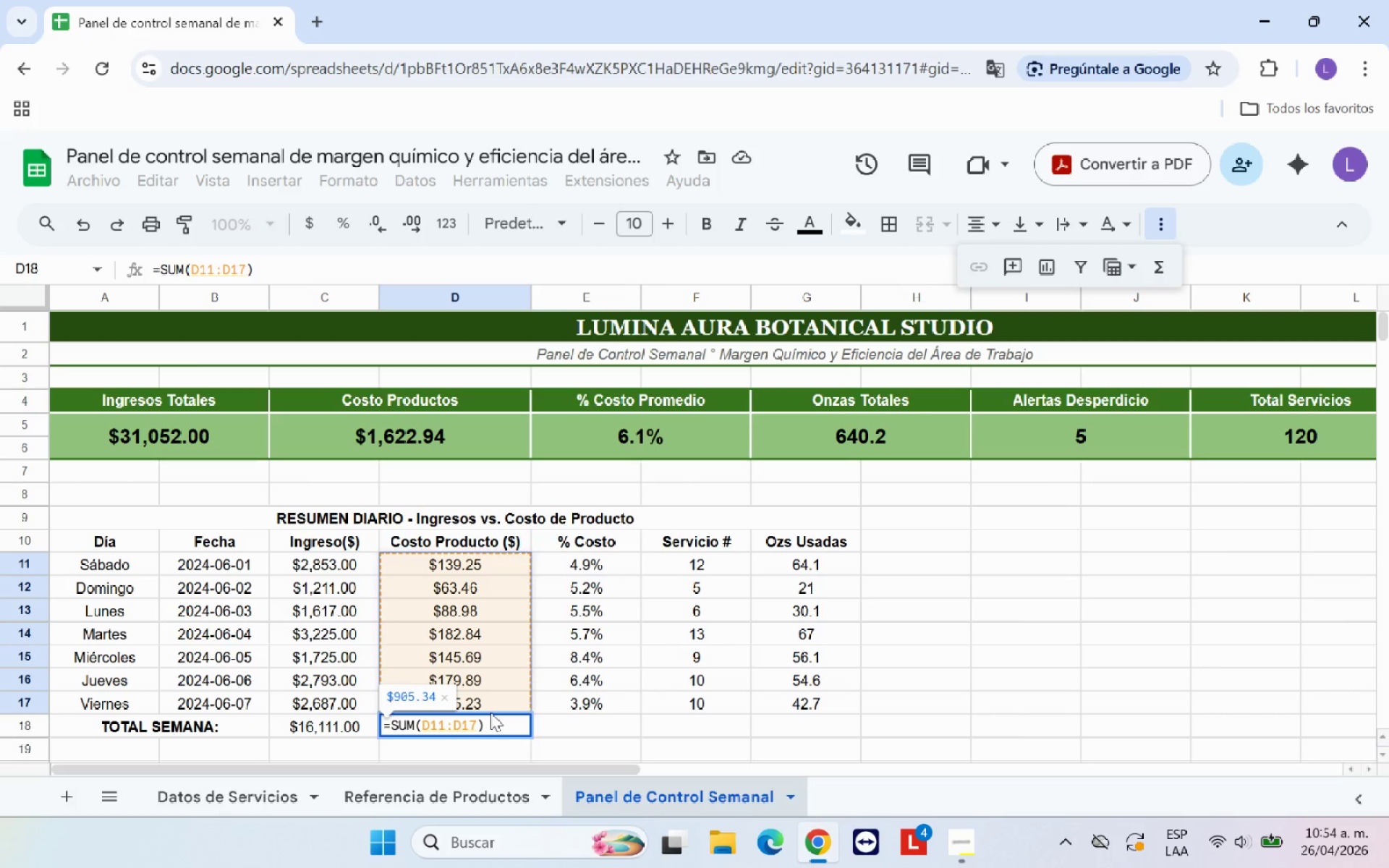 
key(Enter)
 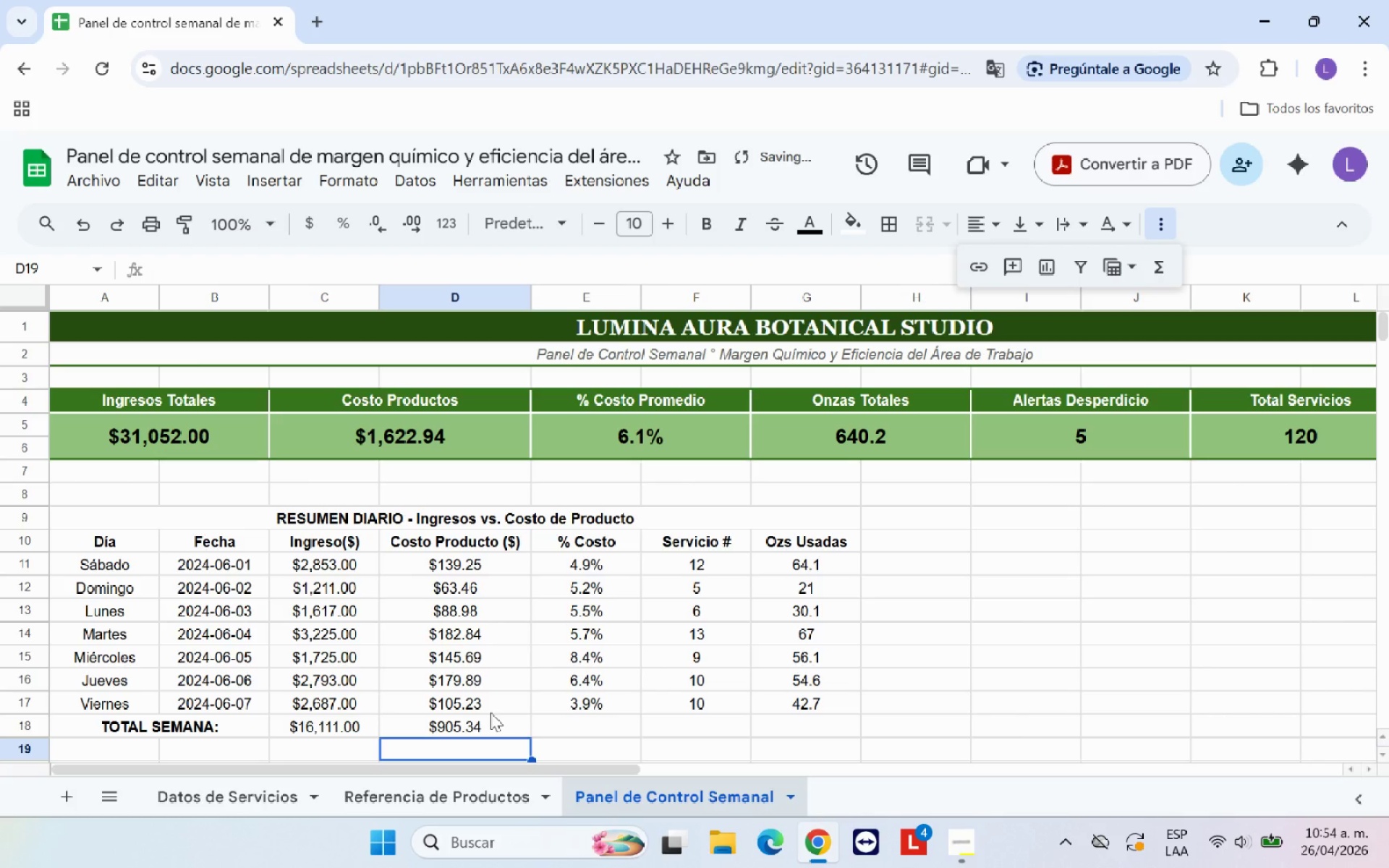 
key(ArrowUp)
 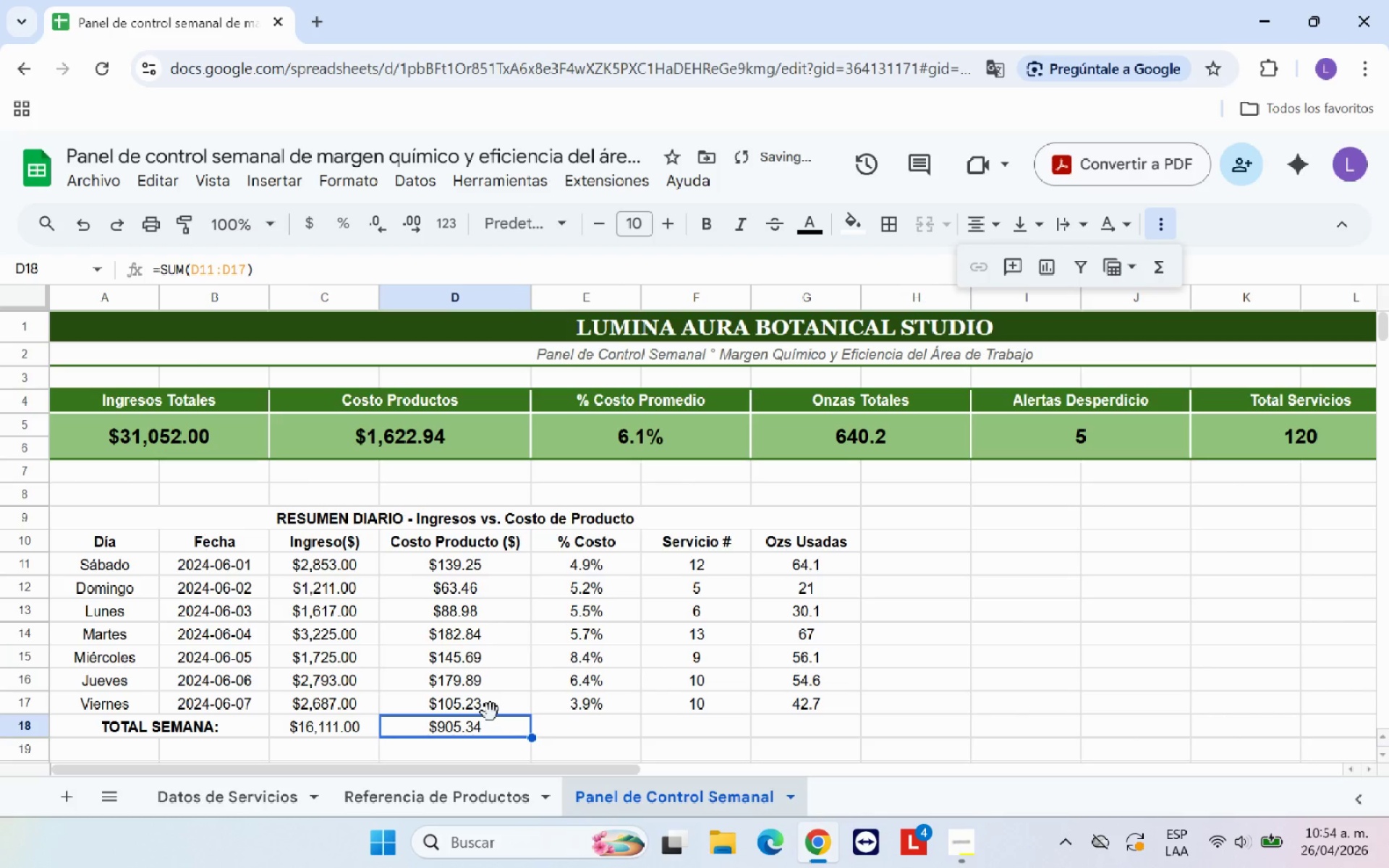 
key(ArrowRight)
 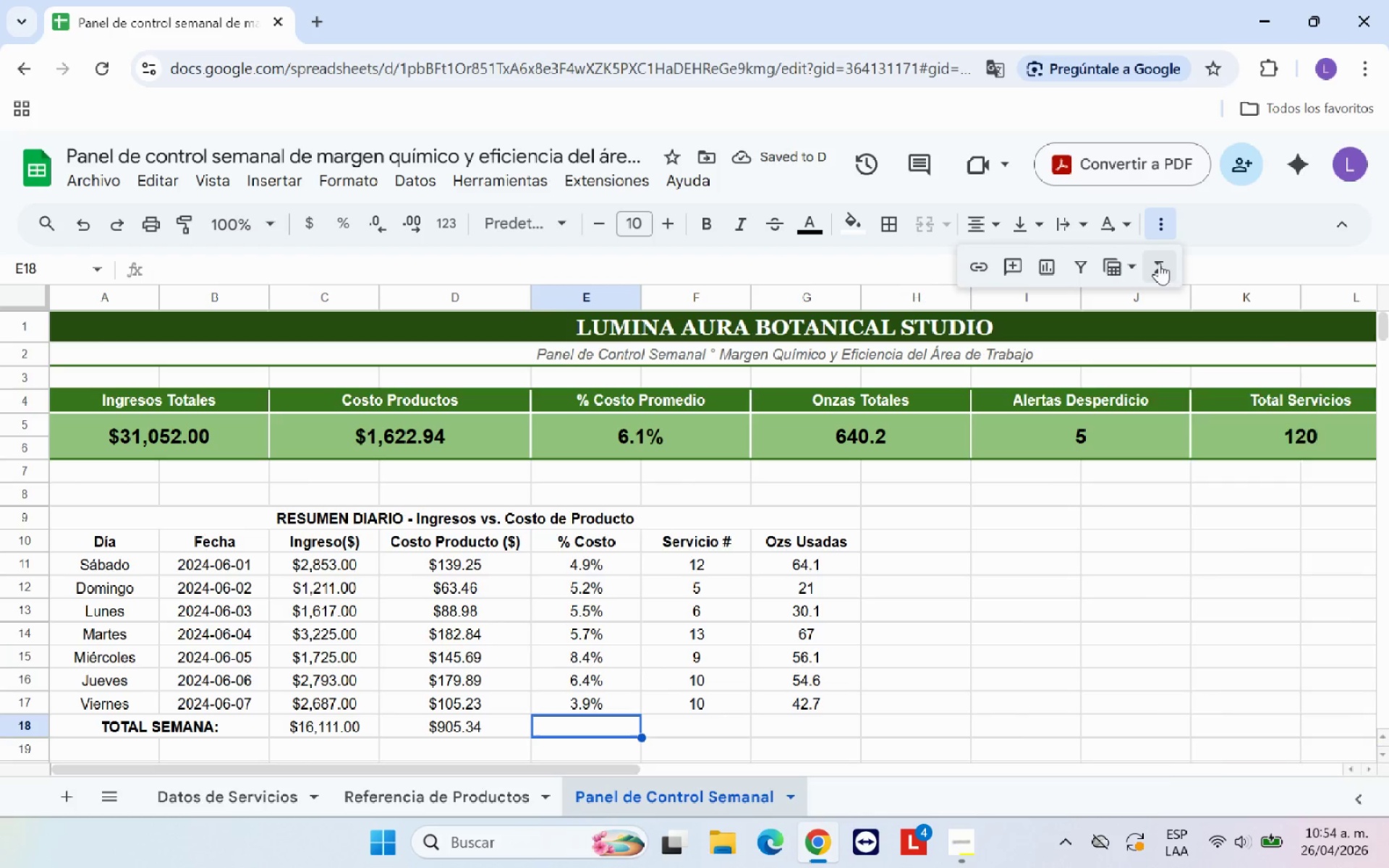 
double_click([1200, 309])
 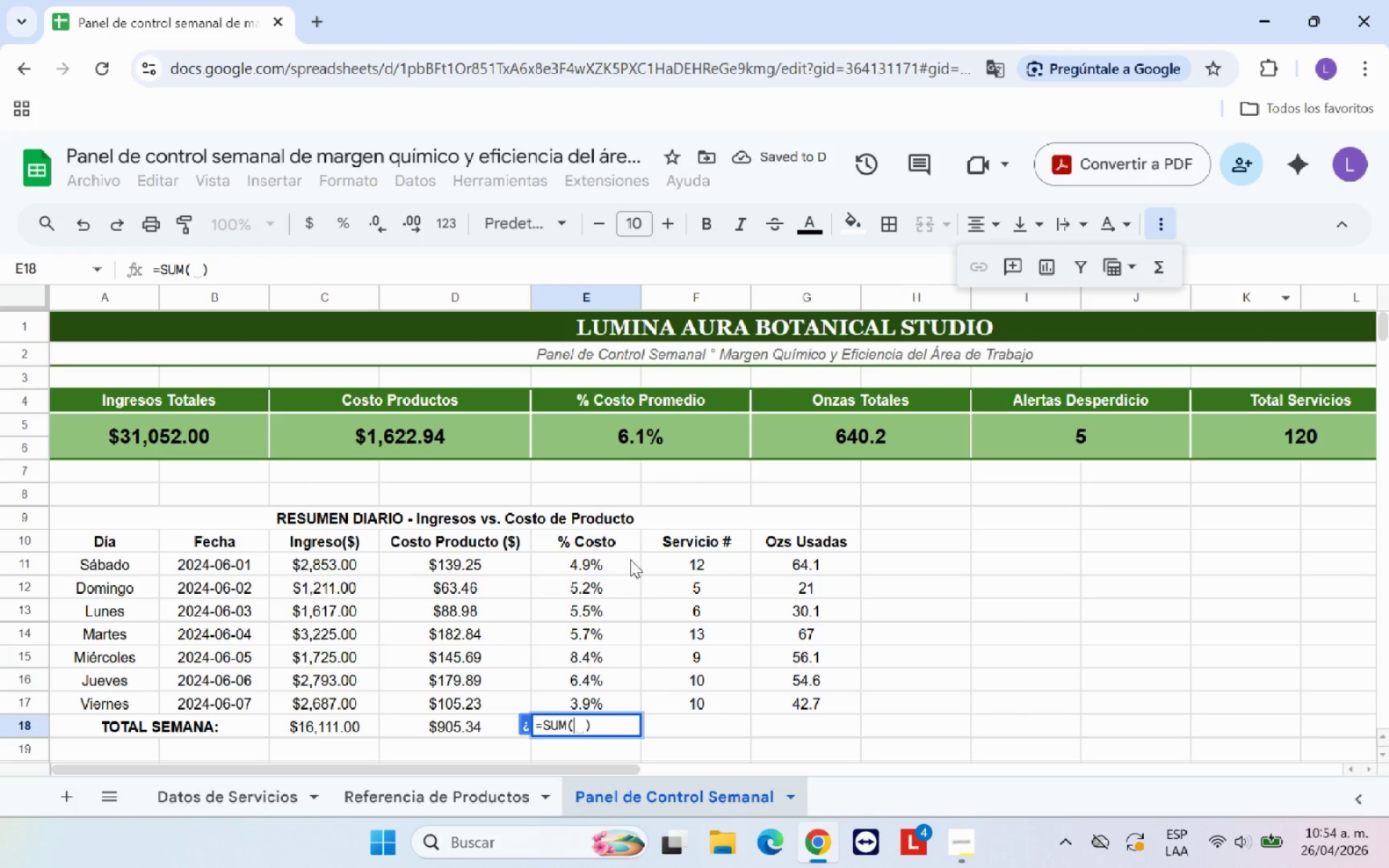 
left_click_drag(start_coordinate=[615, 559], to_coordinate=[589, 709])
 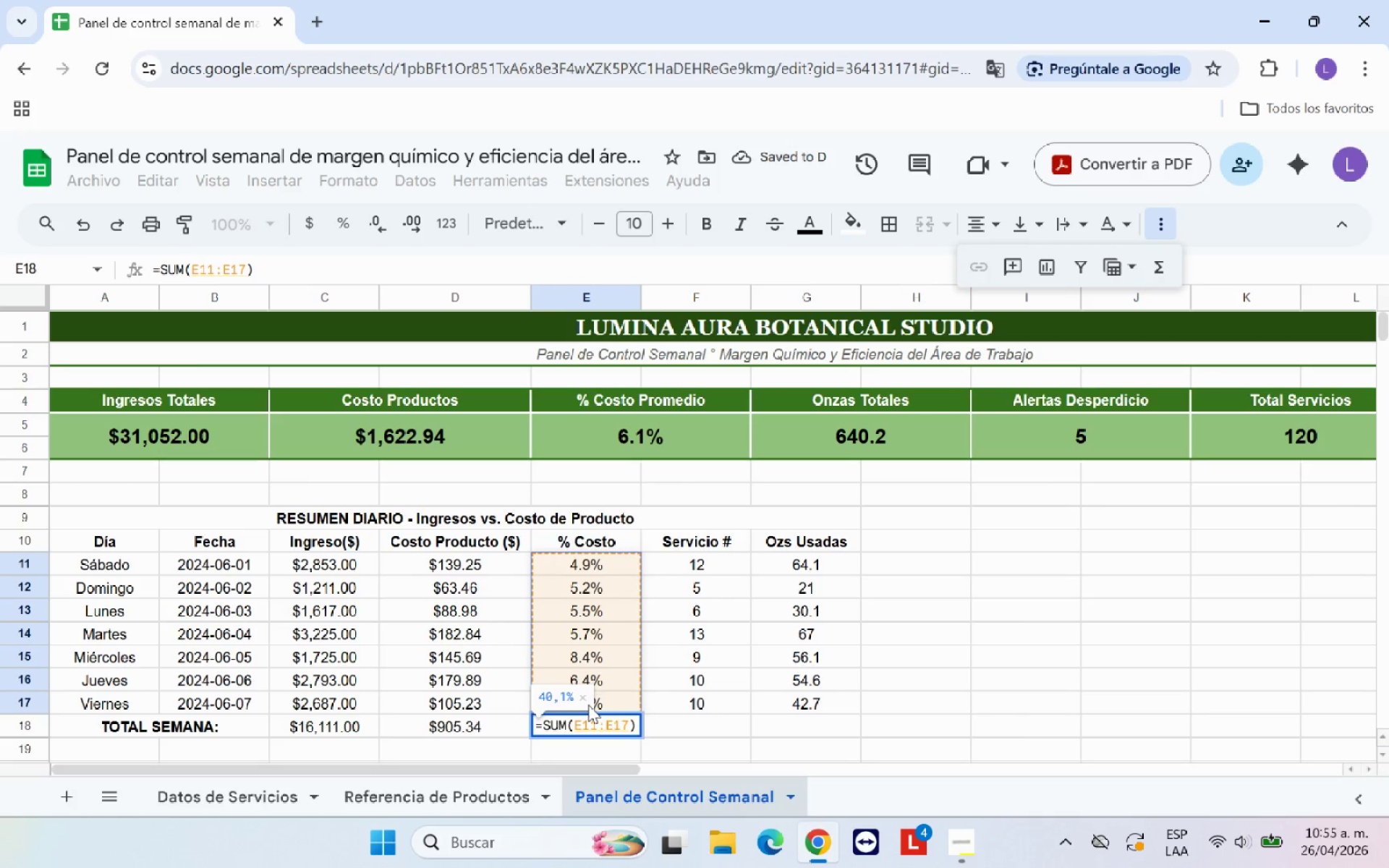 
key(Enter)
 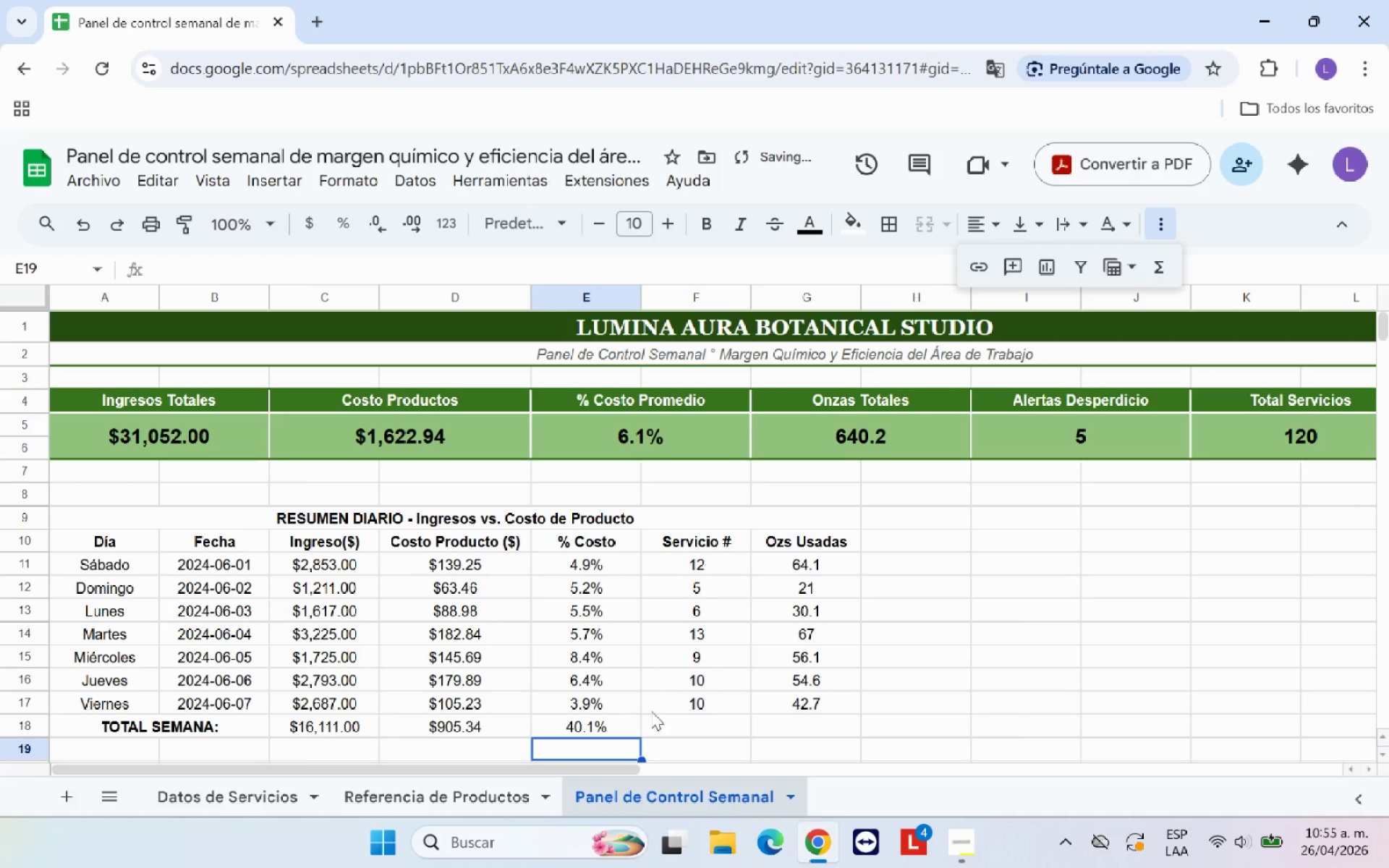 
left_click([679, 724])
 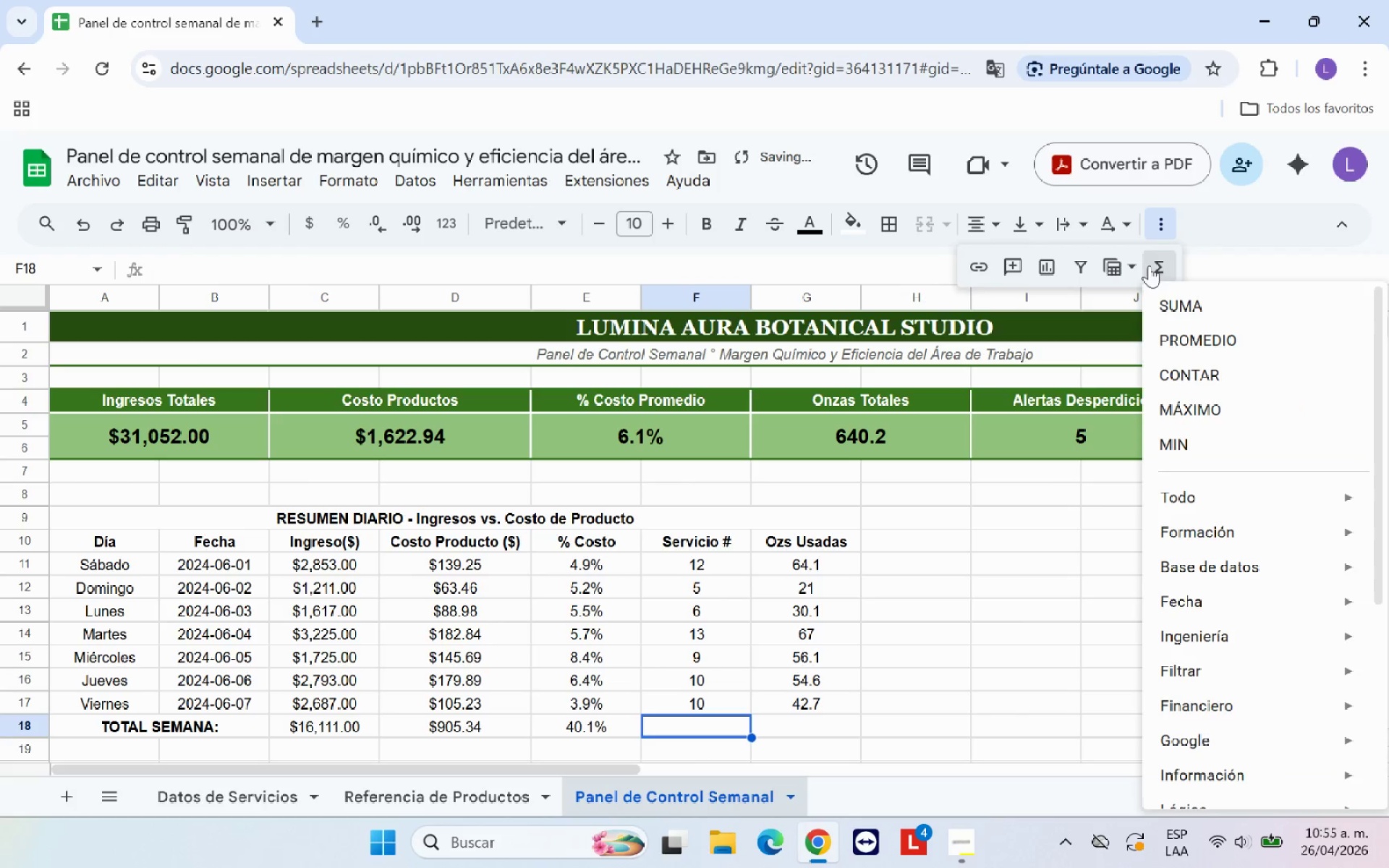 
double_click([1202, 307])
 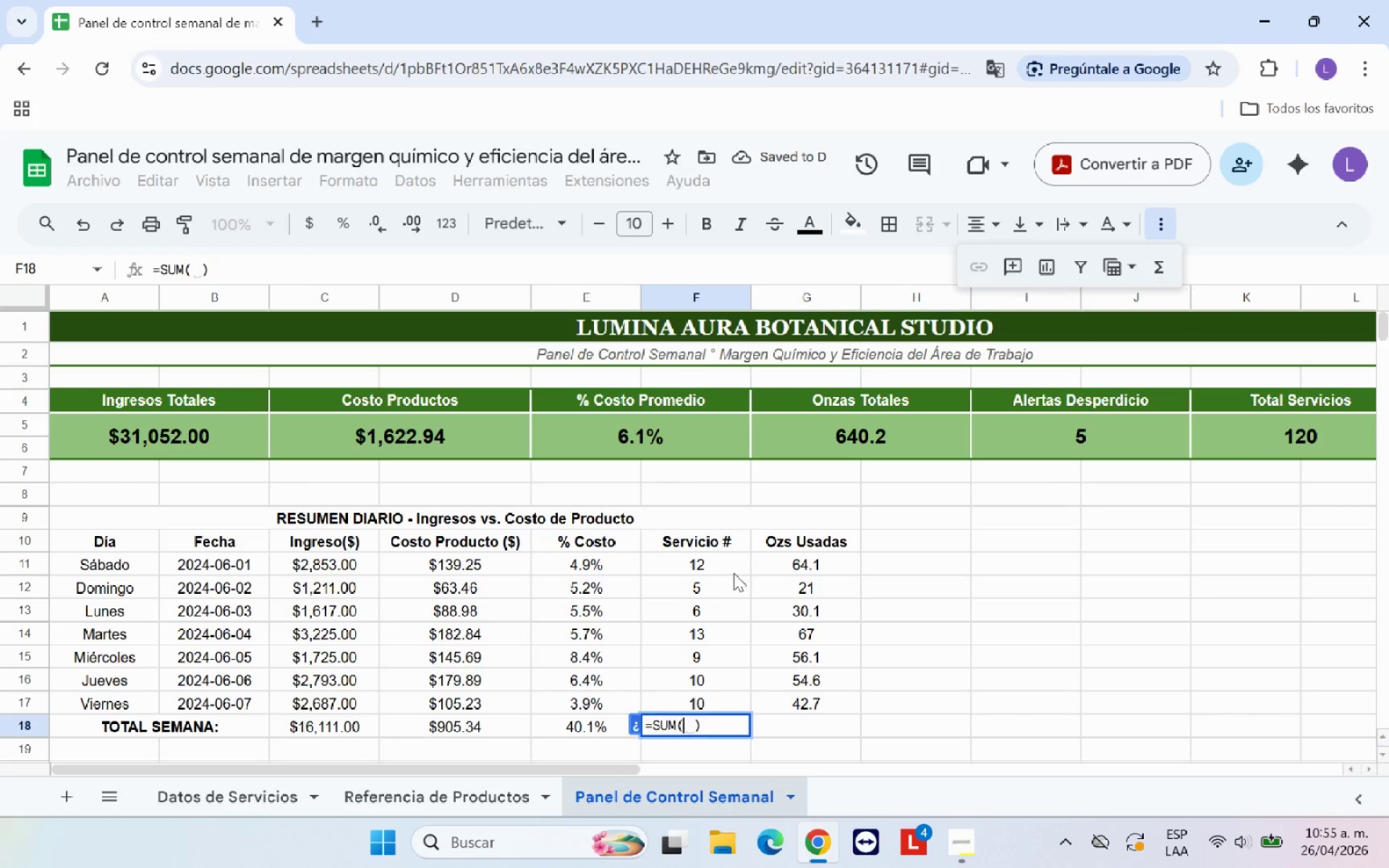 
left_click_drag(start_coordinate=[730, 570], to_coordinate=[728, 699])
 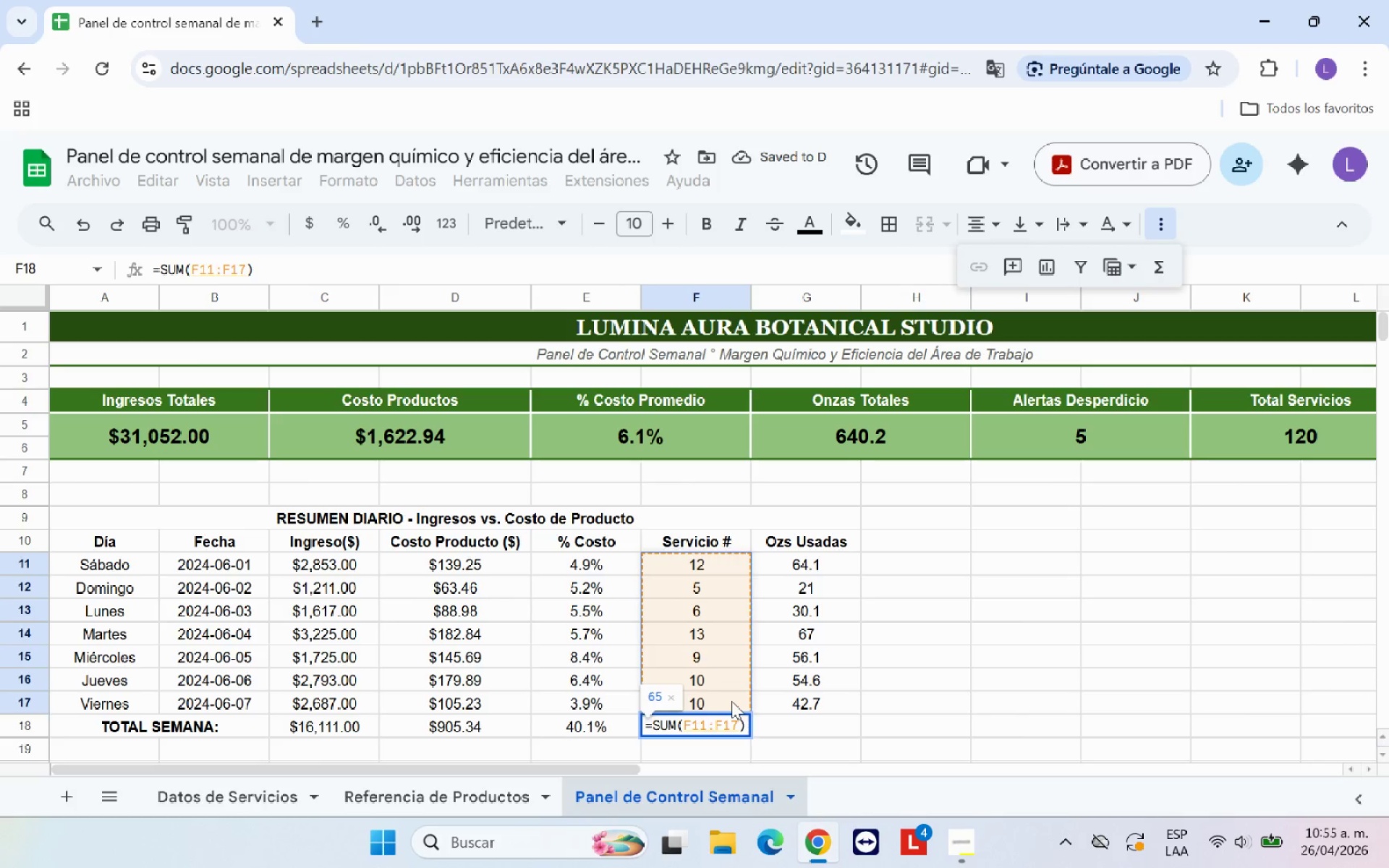 
key(Enter)
 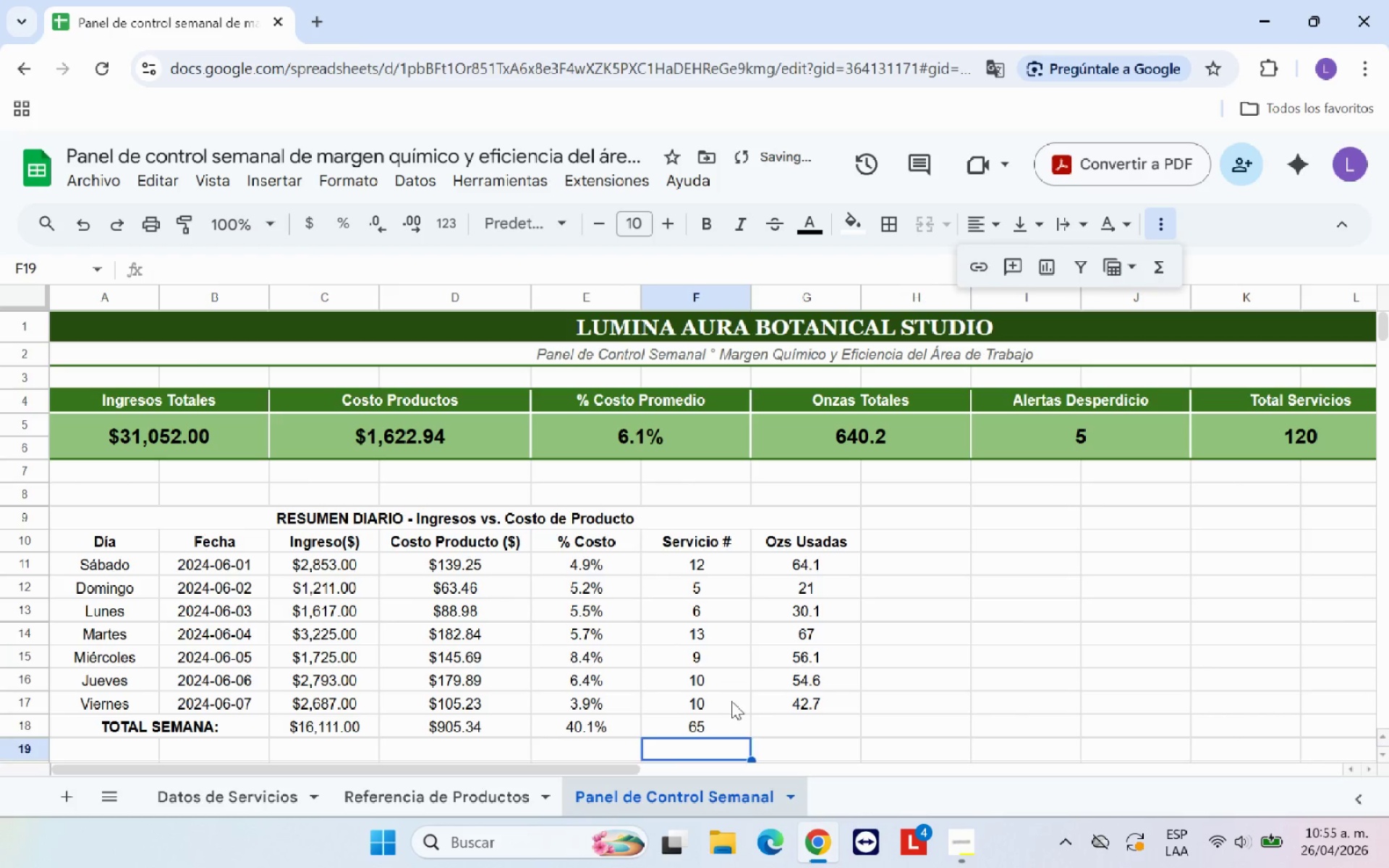 
key(ArrowUp)
 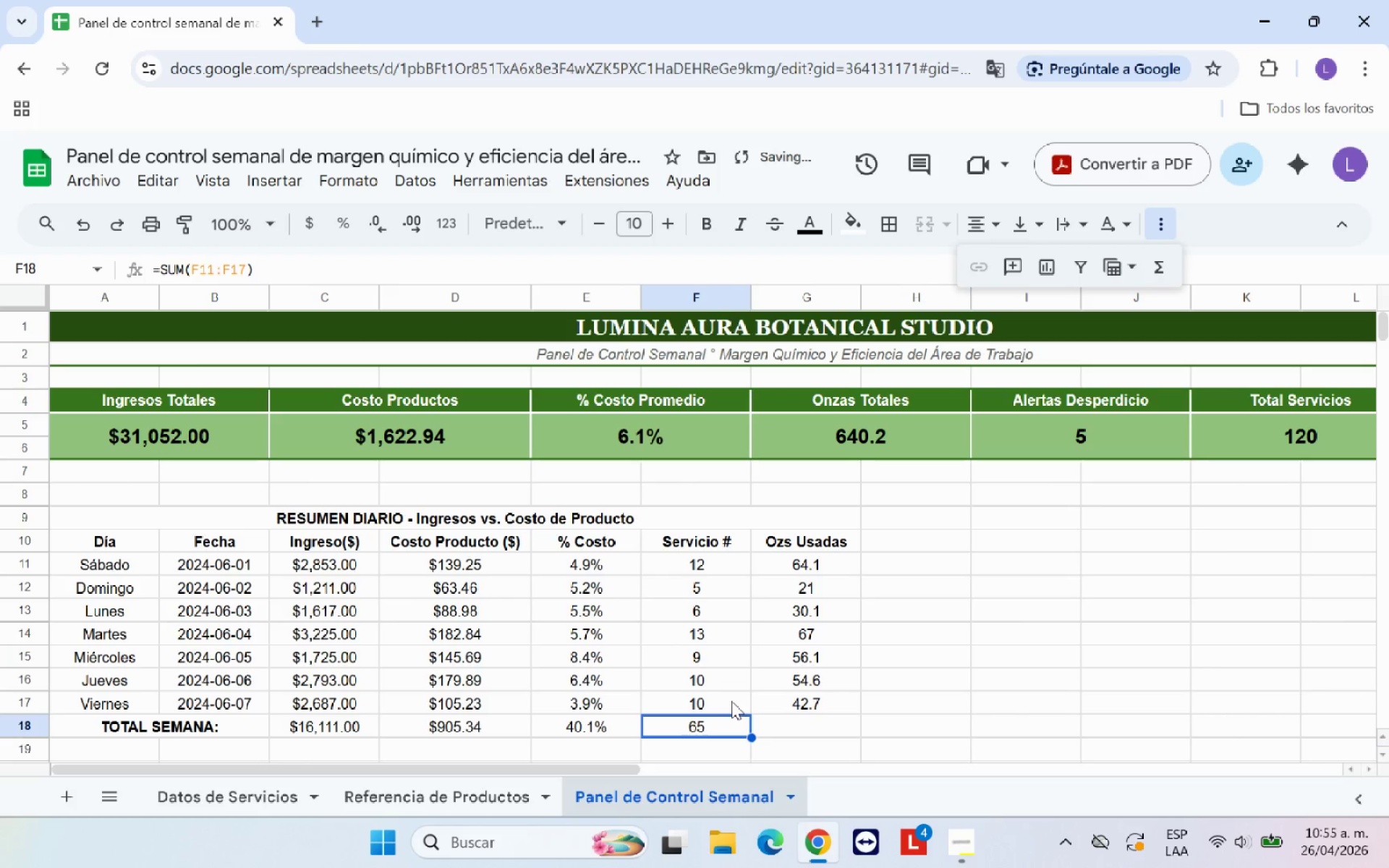 
key(ArrowRight)
 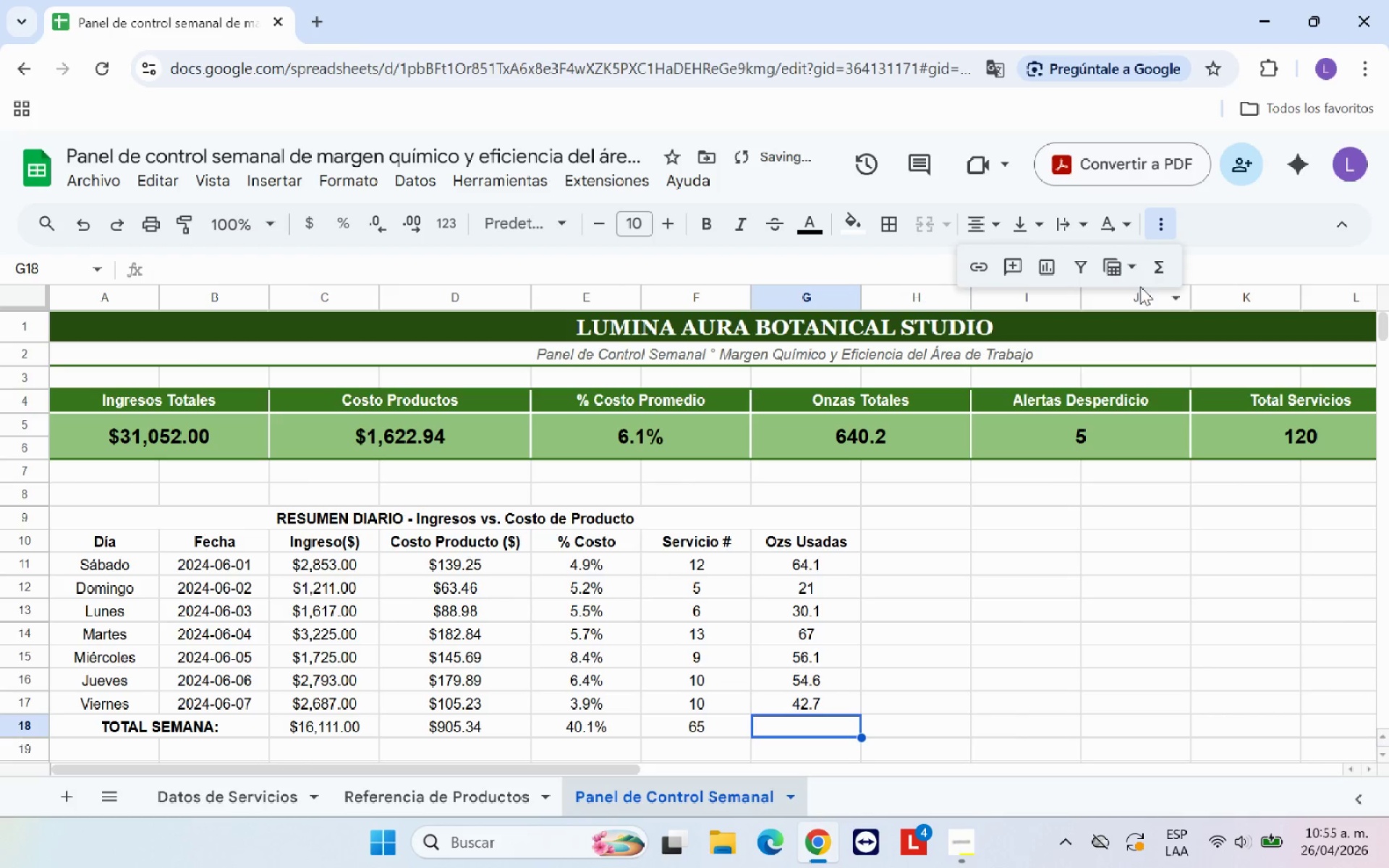 
left_click([1159, 263])
 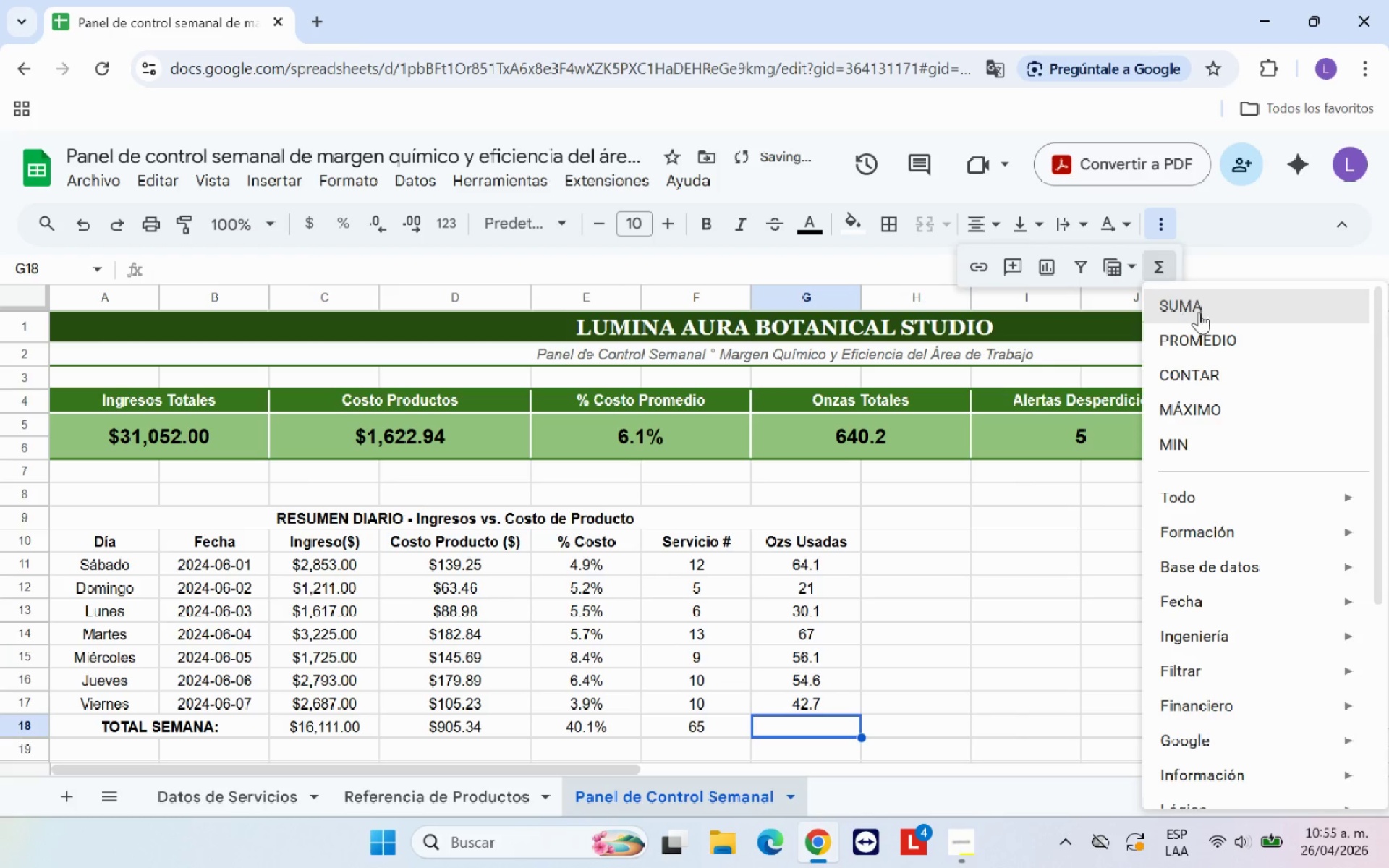 
left_click([1199, 312])
 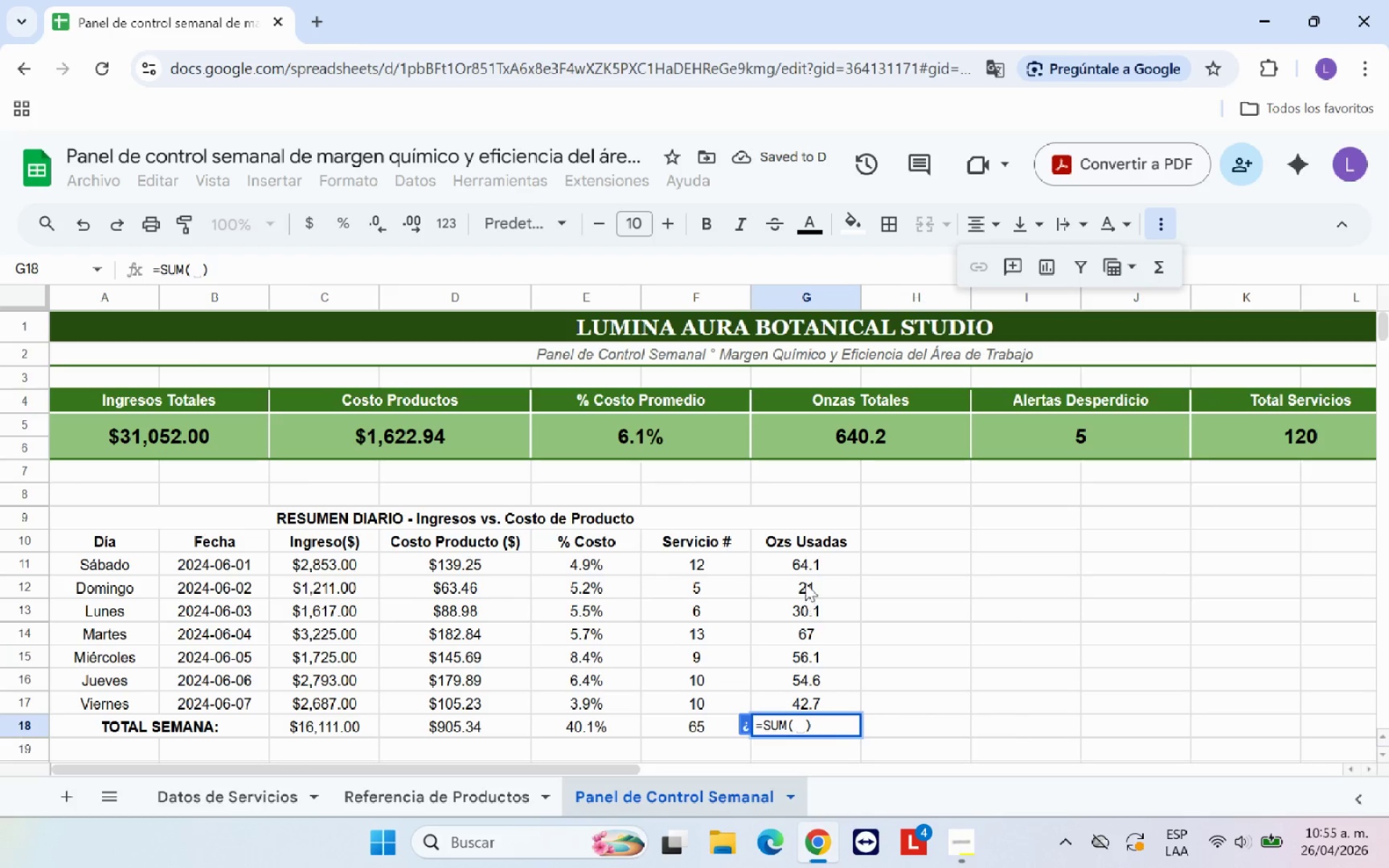 
left_click_drag(start_coordinate=[816, 567], to_coordinate=[828, 715])
 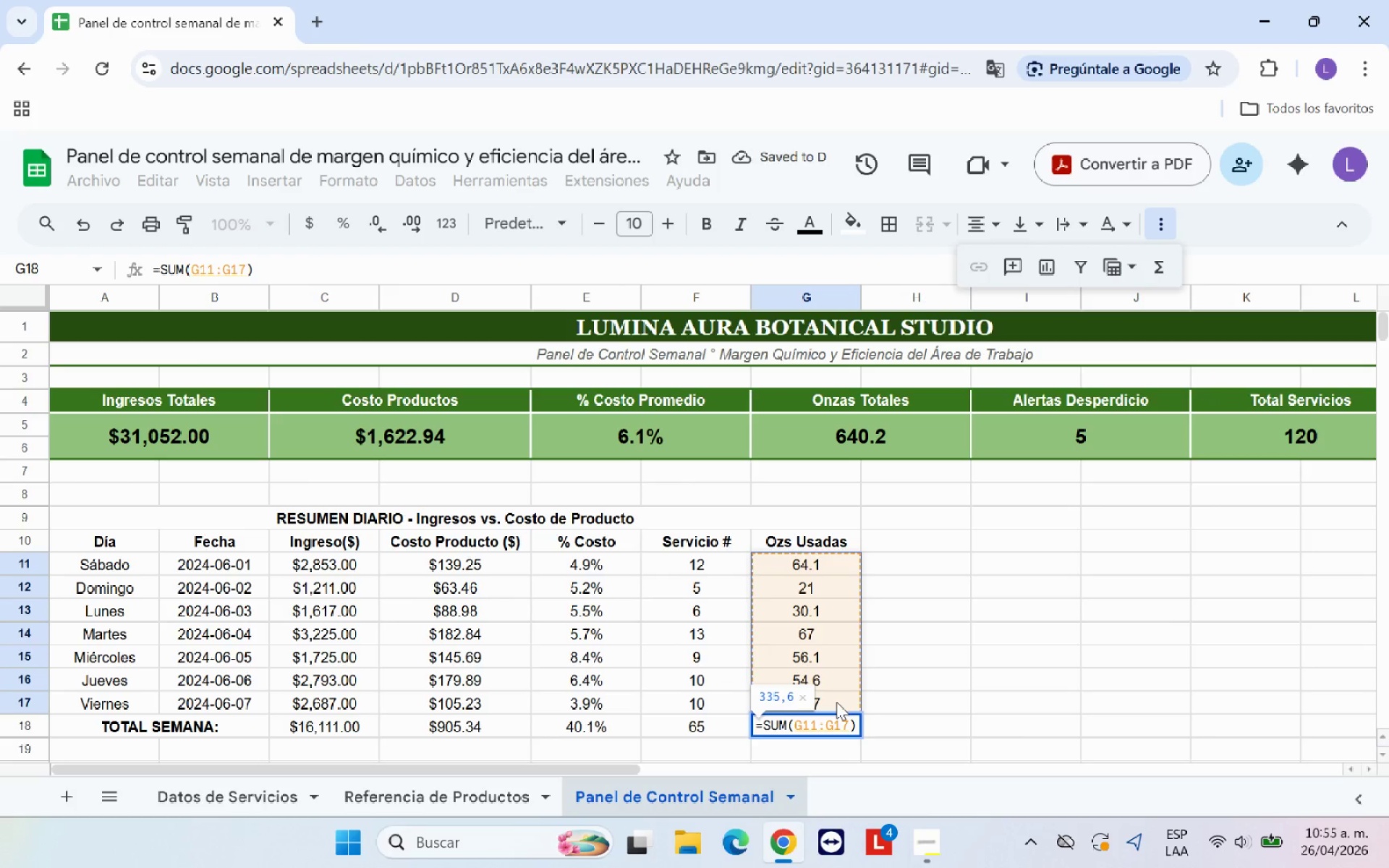 
key(Enter)
 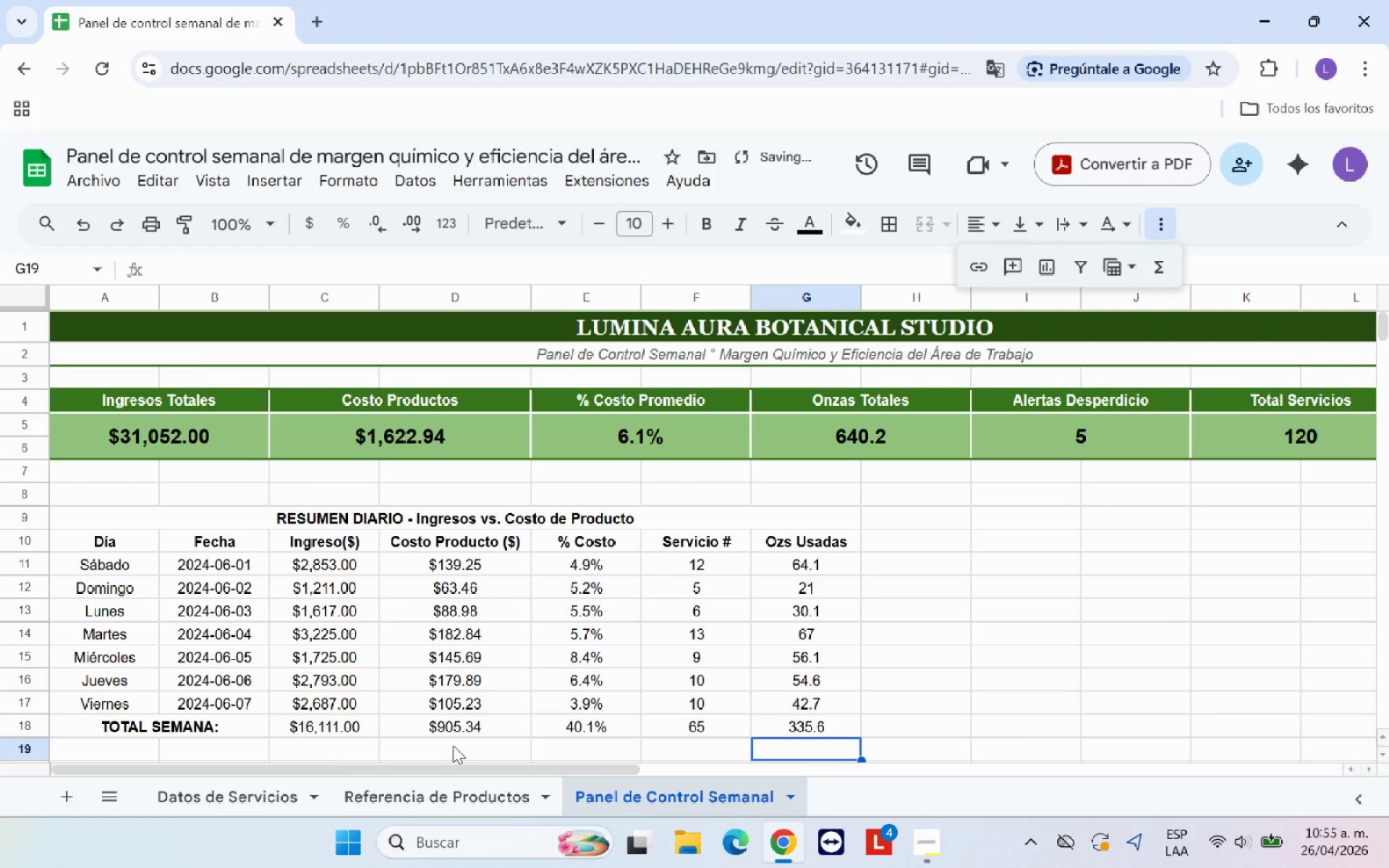 
left_click_drag(start_coordinate=[331, 723], to_coordinate=[784, 721])
 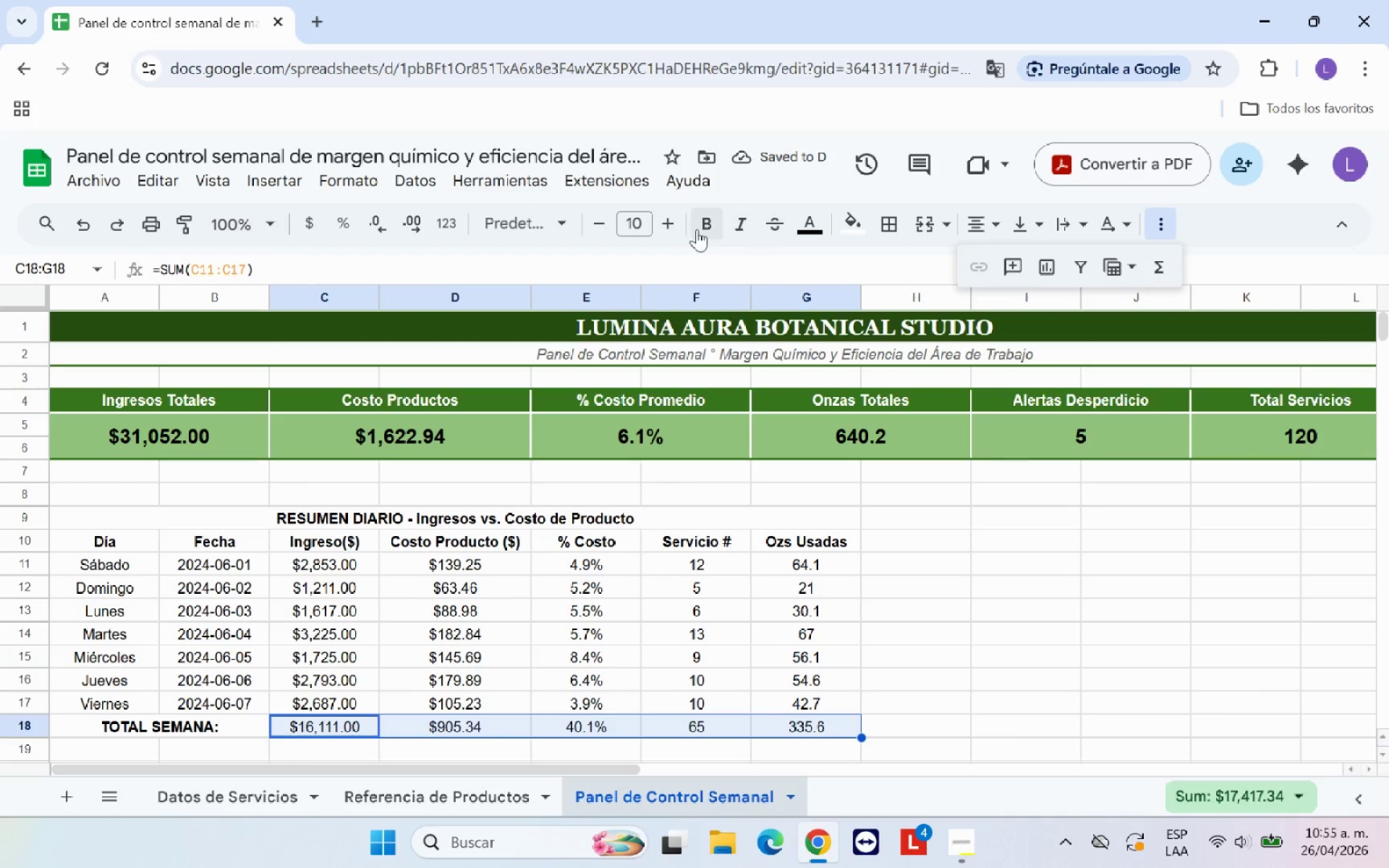 
left_click([696, 228])
 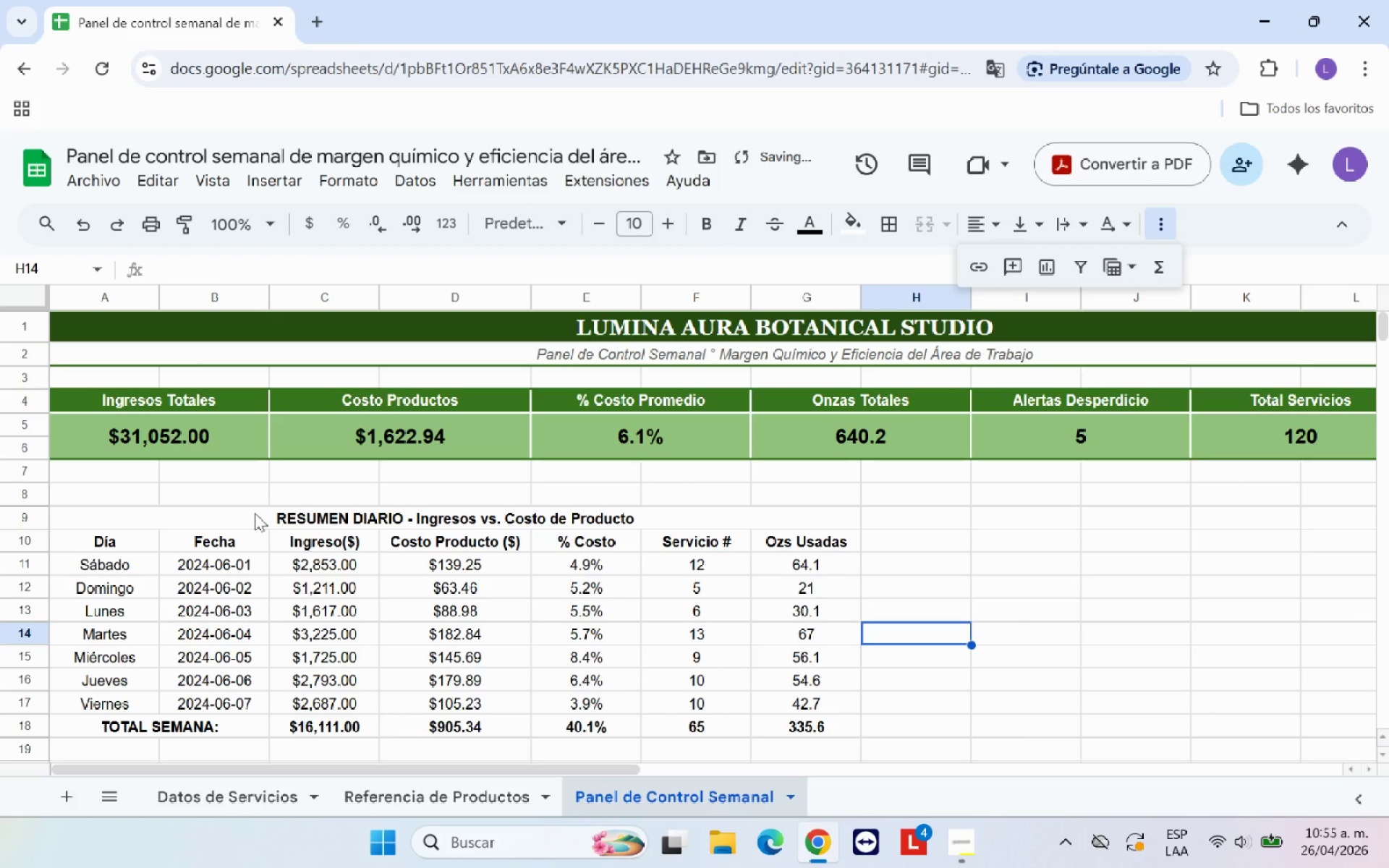 
left_click([255, 513])
 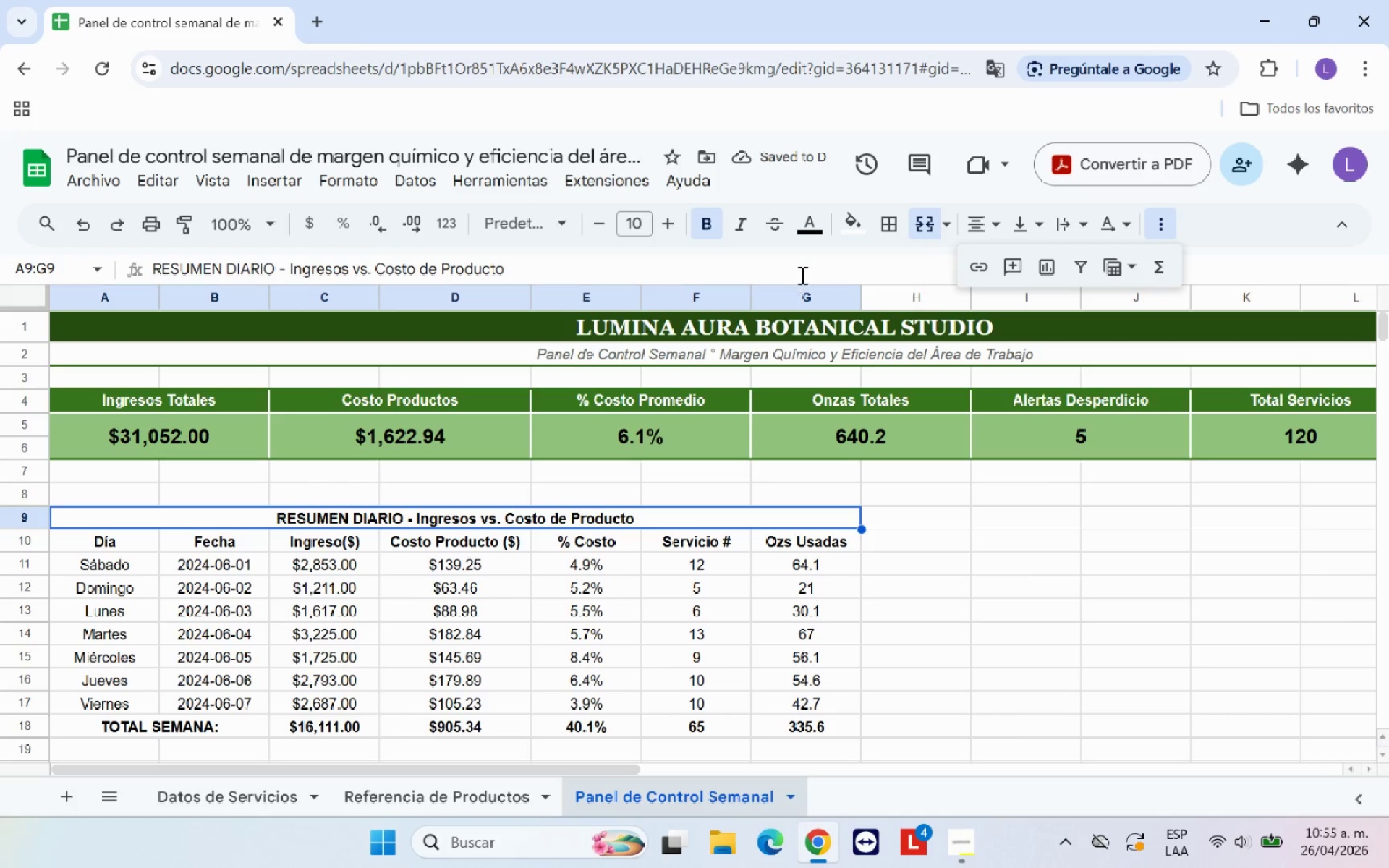 
left_click([770, 331])
 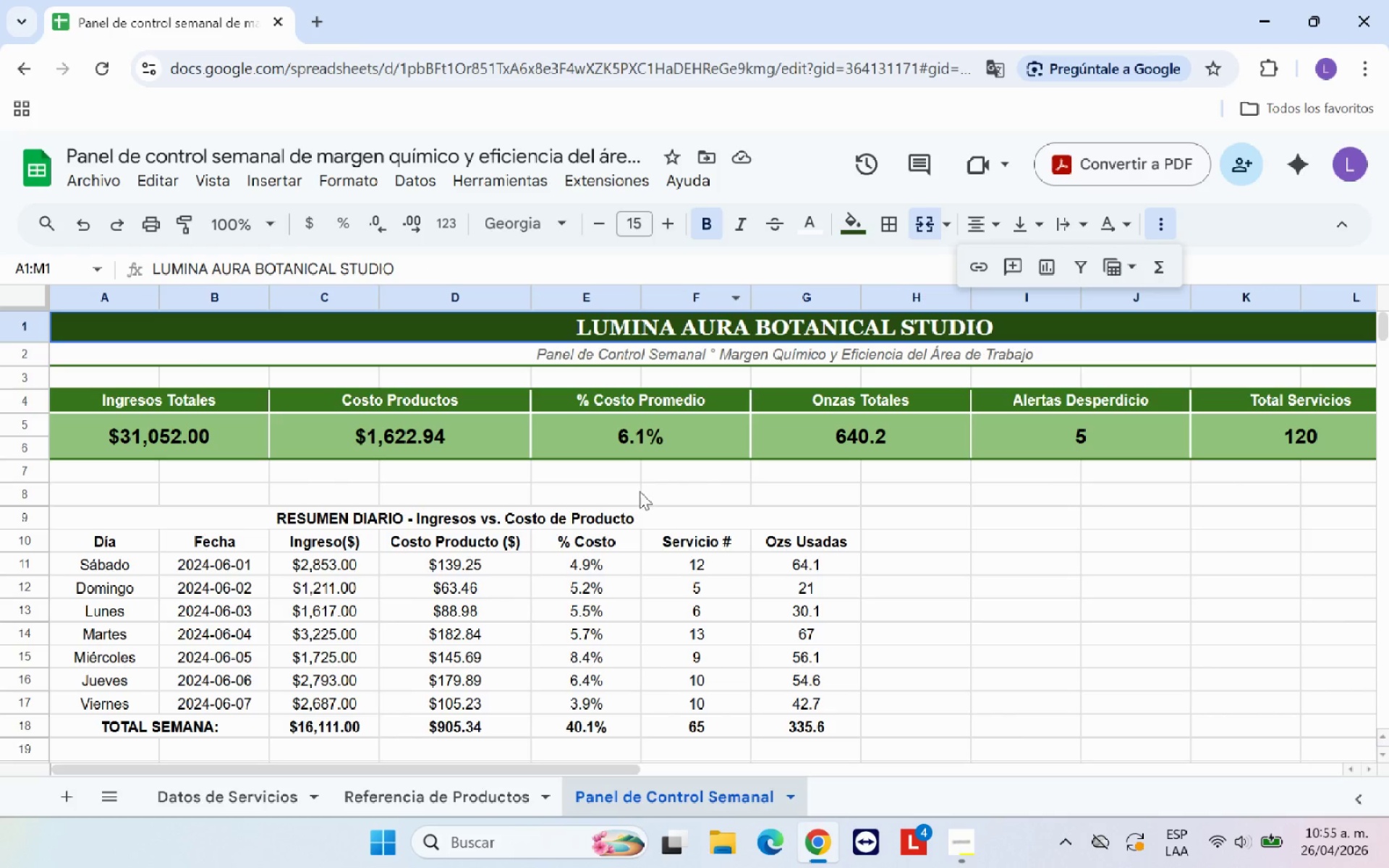 
left_click([629, 509])
 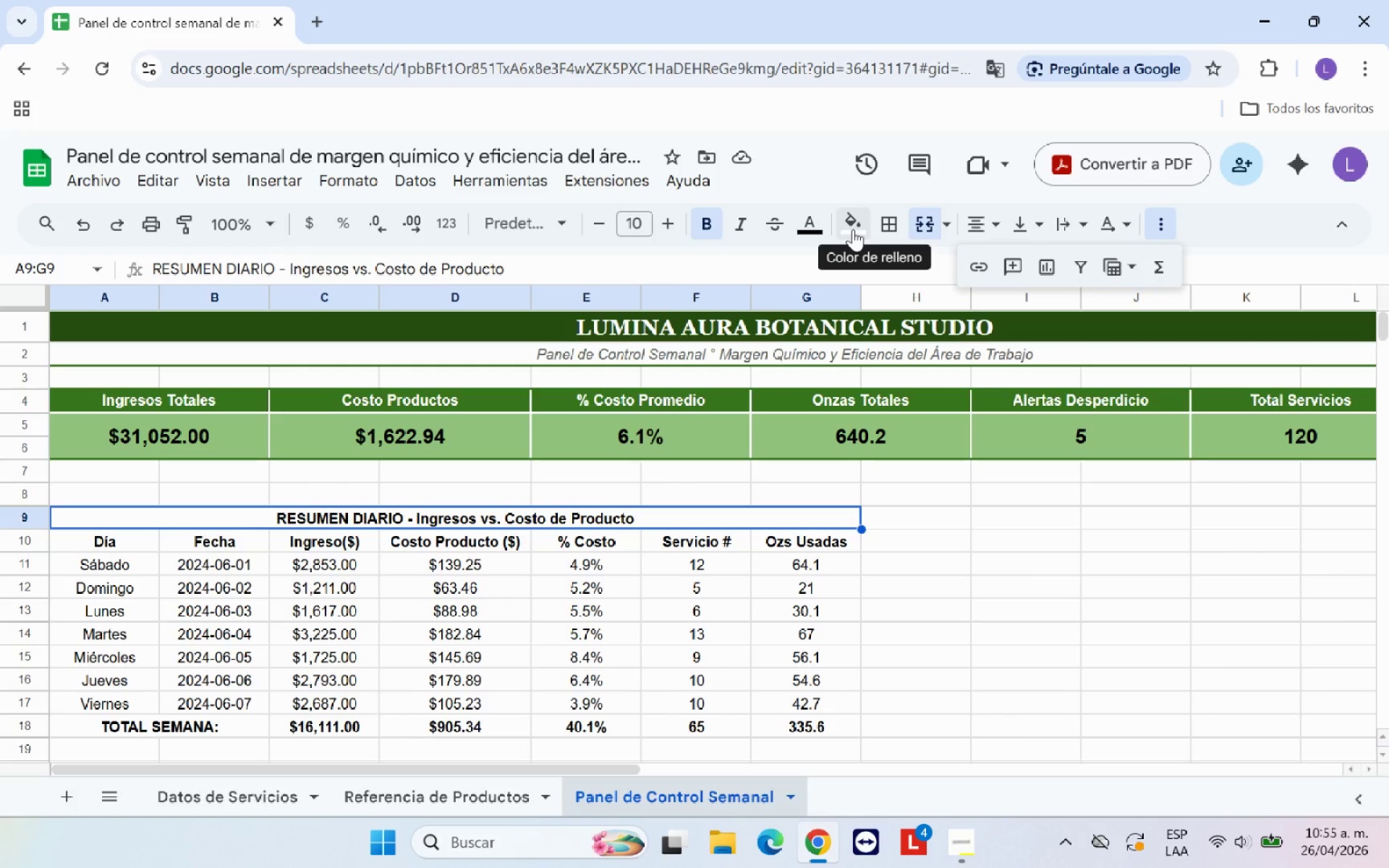 
left_click([852, 226])
 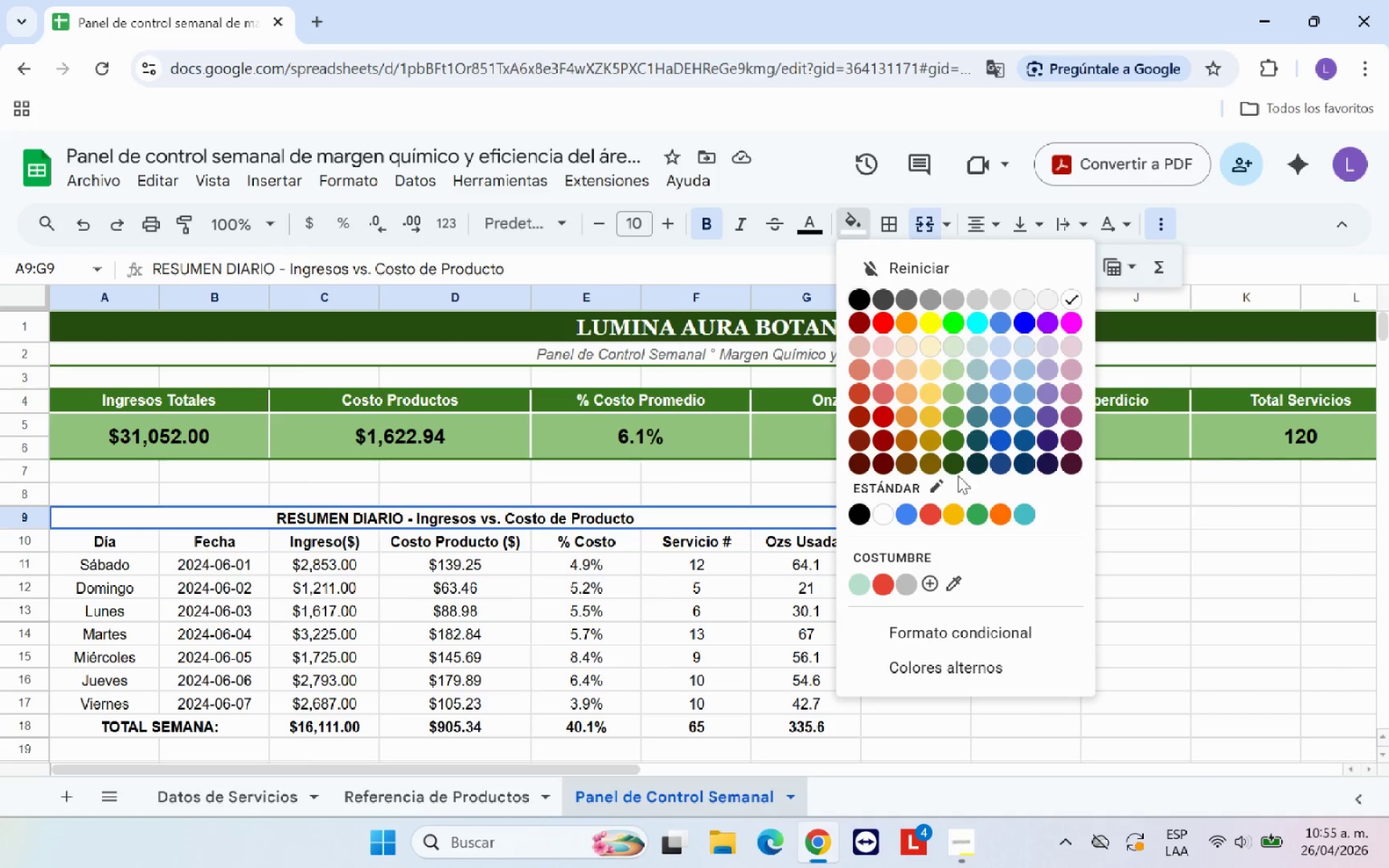 
left_click([955, 469])
 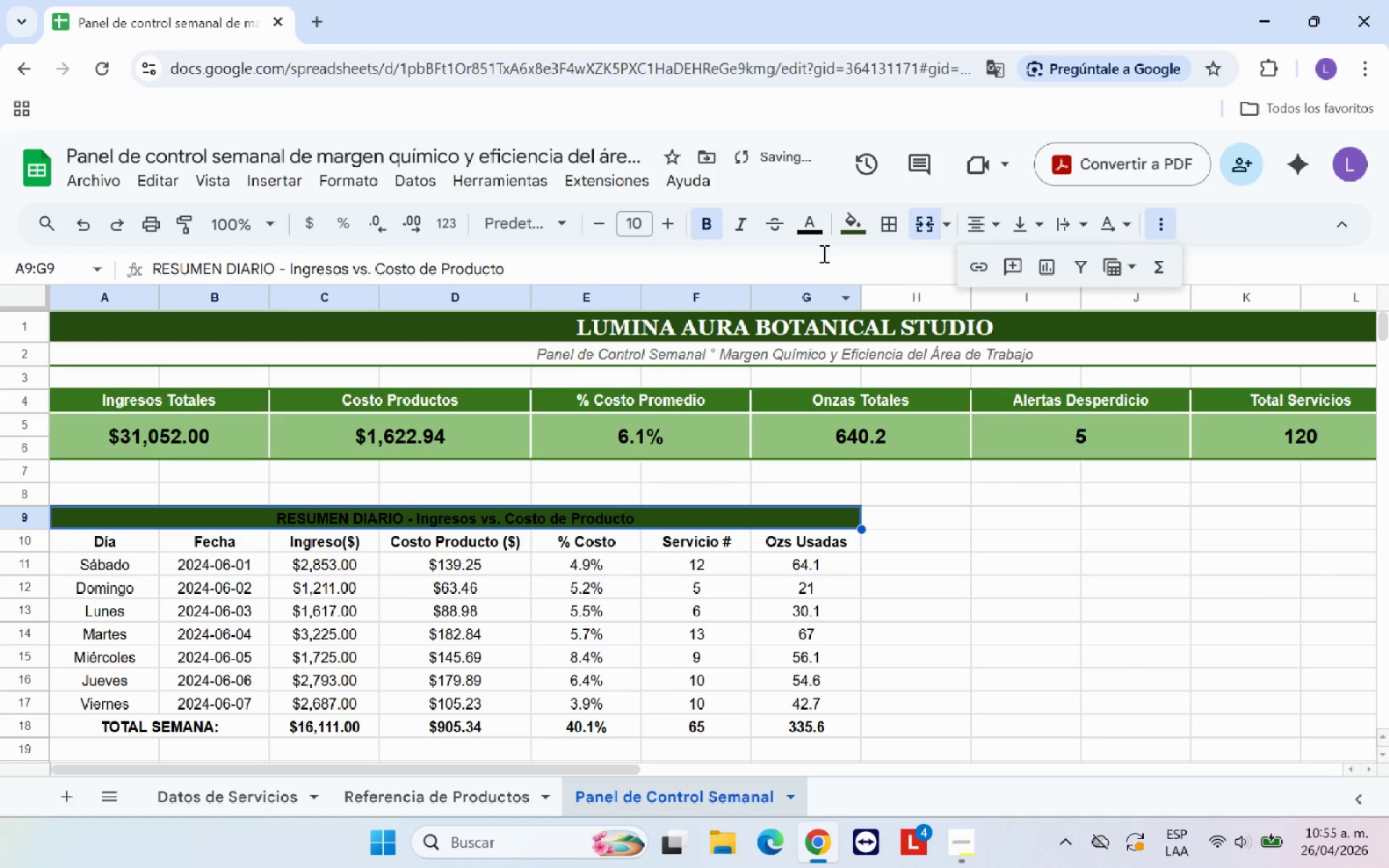 
left_click([813, 231])
 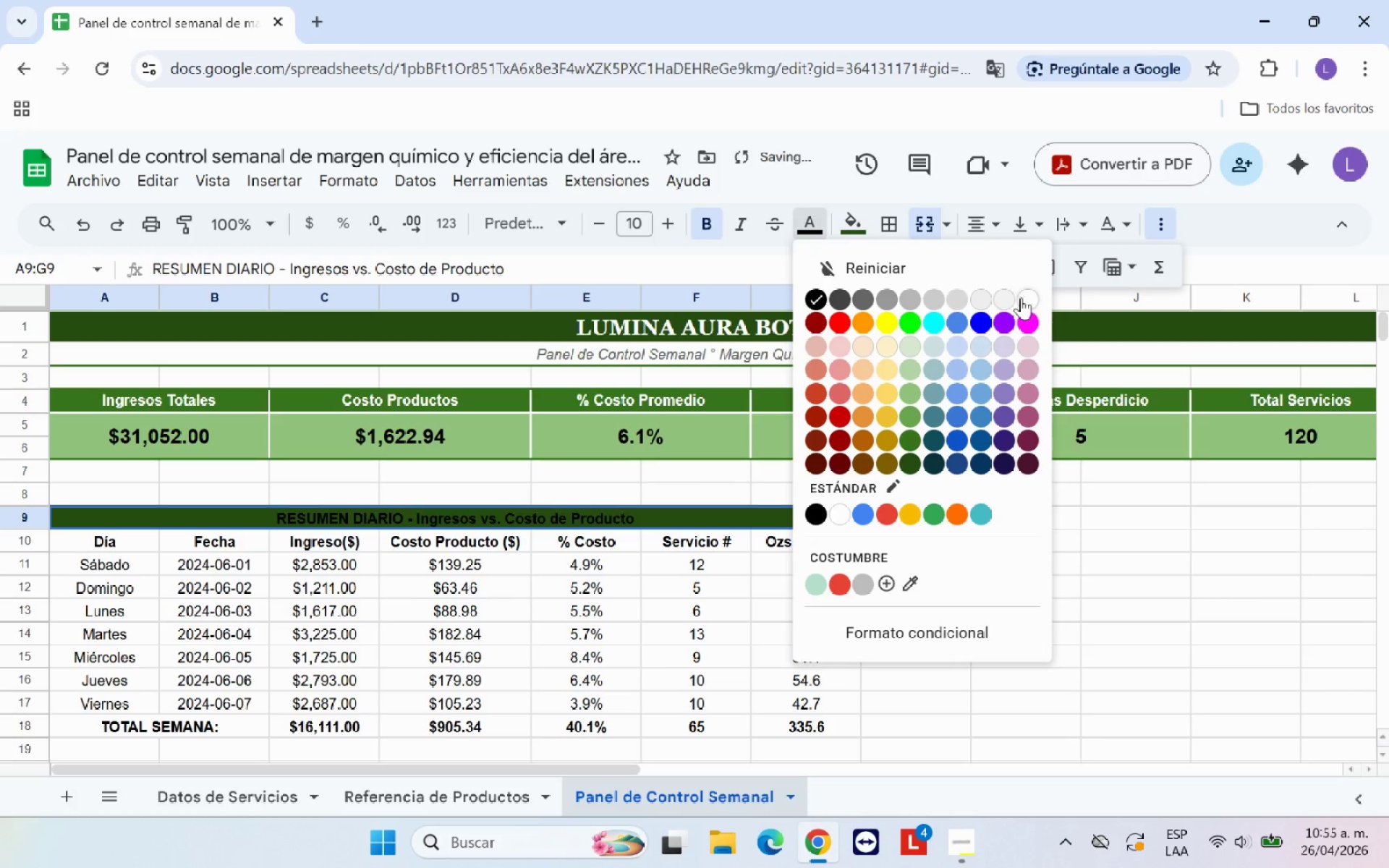 
left_click([1024, 297])
 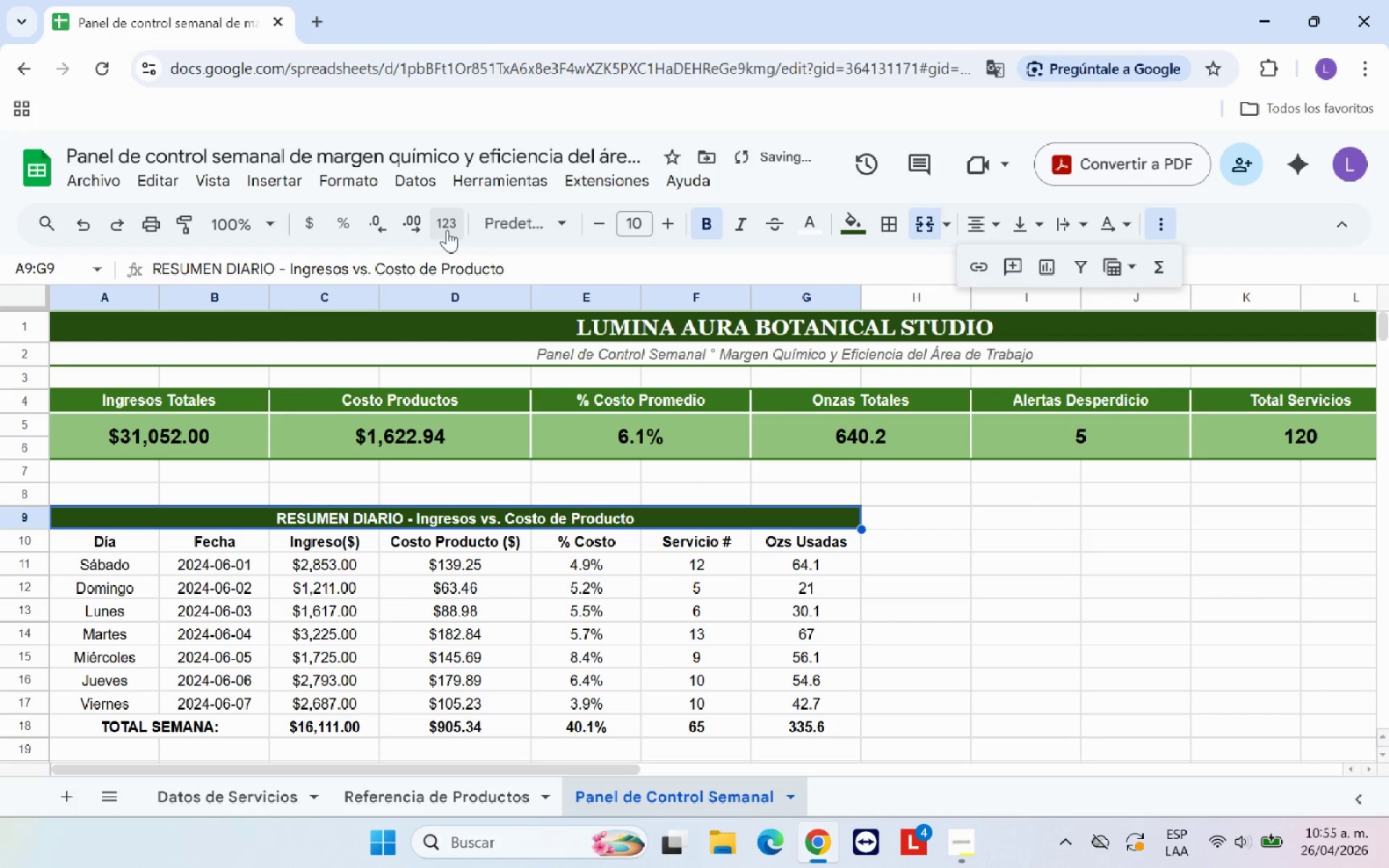 
left_click([502, 228])
 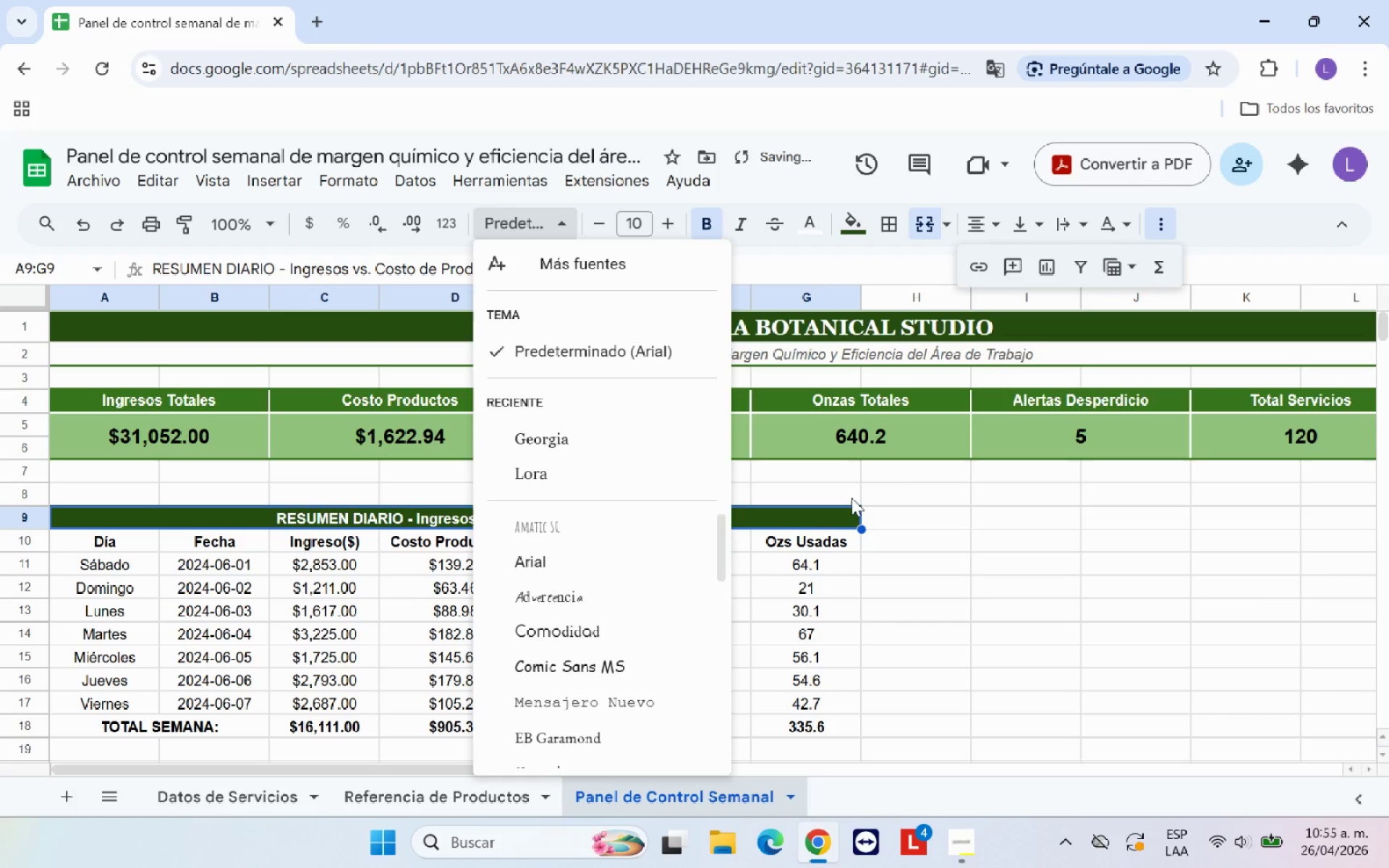 
left_click([964, 511])
 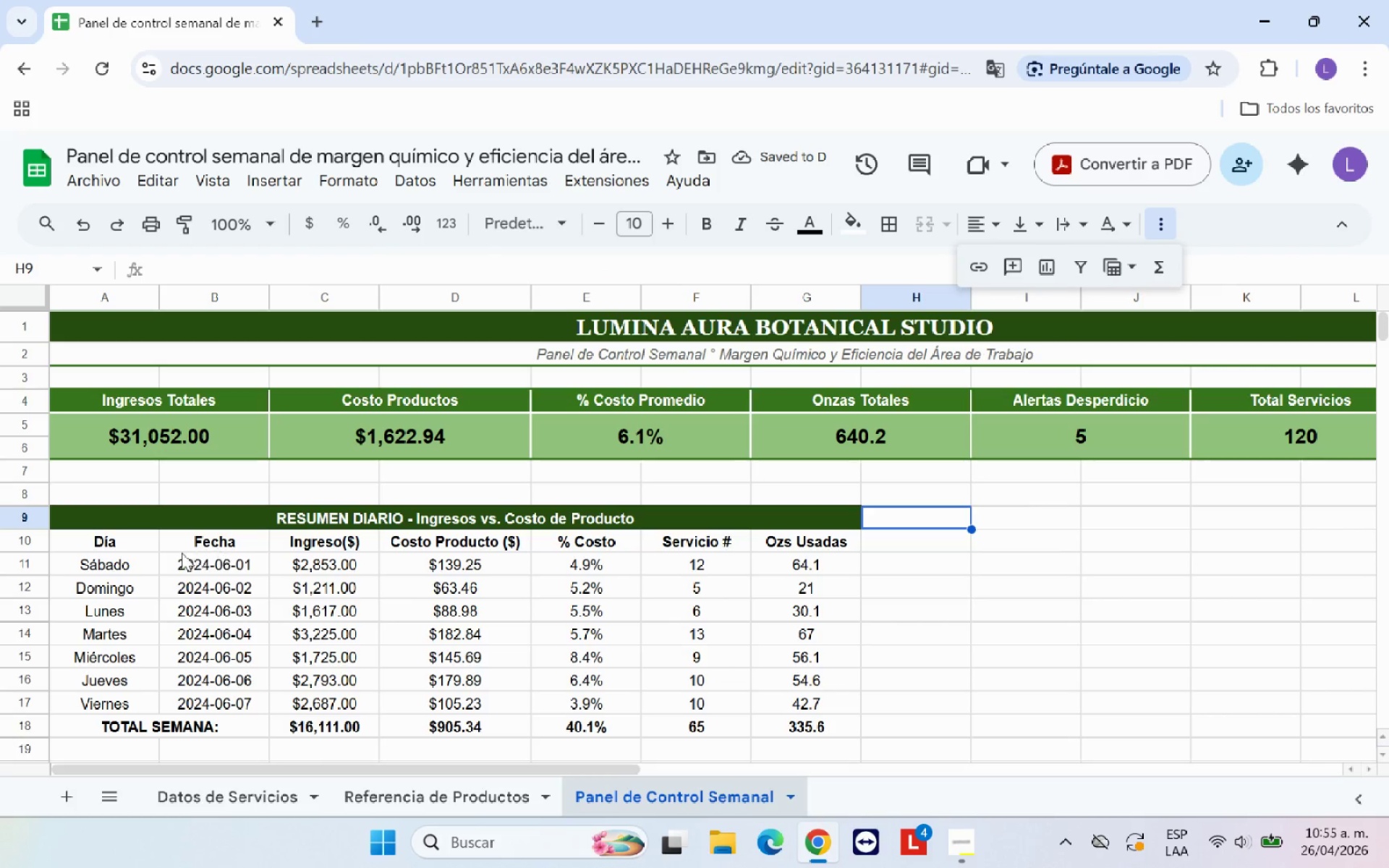 
left_click_drag(start_coordinate=[125, 545], to_coordinate=[799, 539])
 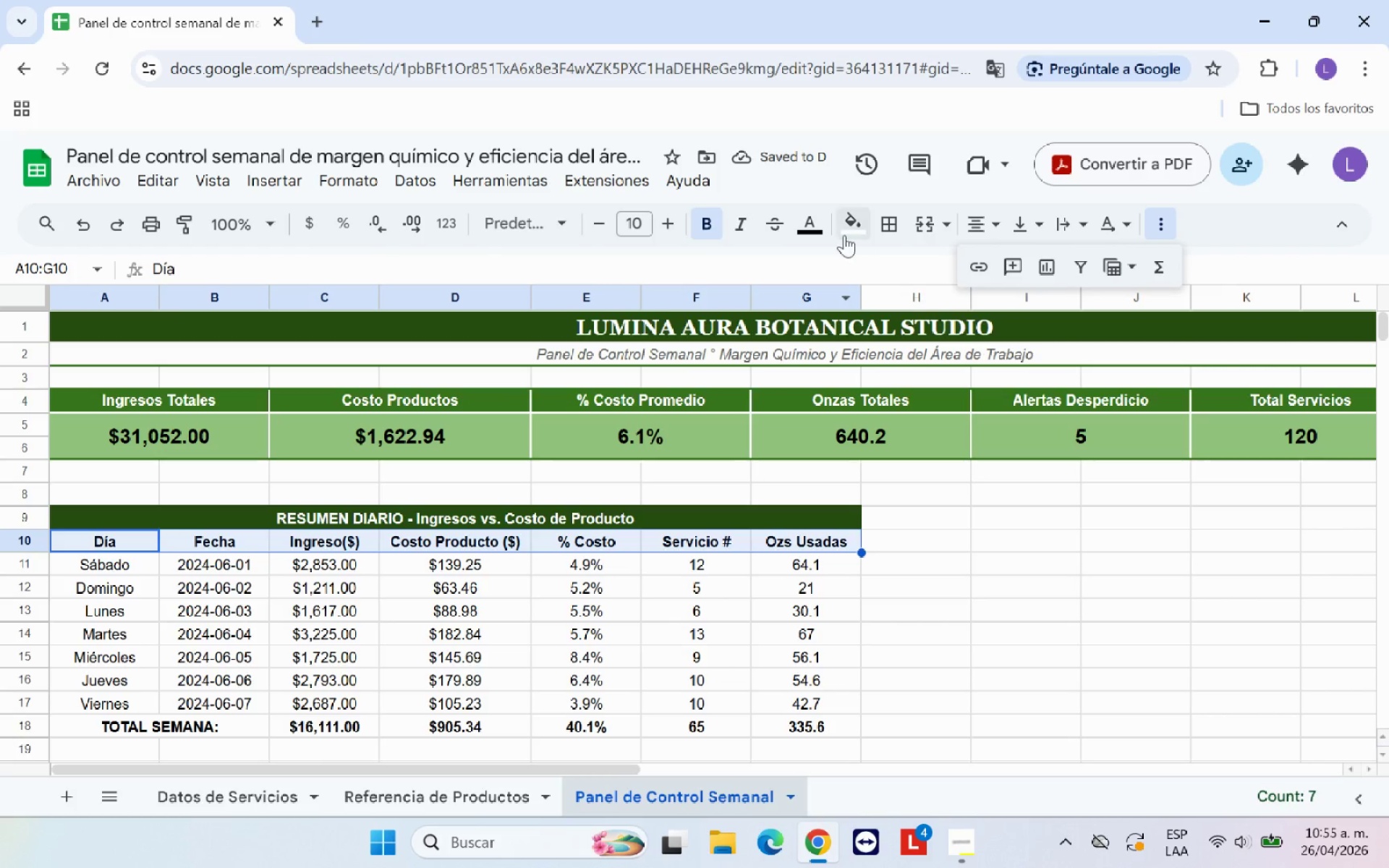 
left_click([843, 228])
 